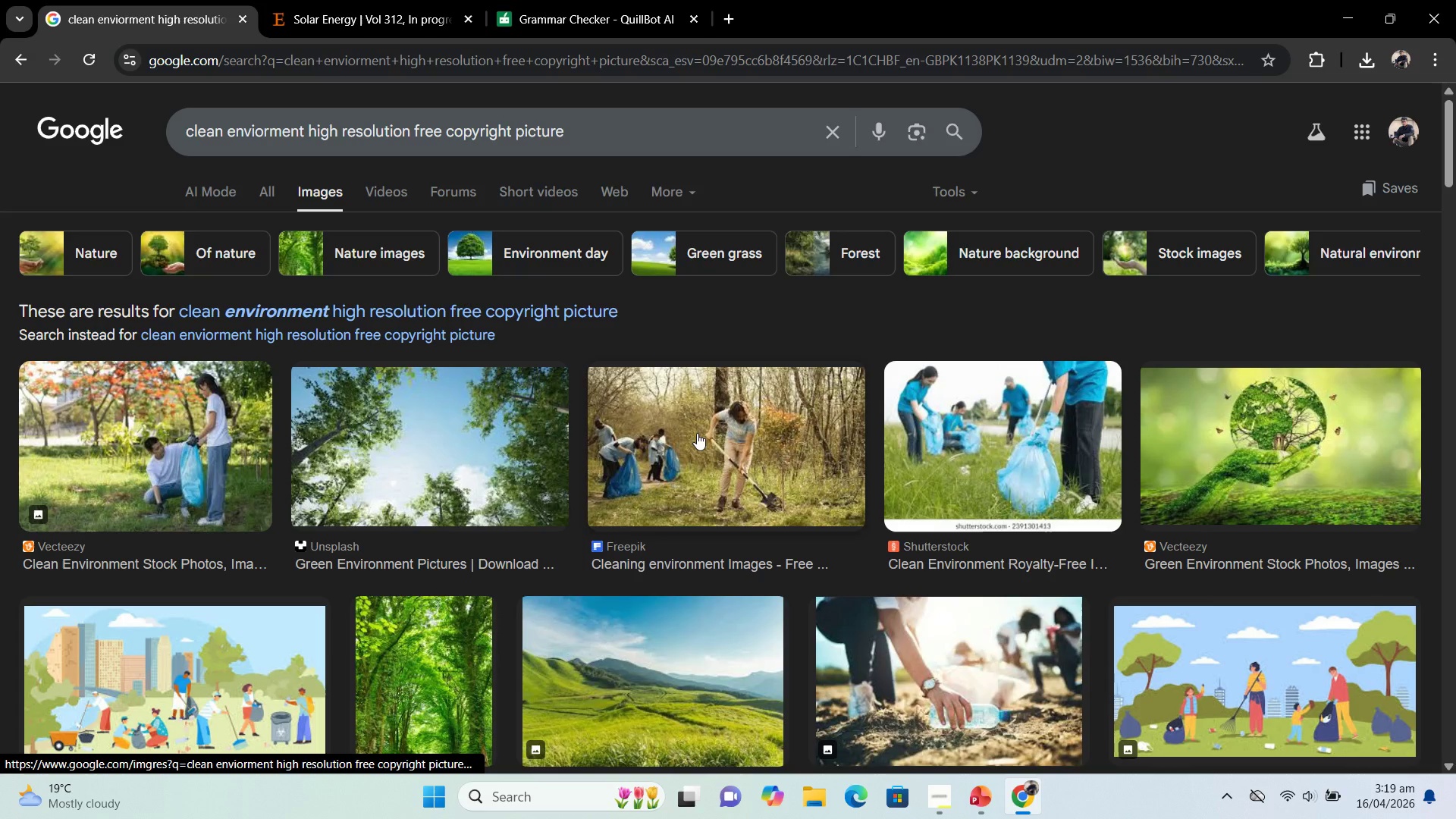 
wait(6.33)
 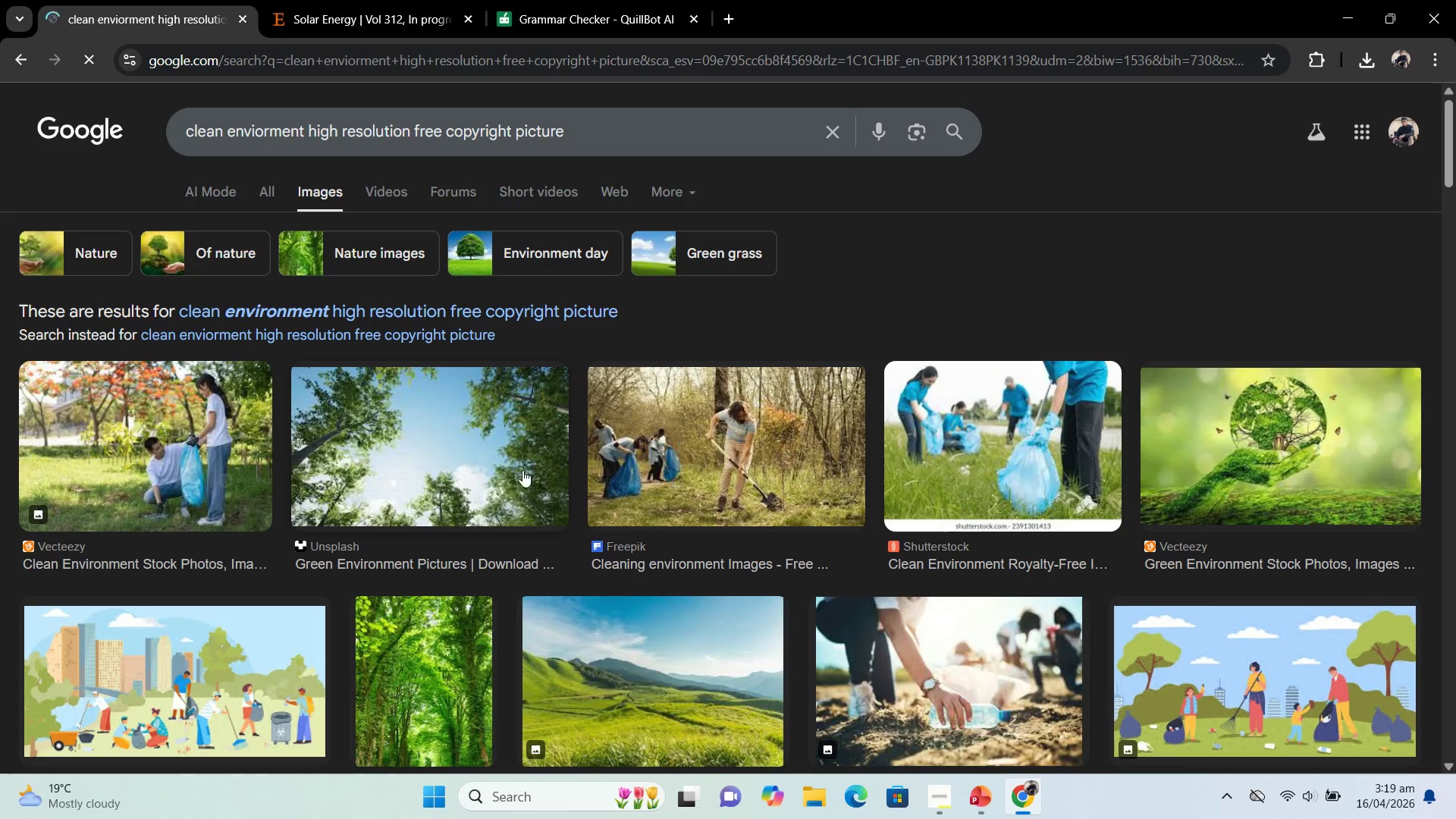 
left_click([1291, 446])
 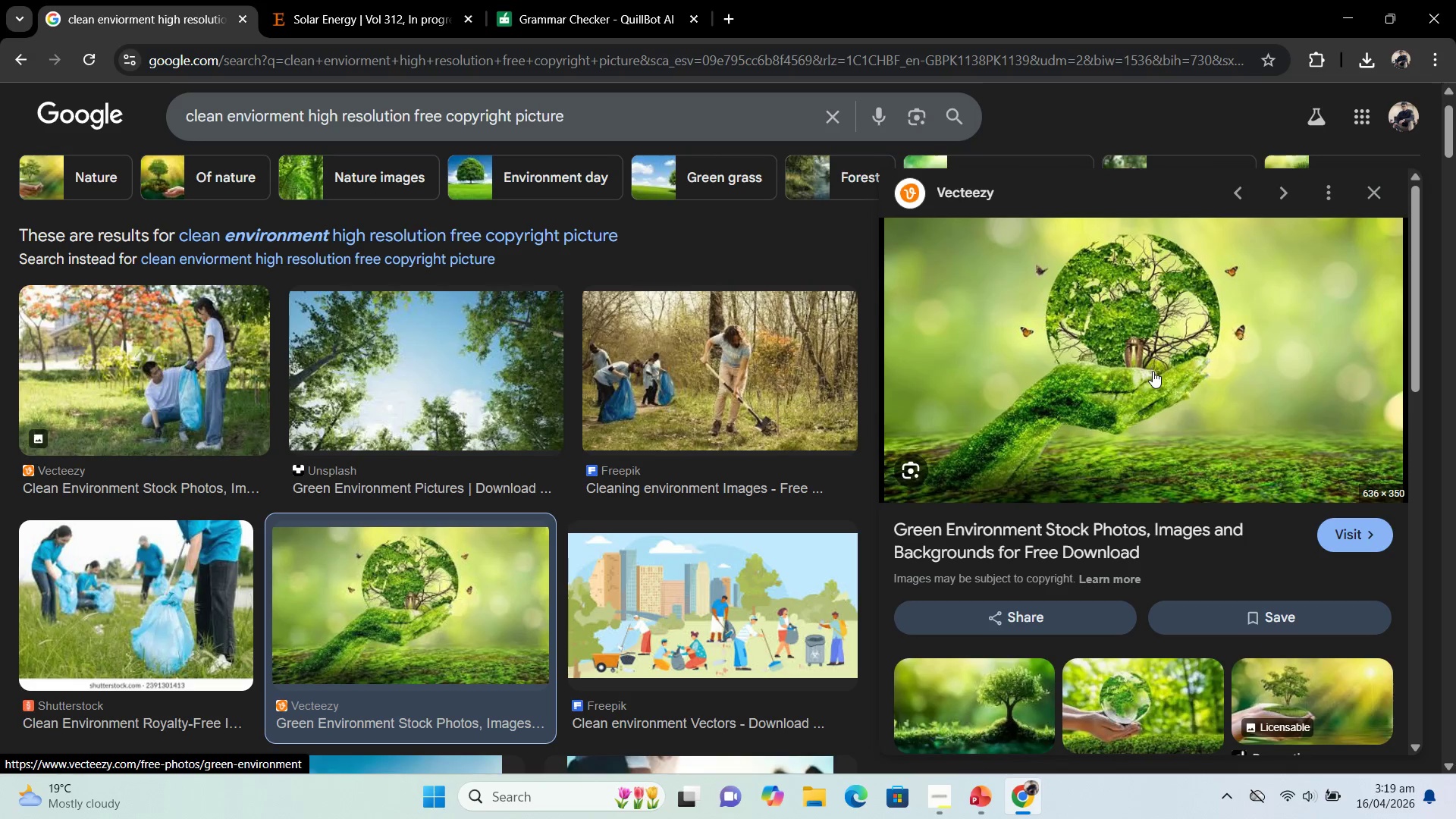 
right_click([1153, 371])
 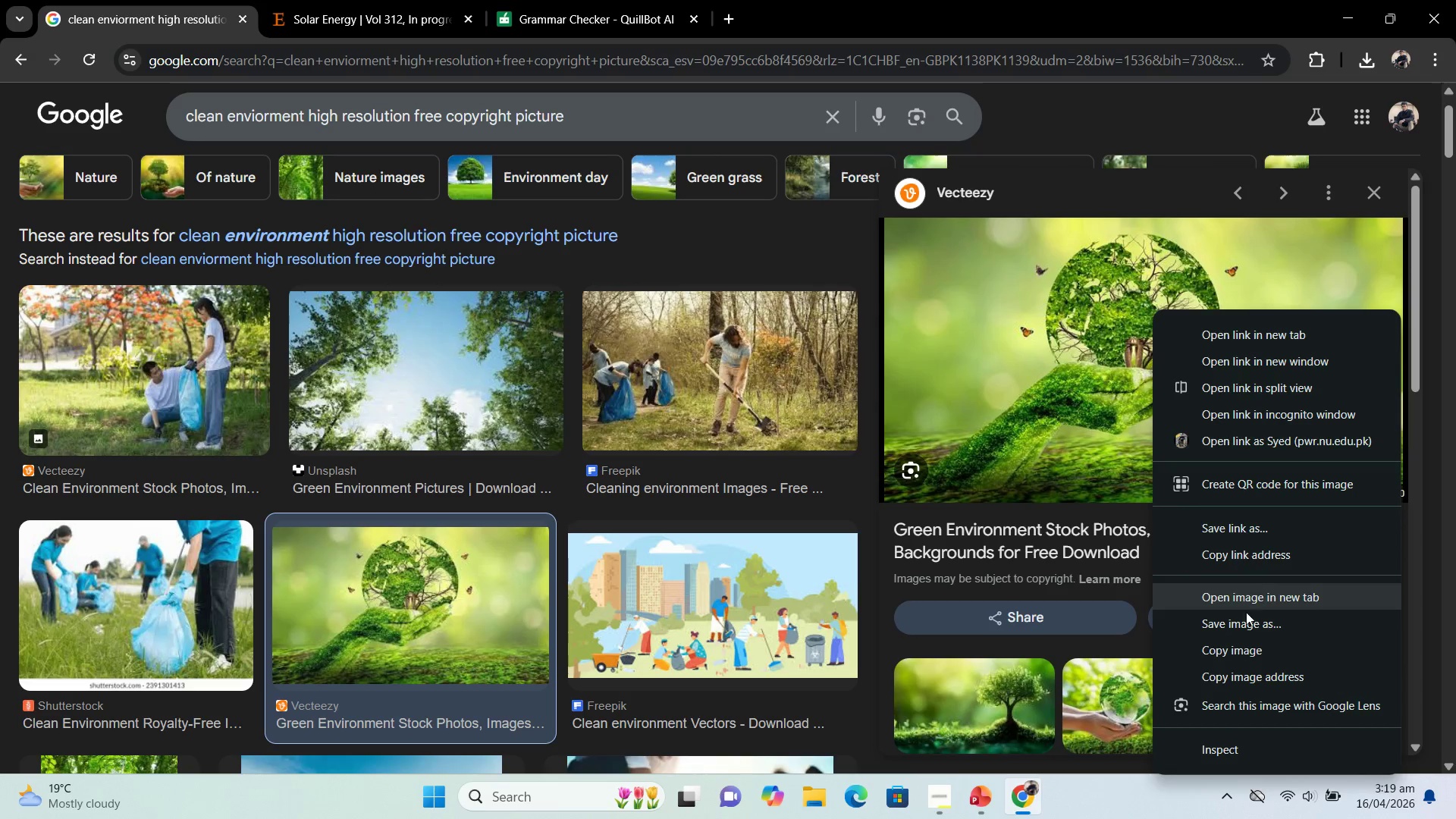 
left_click([1244, 647])
 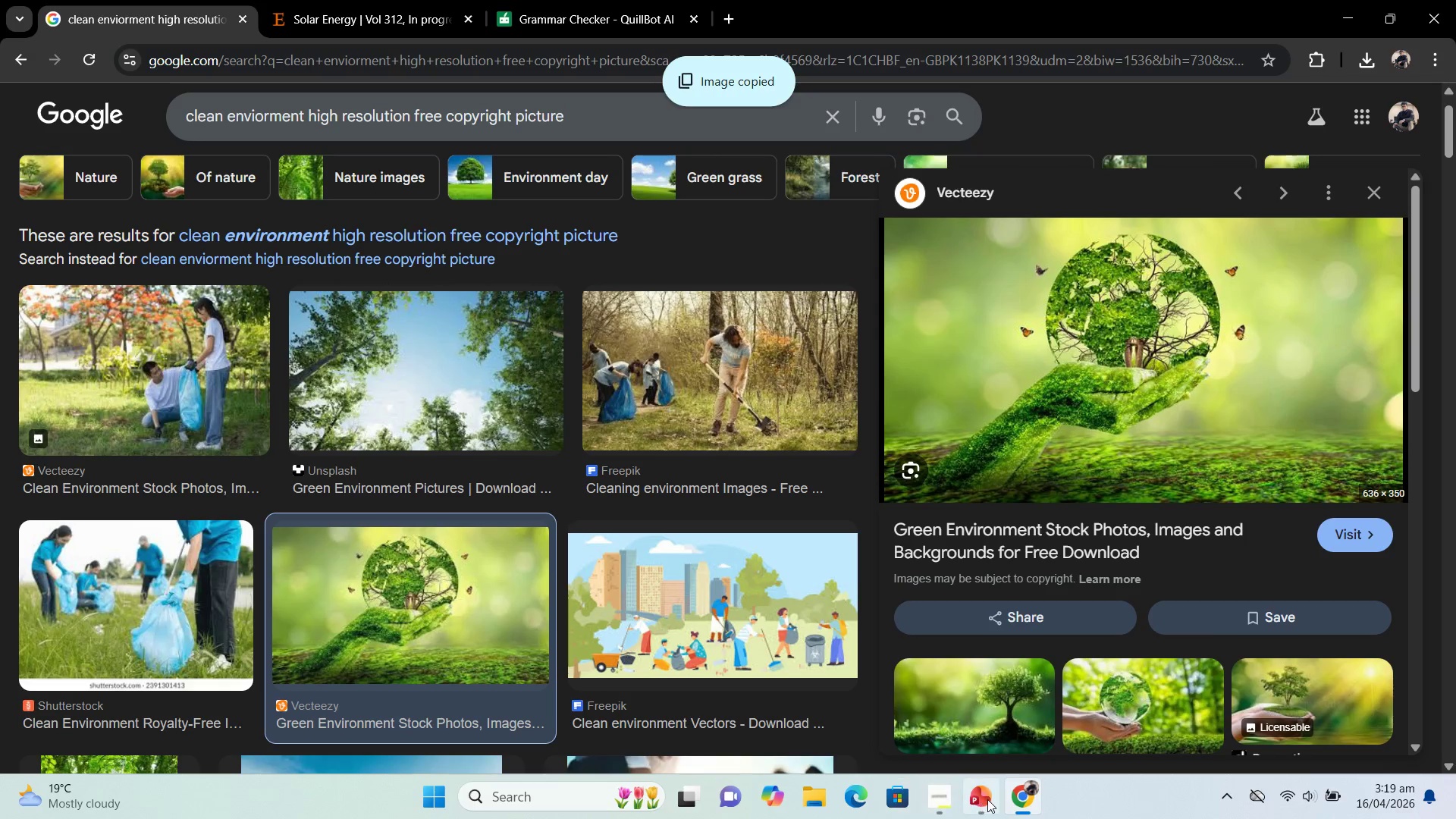 
left_click_drag(start_coordinate=[988, 798], to_coordinate=[984, 798])
 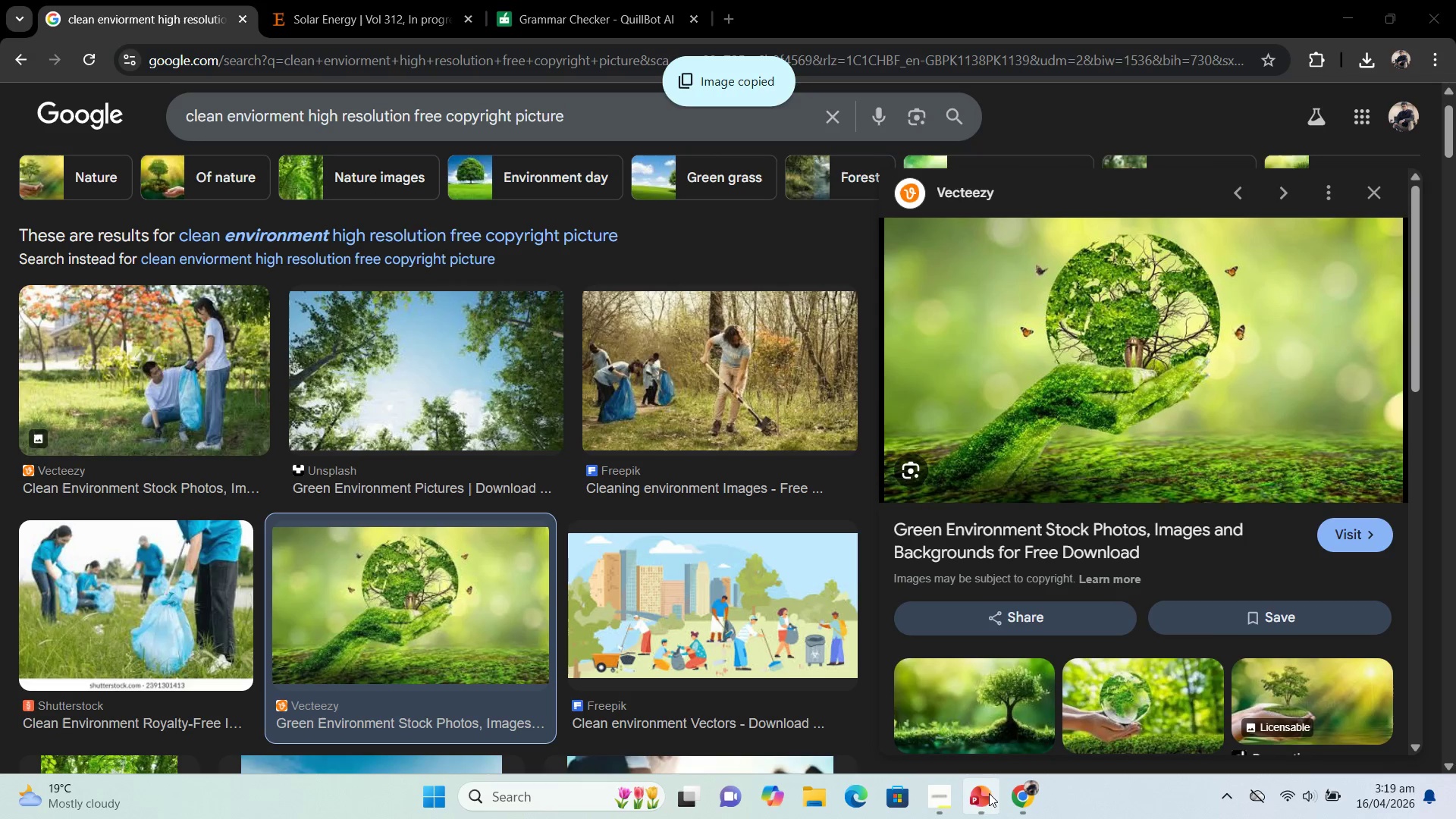 
left_click([981, 803])
 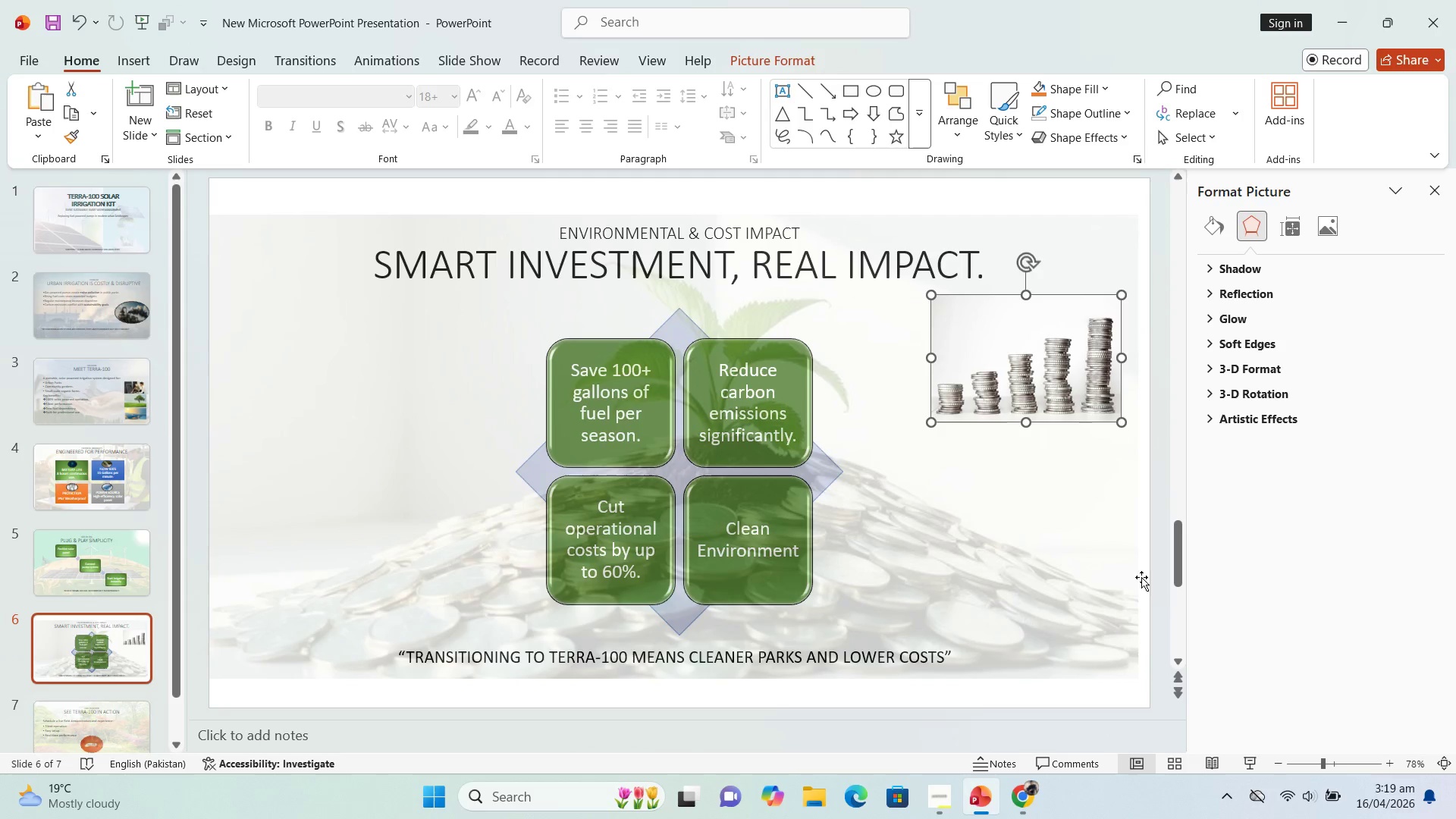 
left_click([1163, 595])
 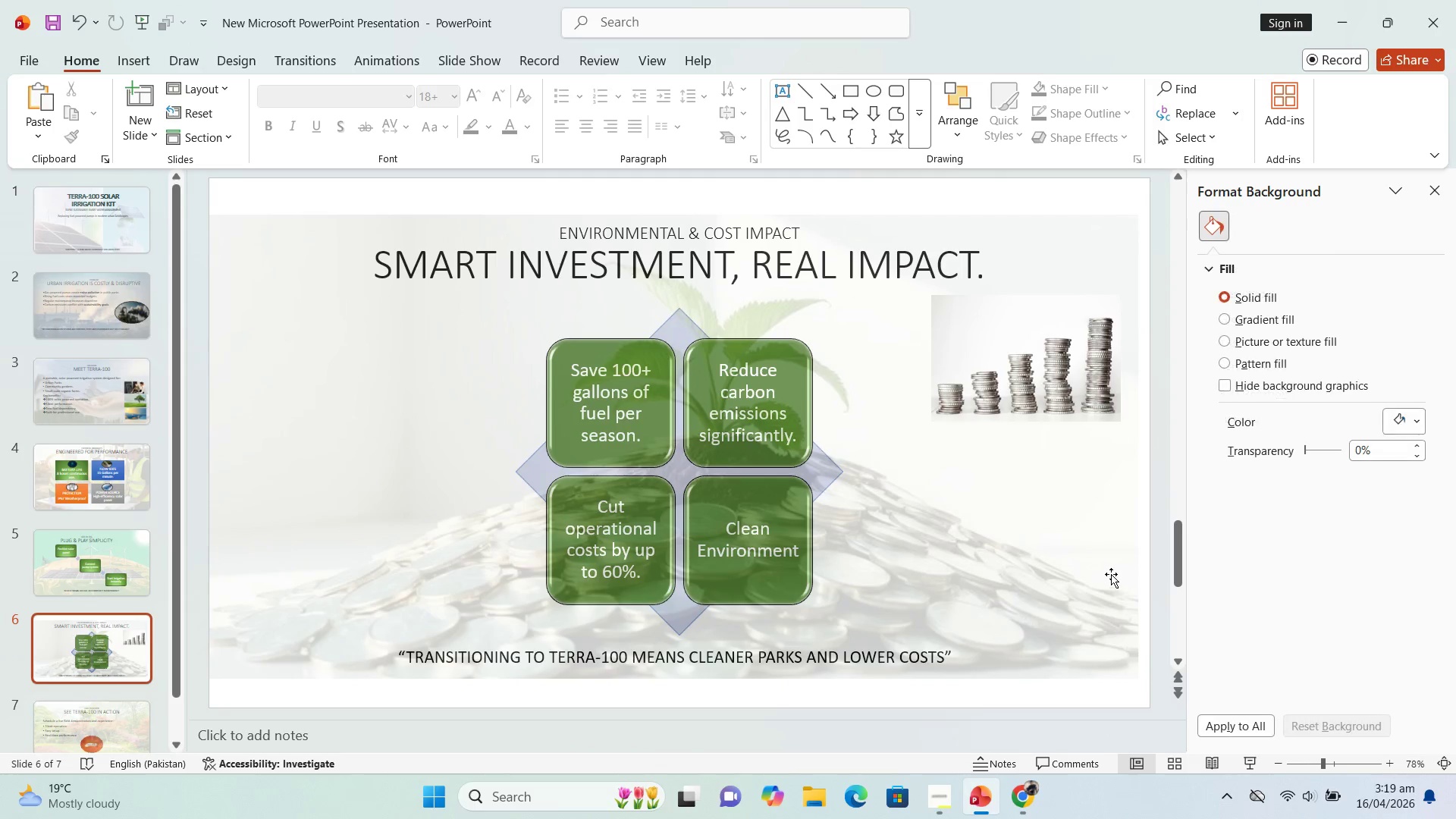 
key(Control+V)
 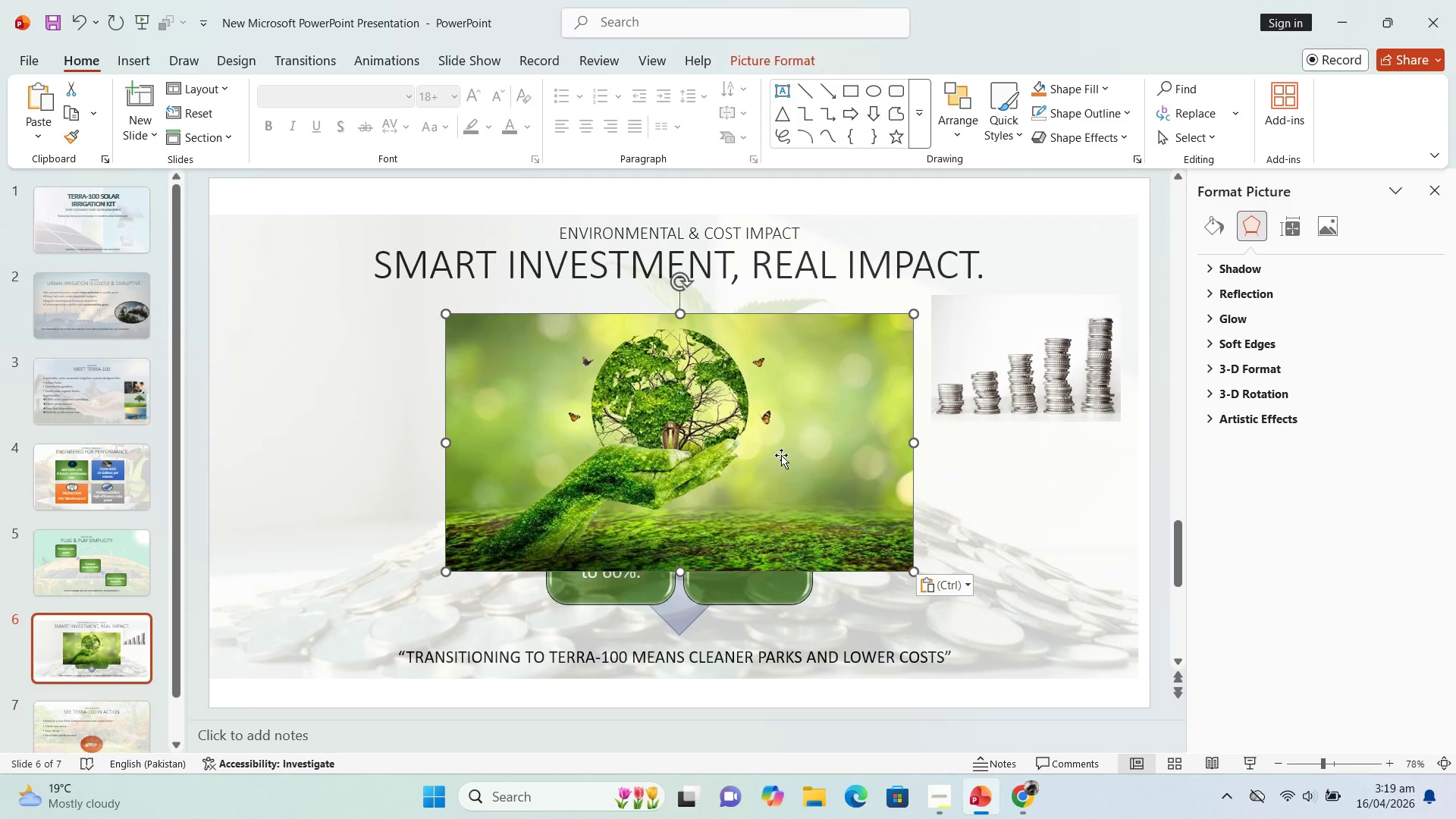 
left_click_drag(start_coordinate=[780, 455], to_coordinate=[937, 523])
 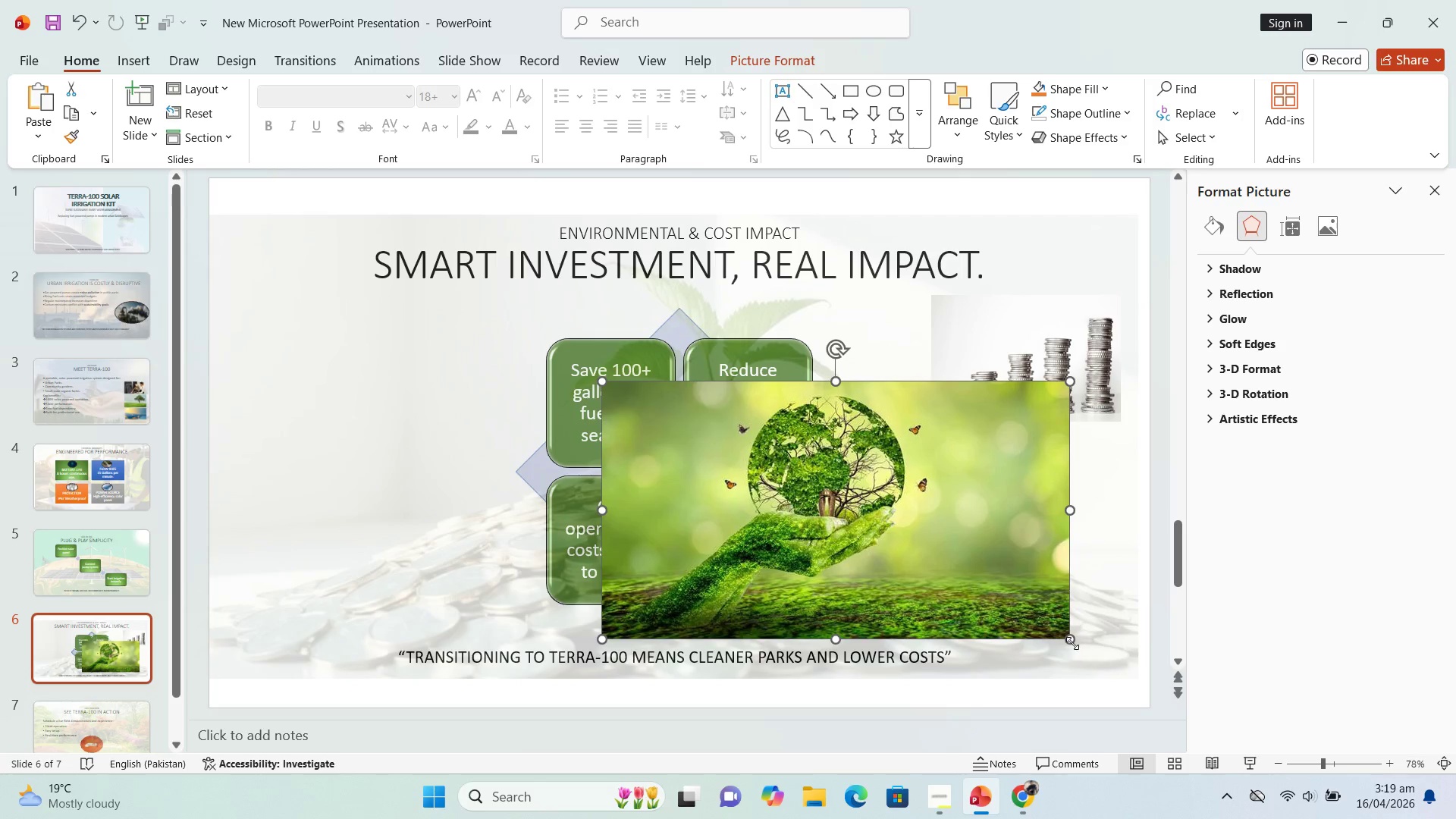 
left_click_drag(start_coordinate=[1072, 643], to_coordinate=[849, 478])
 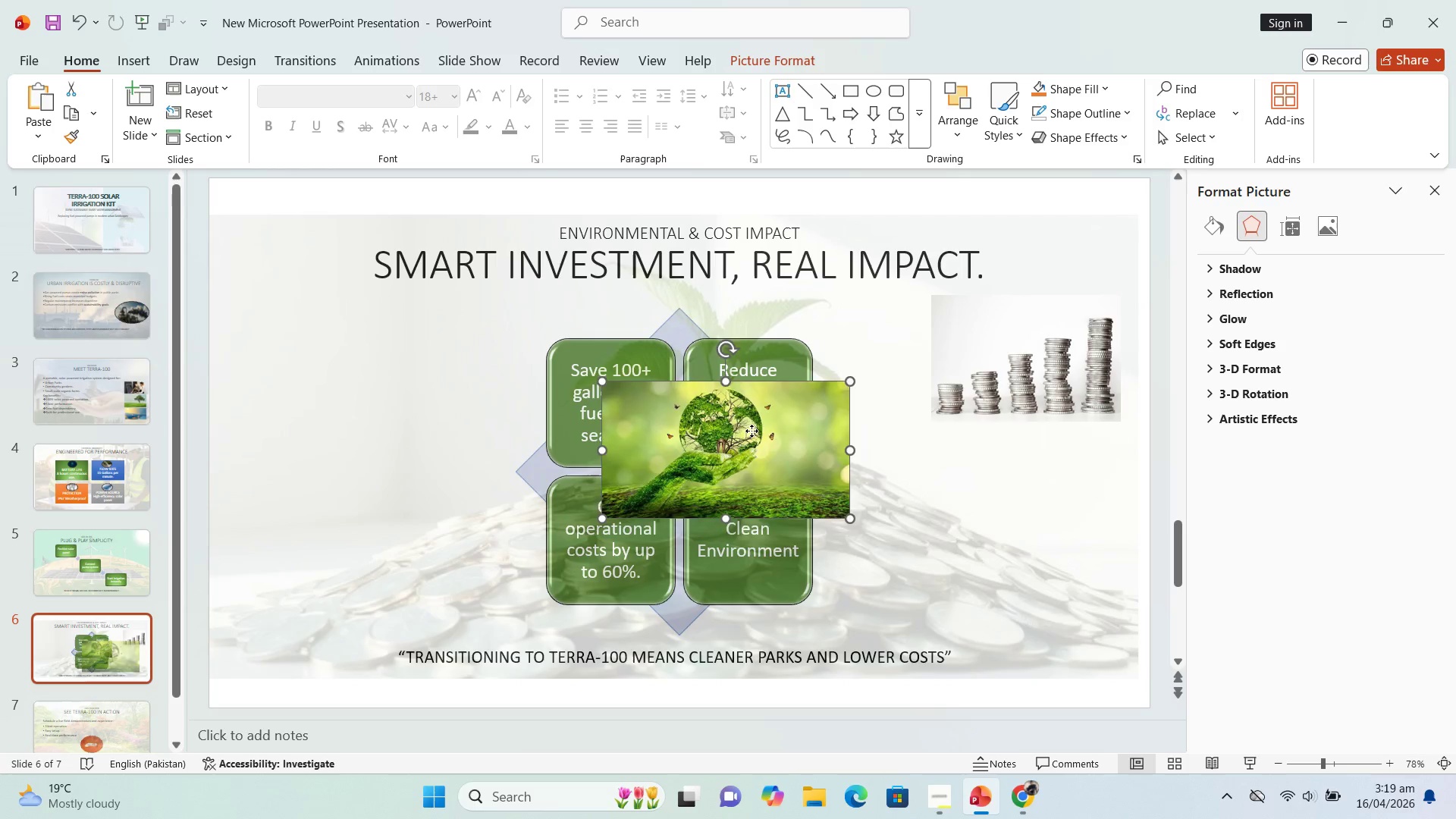 
left_click_drag(start_coordinate=[746, 427], to_coordinate=[1019, 484])
 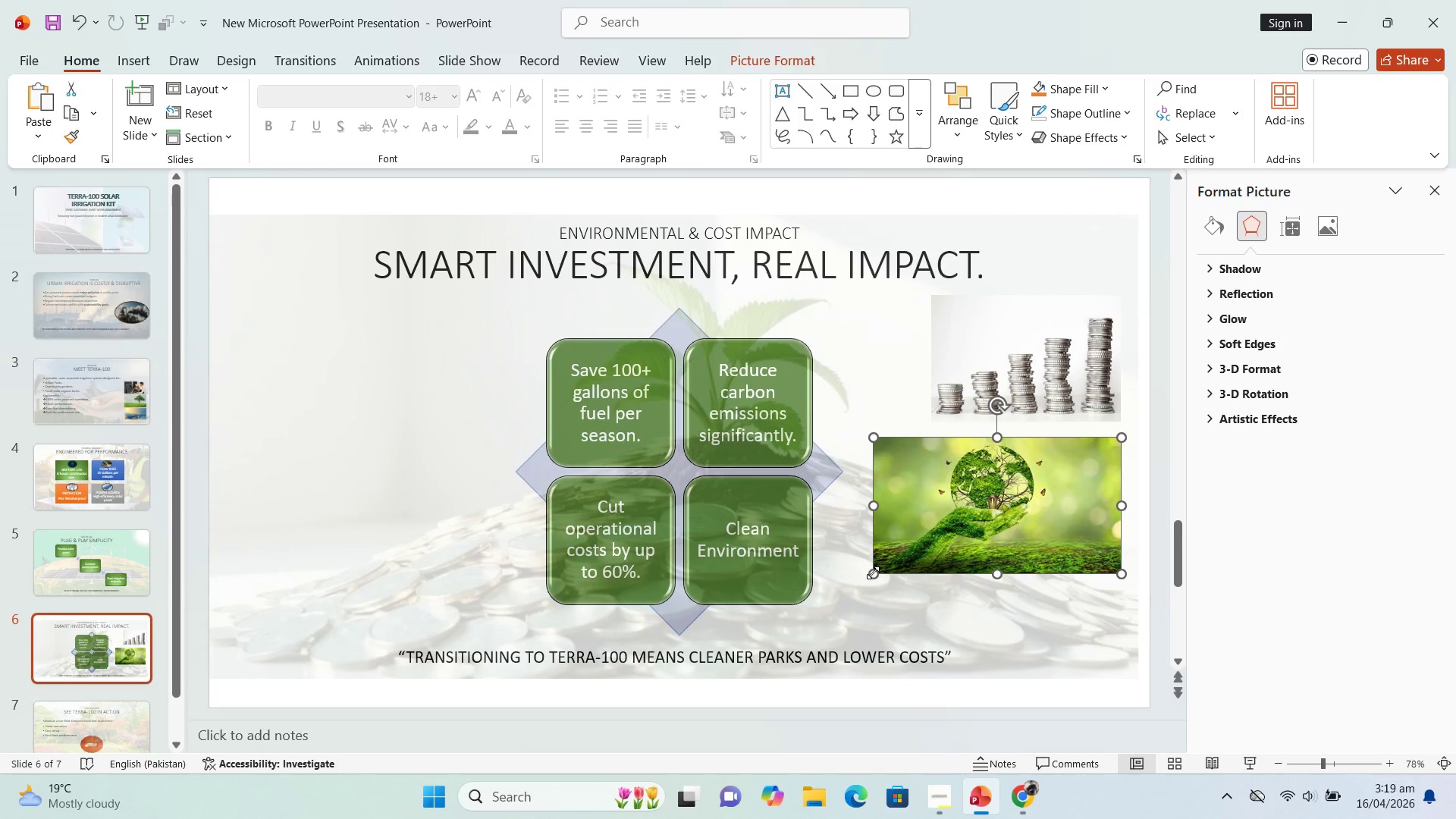 
left_click_drag(start_coordinate=[873, 573], to_coordinate=[931, 532])
 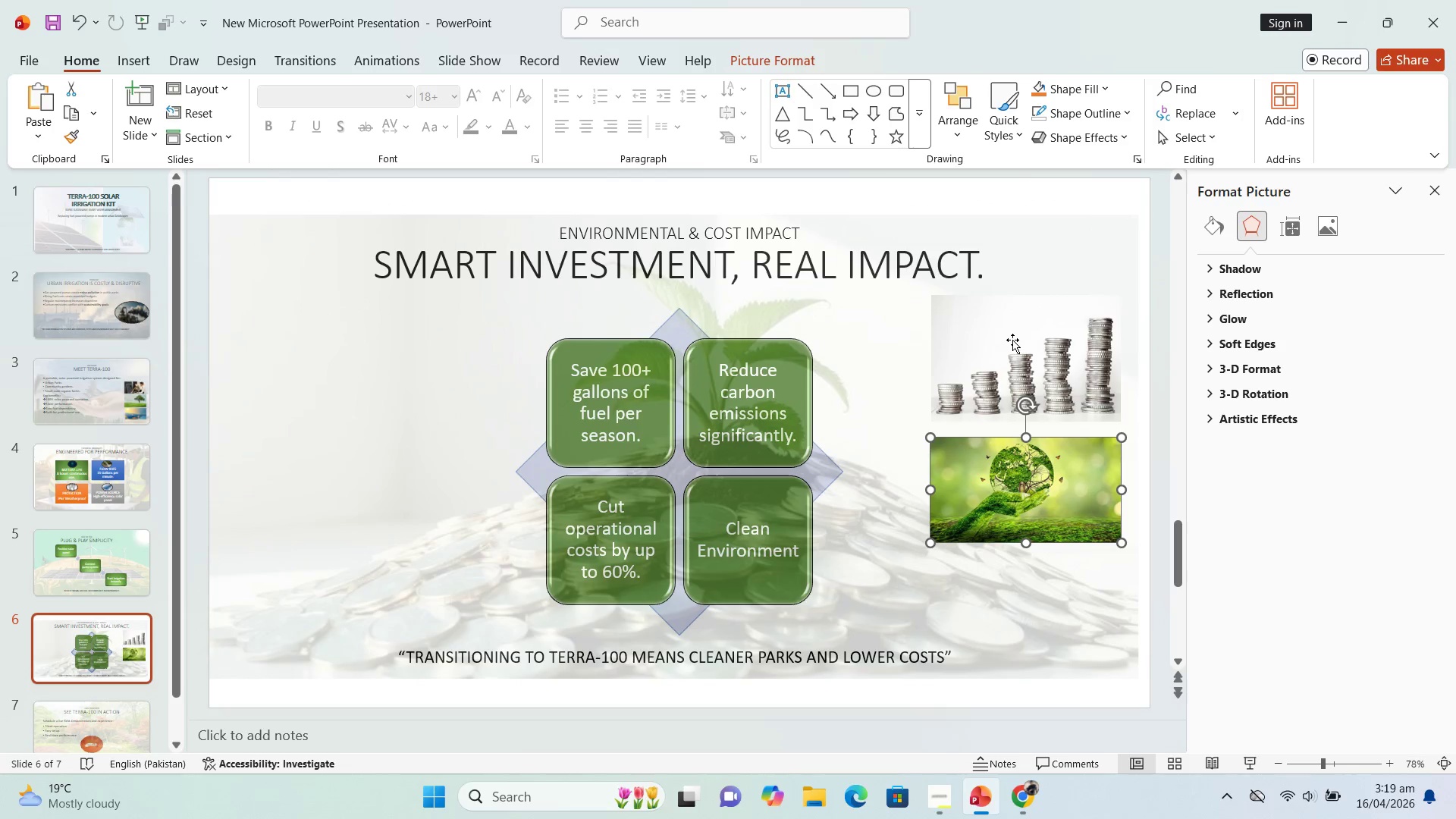 
left_click([1012, 340])
 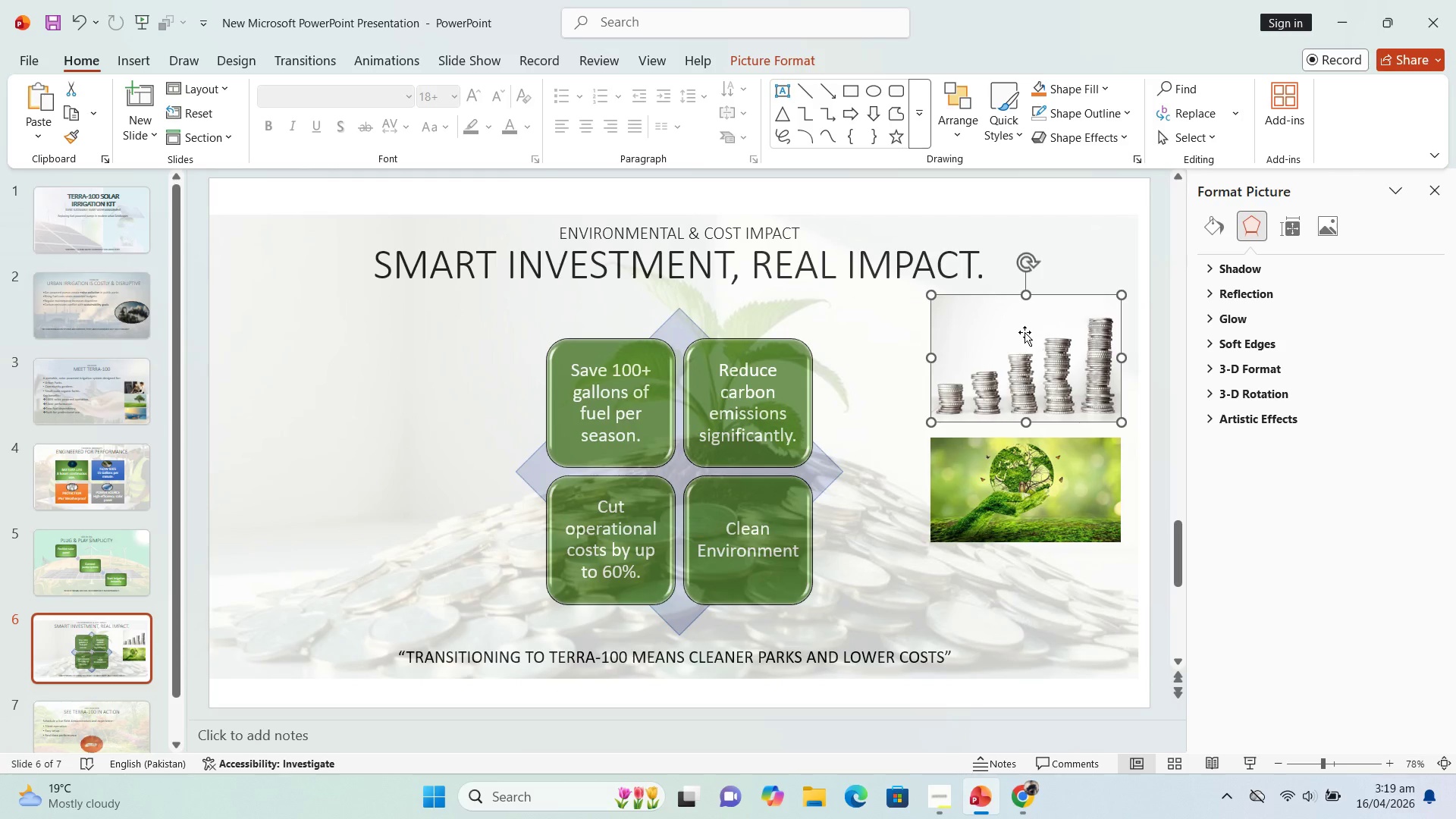 
double_click([1025, 332])
 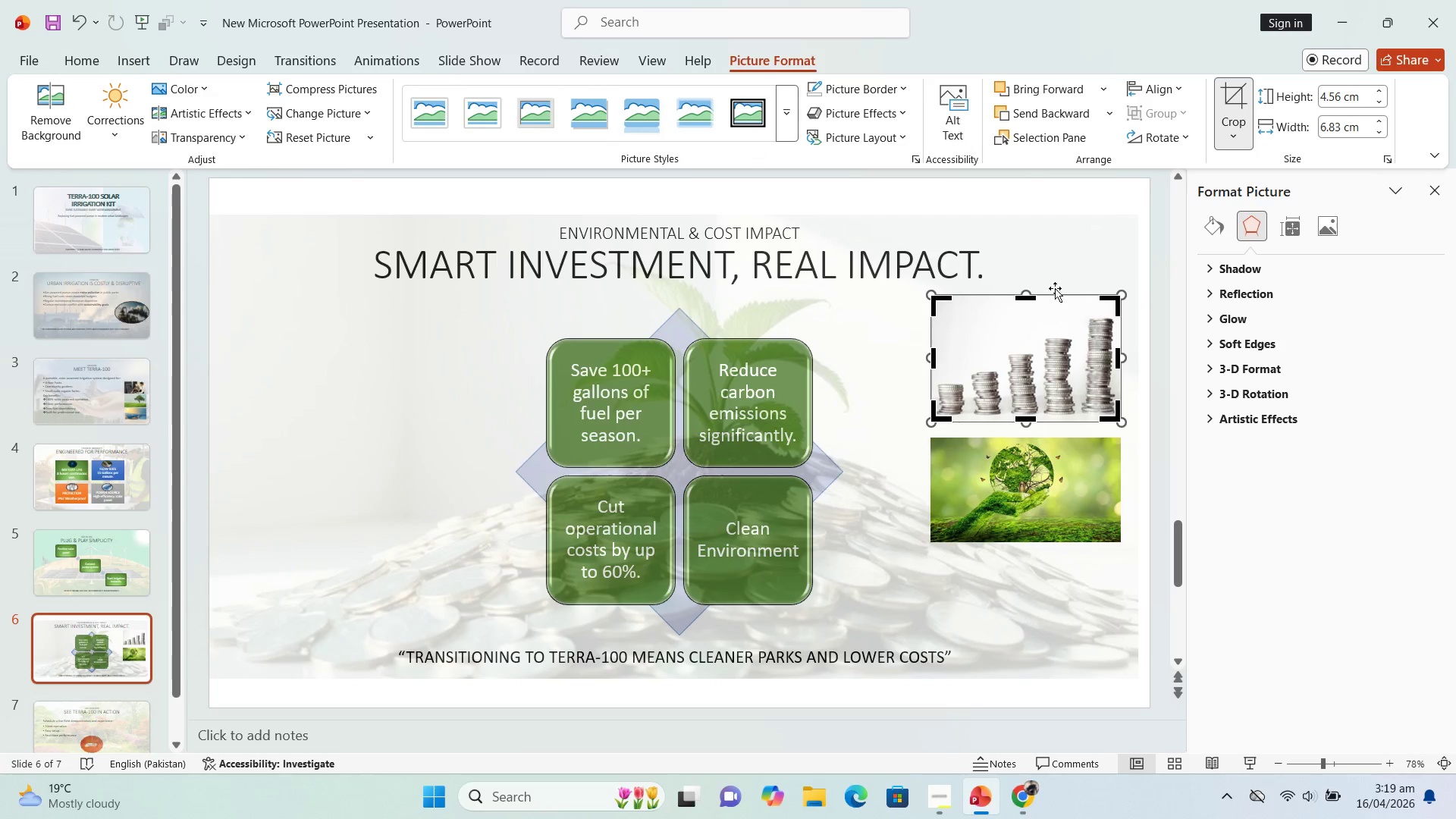 
left_click_drag(start_coordinate=[1031, 300], to_coordinate=[1030, 317])
 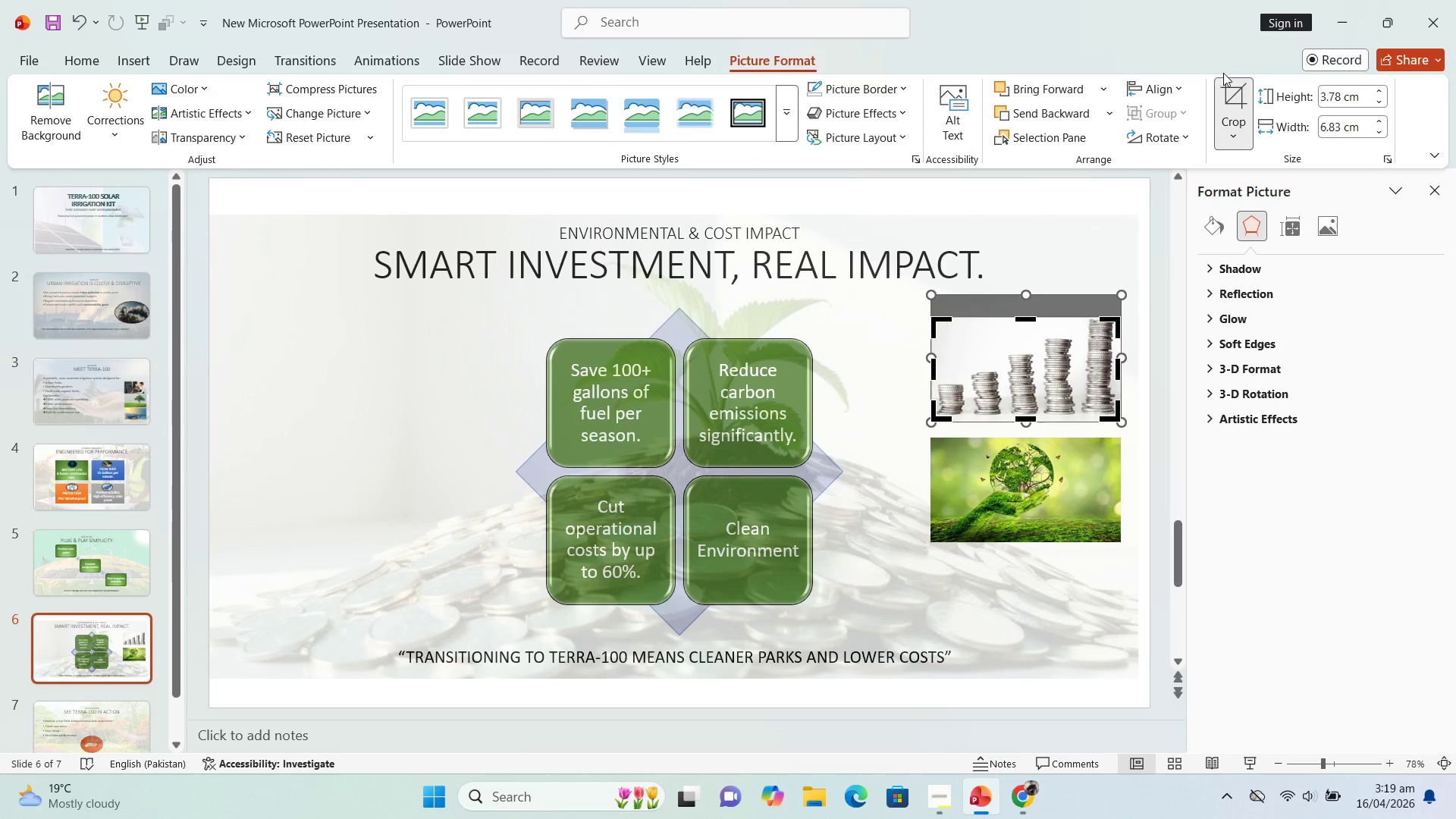 
left_click([1223, 96])
 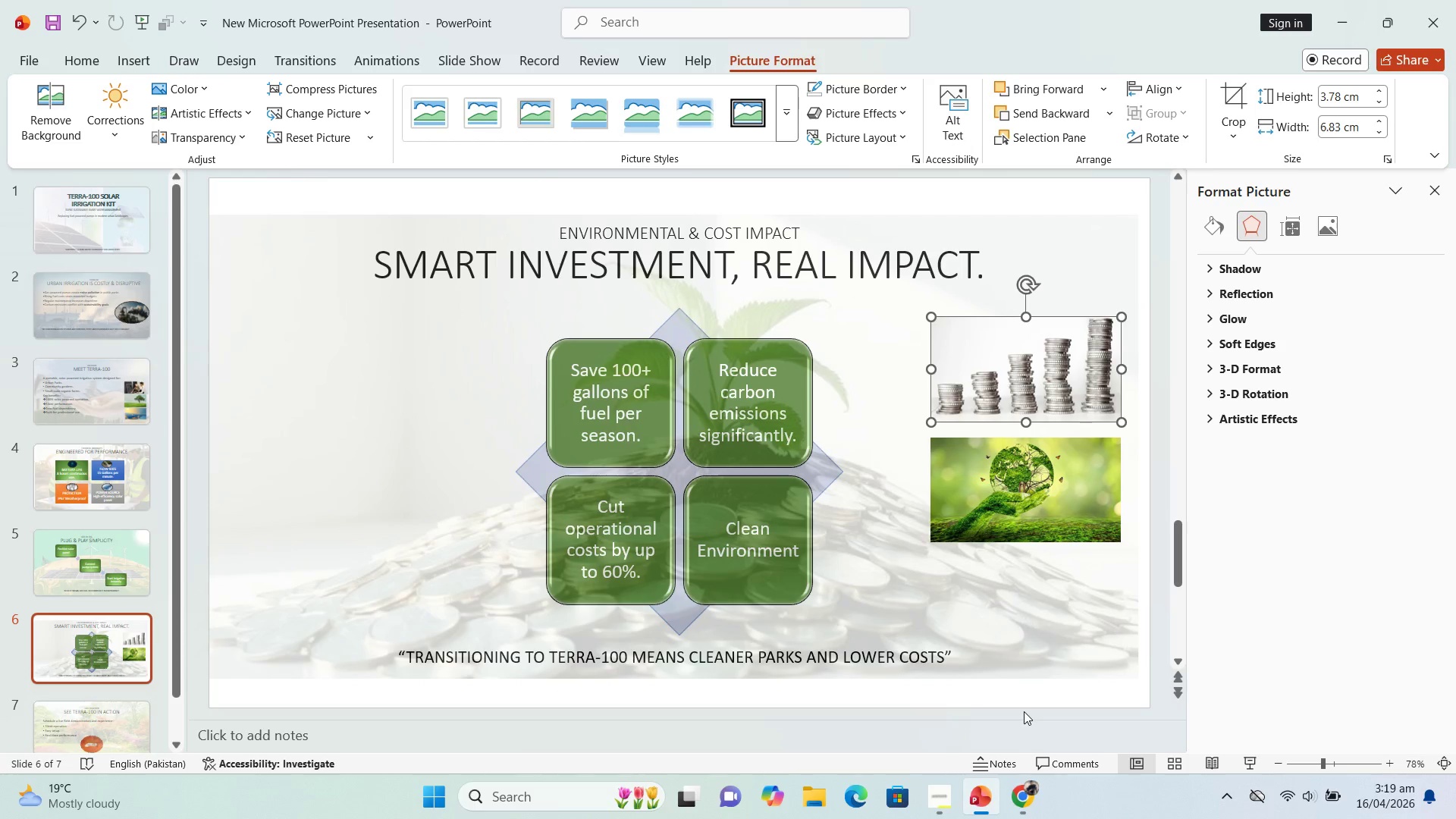 
wait(11.42)
 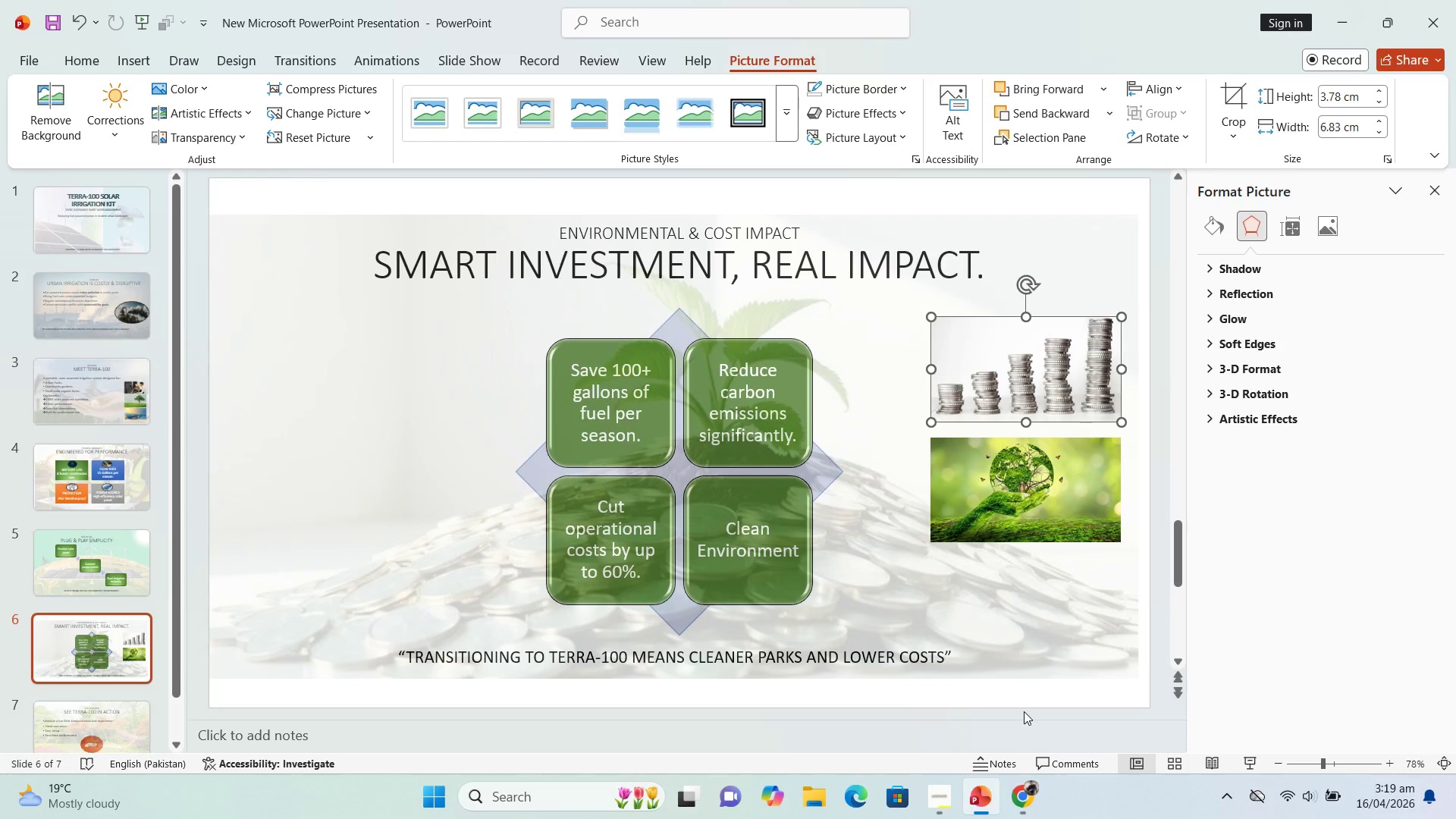 
left_click([1015, 792])
 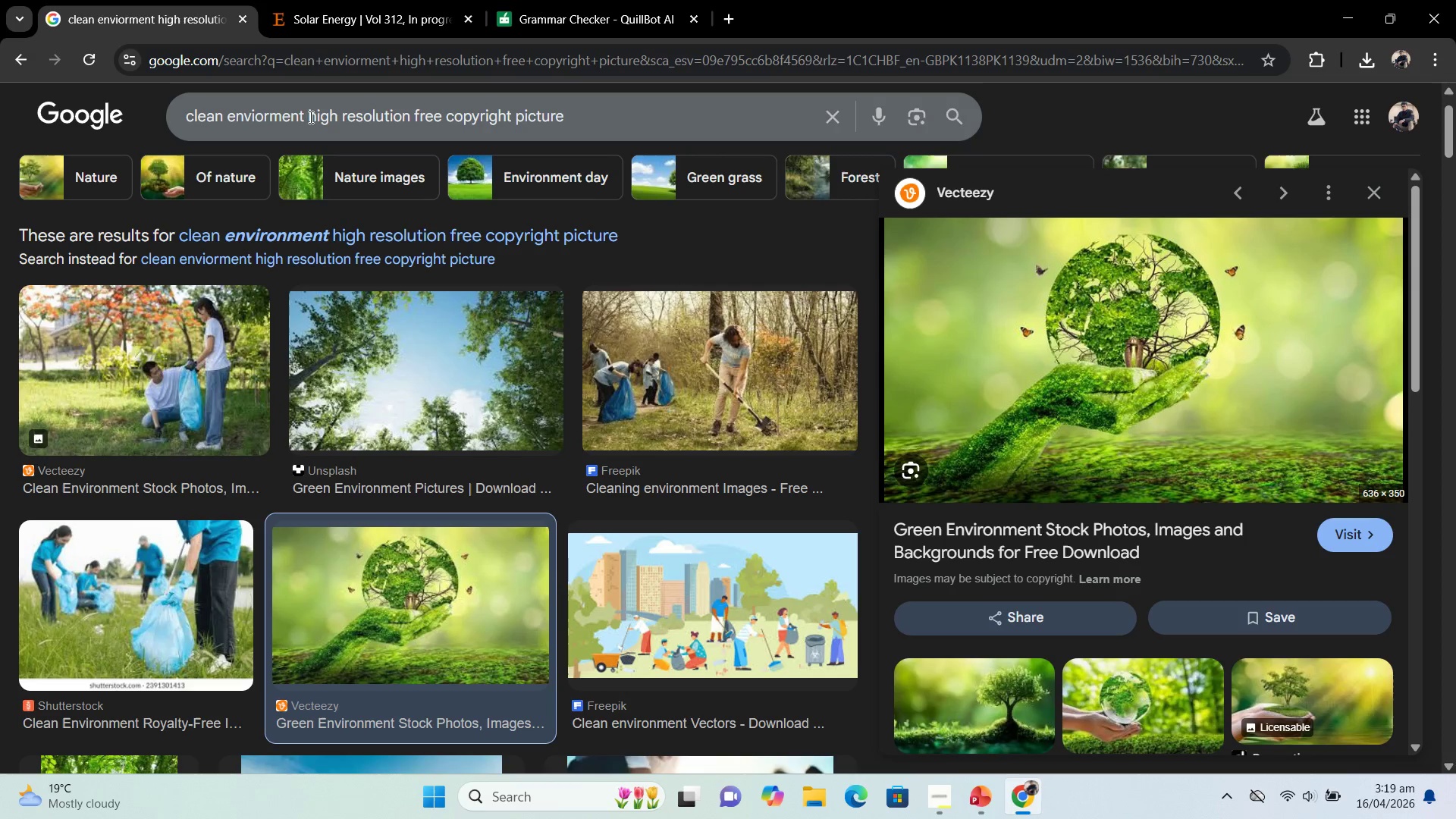 
left_click_drag(start_coordinate=[303, 121], to_coordinate=[0, 108])
 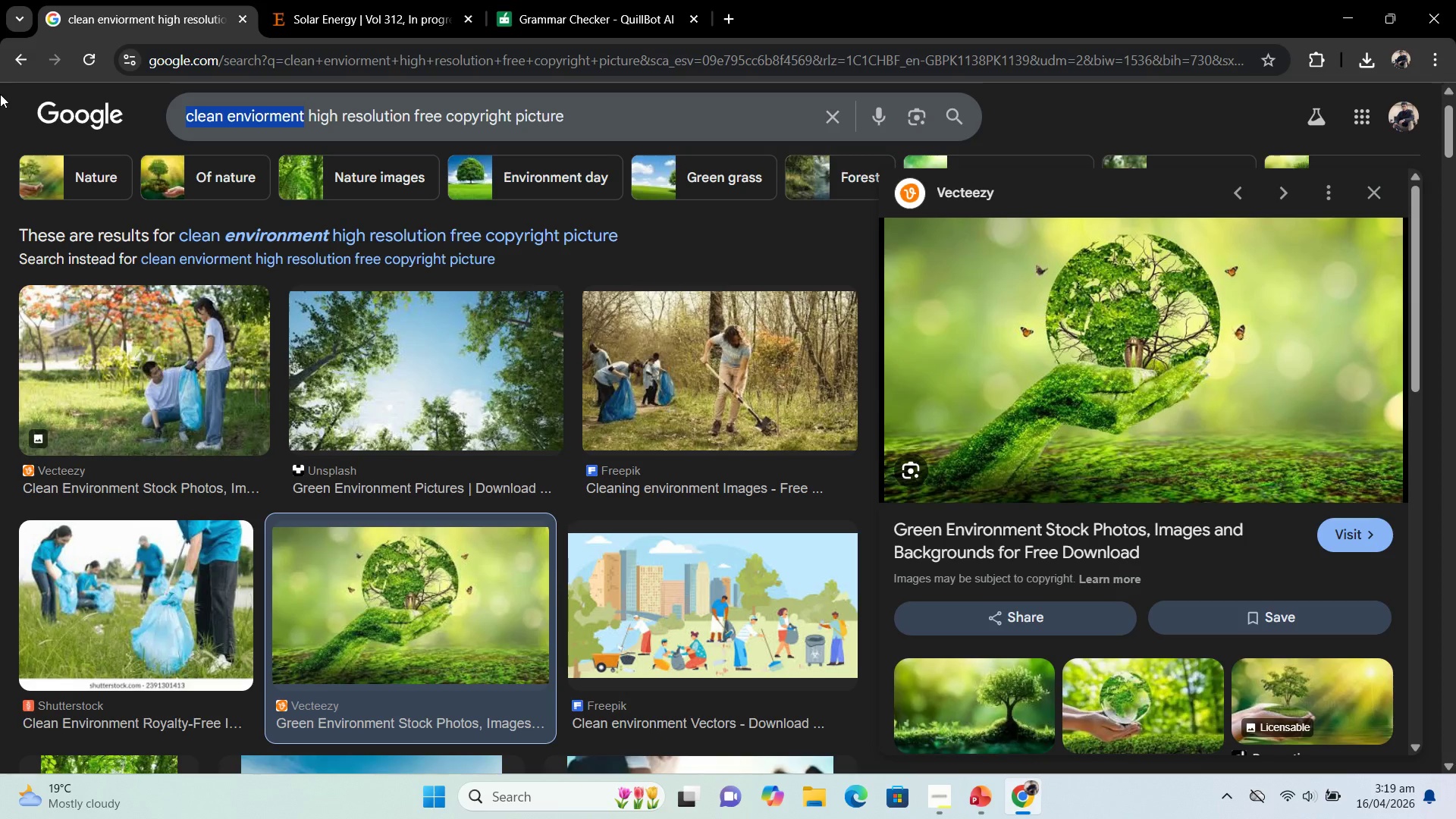 
type(cost reduction)
 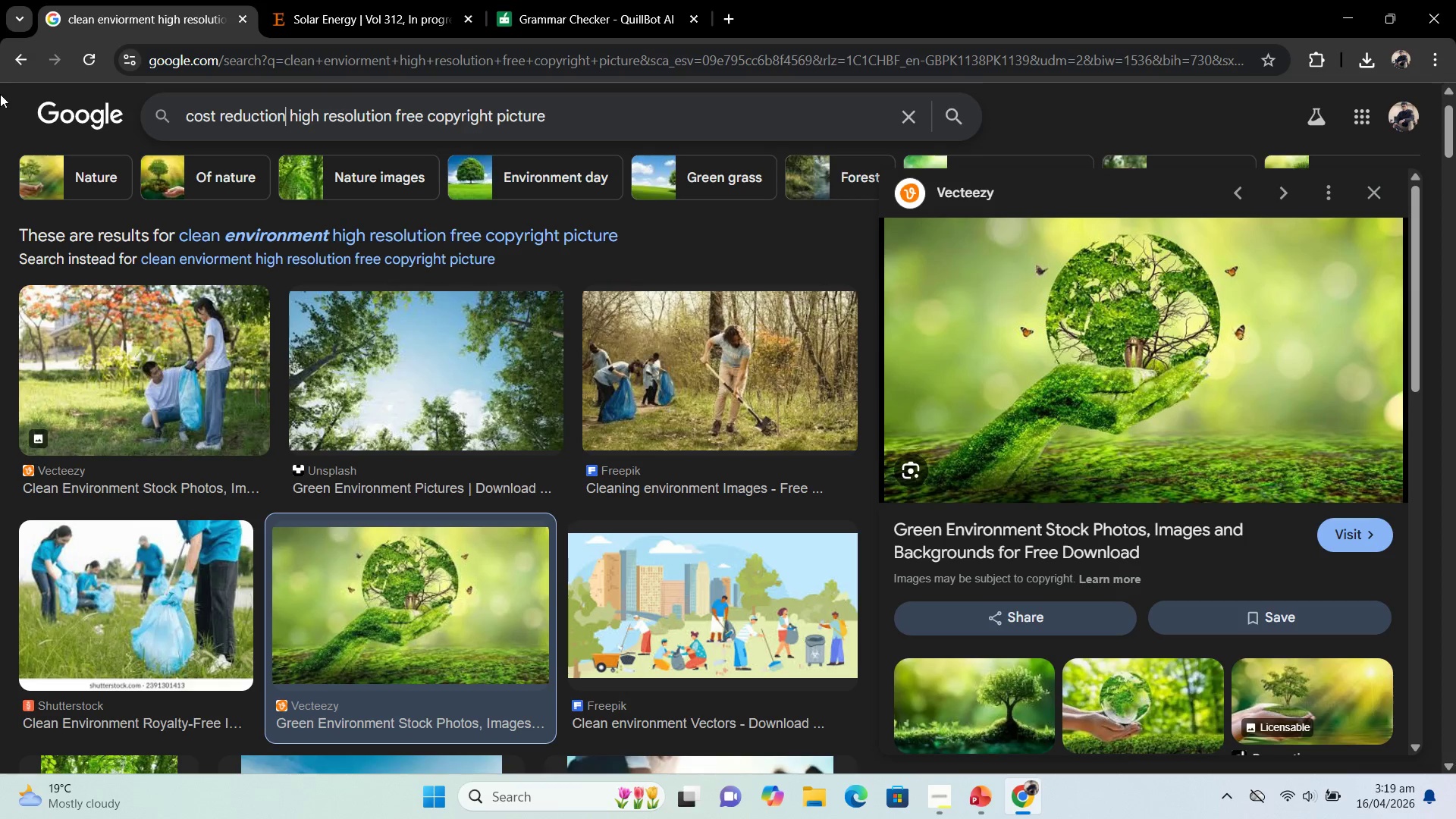 
key(Enter)
 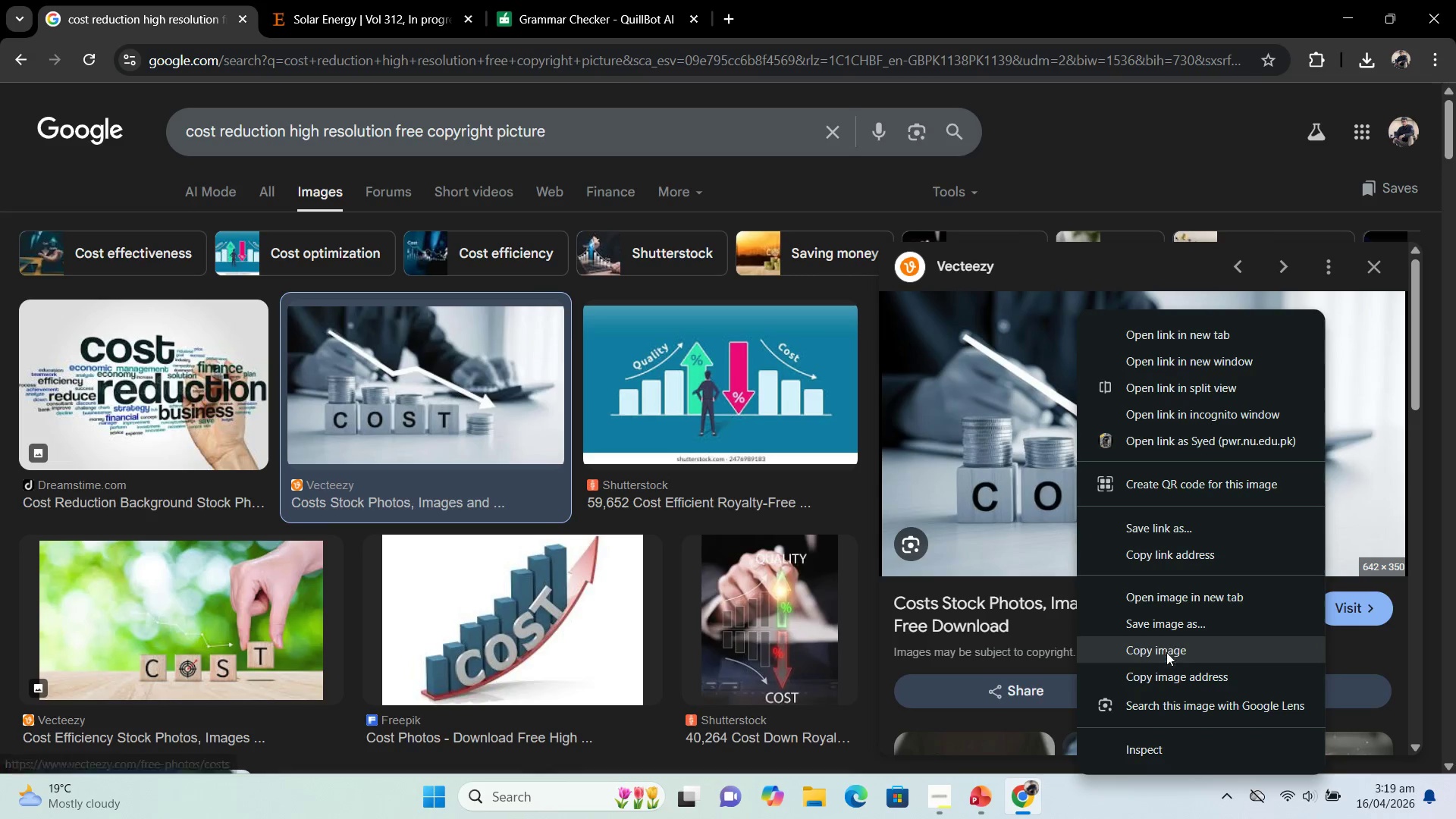 
wait(6.97)
 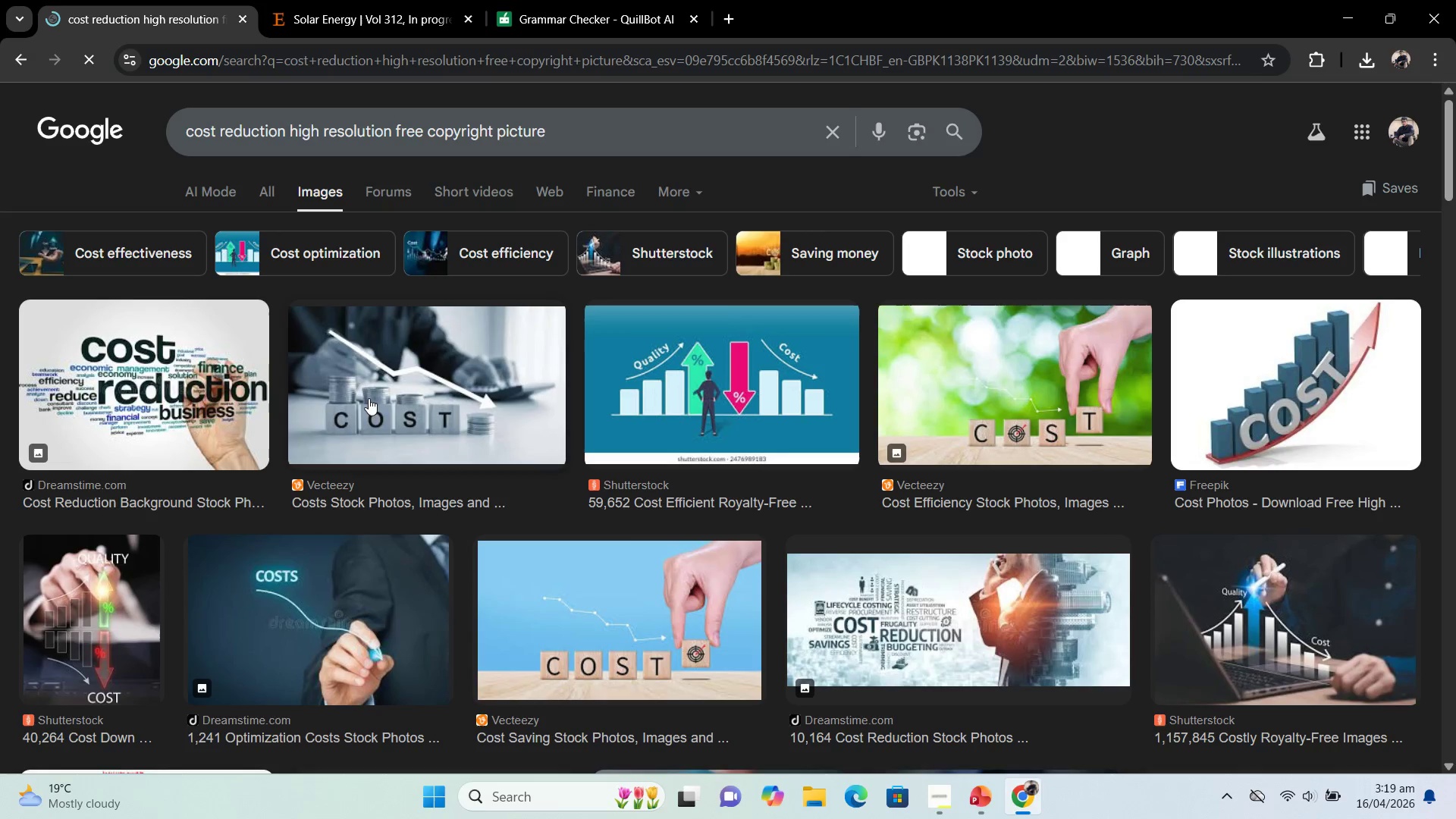 
left_click([1186, 654])
 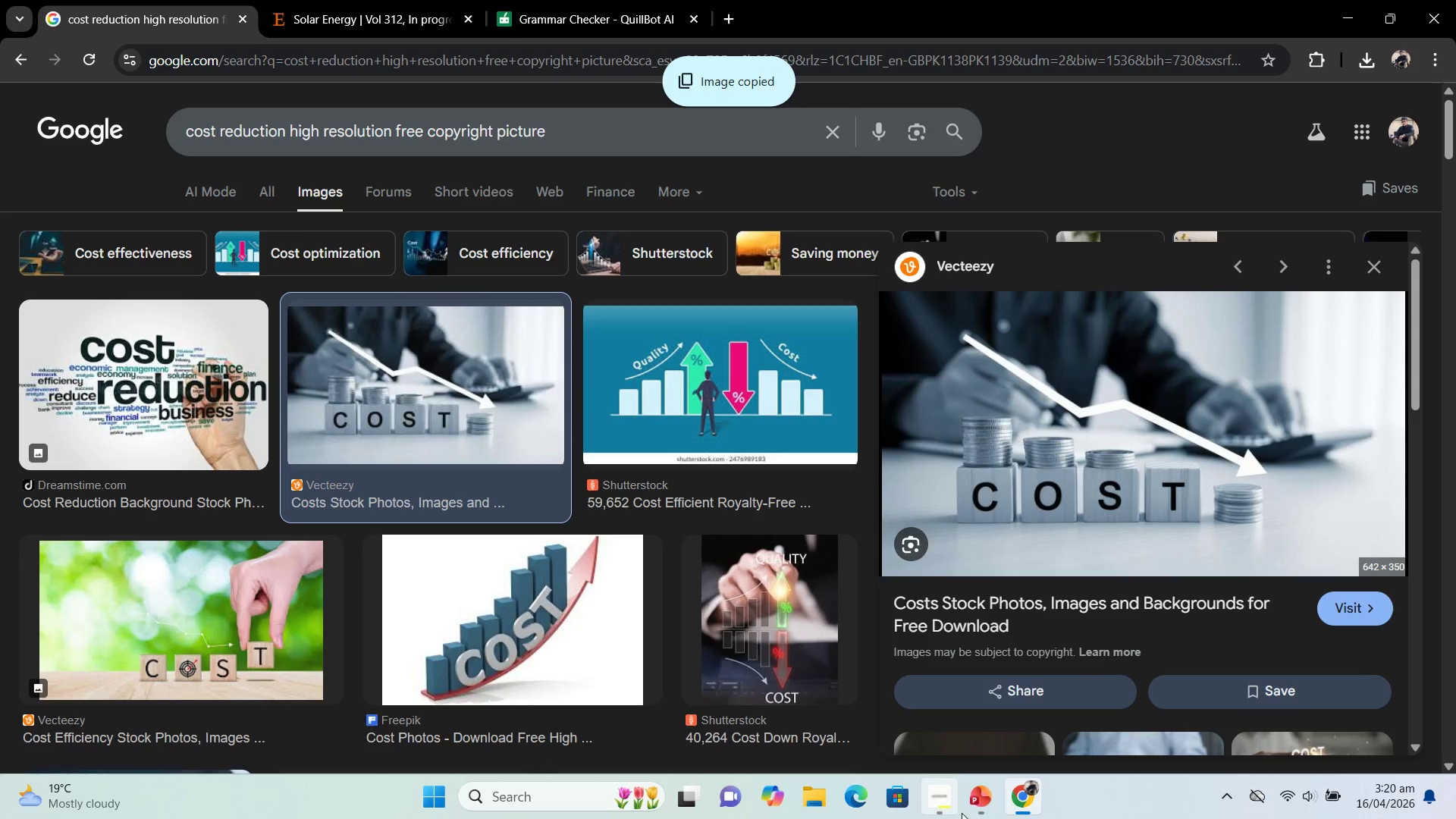 
left_click([979, 811])
 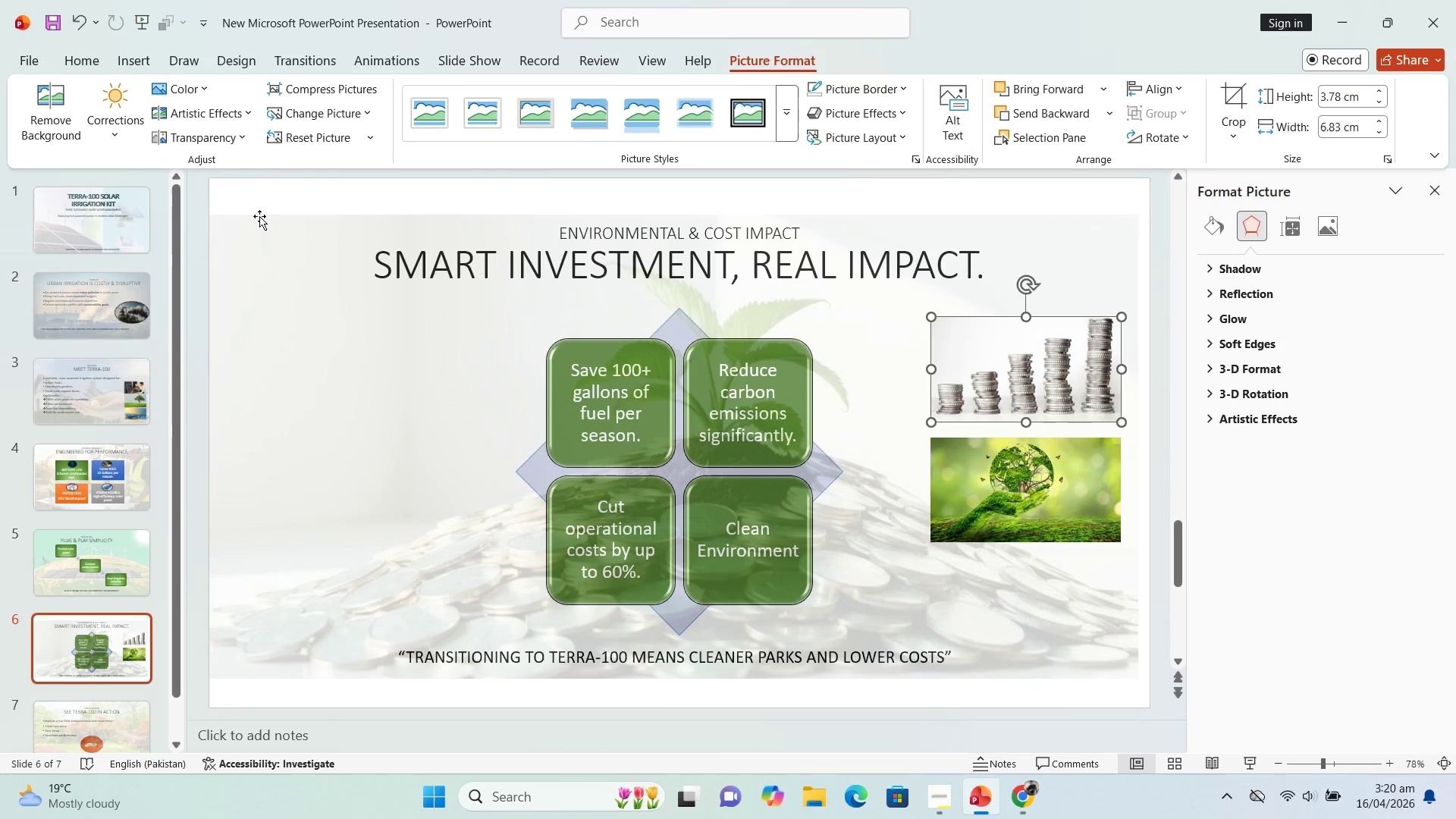 
left_click([251, 200])
 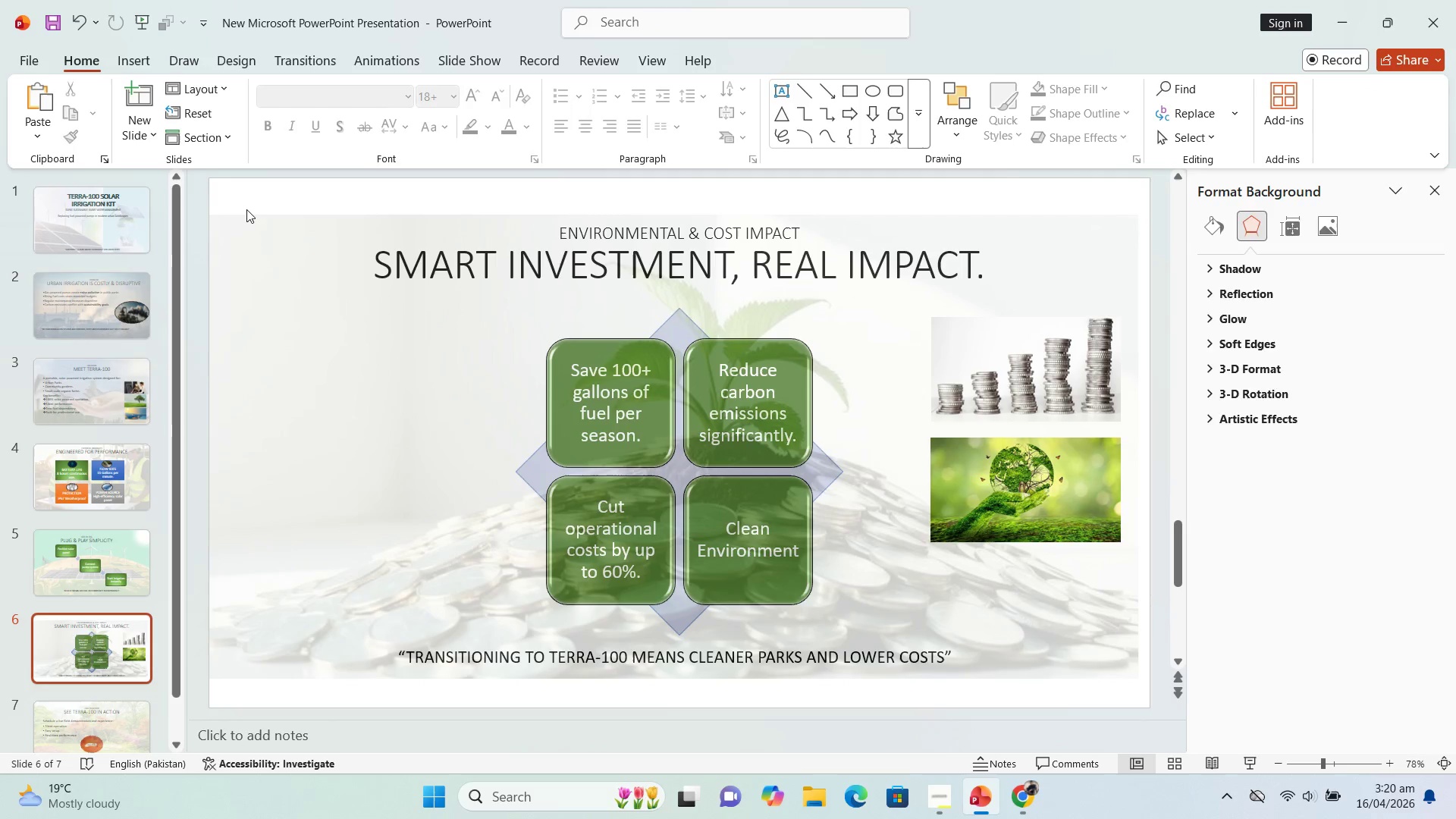 
key(Control+V)
 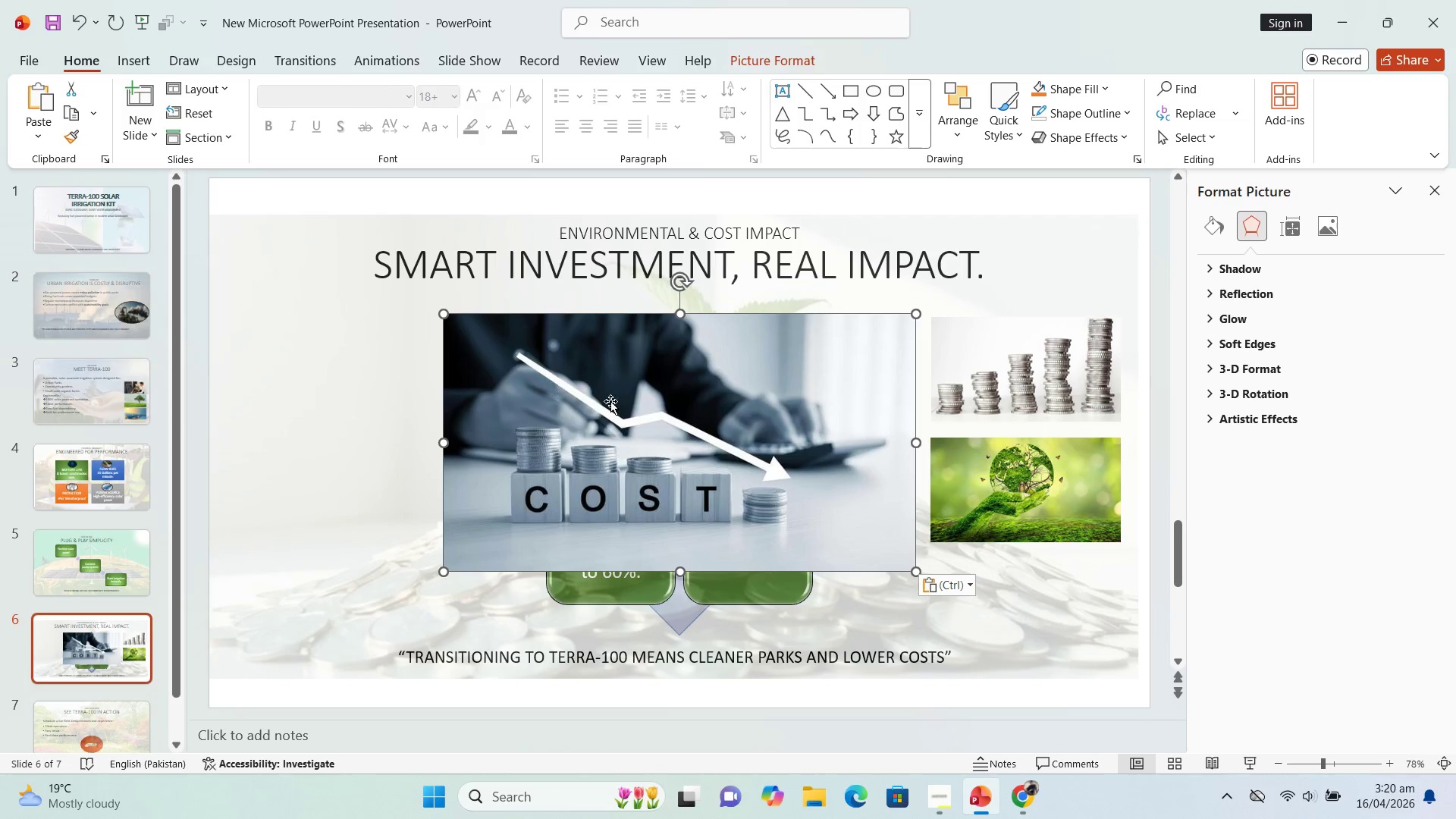 
left_click_drag(start_coordinate=[630, 410], to_coordinate=[397, 388])
 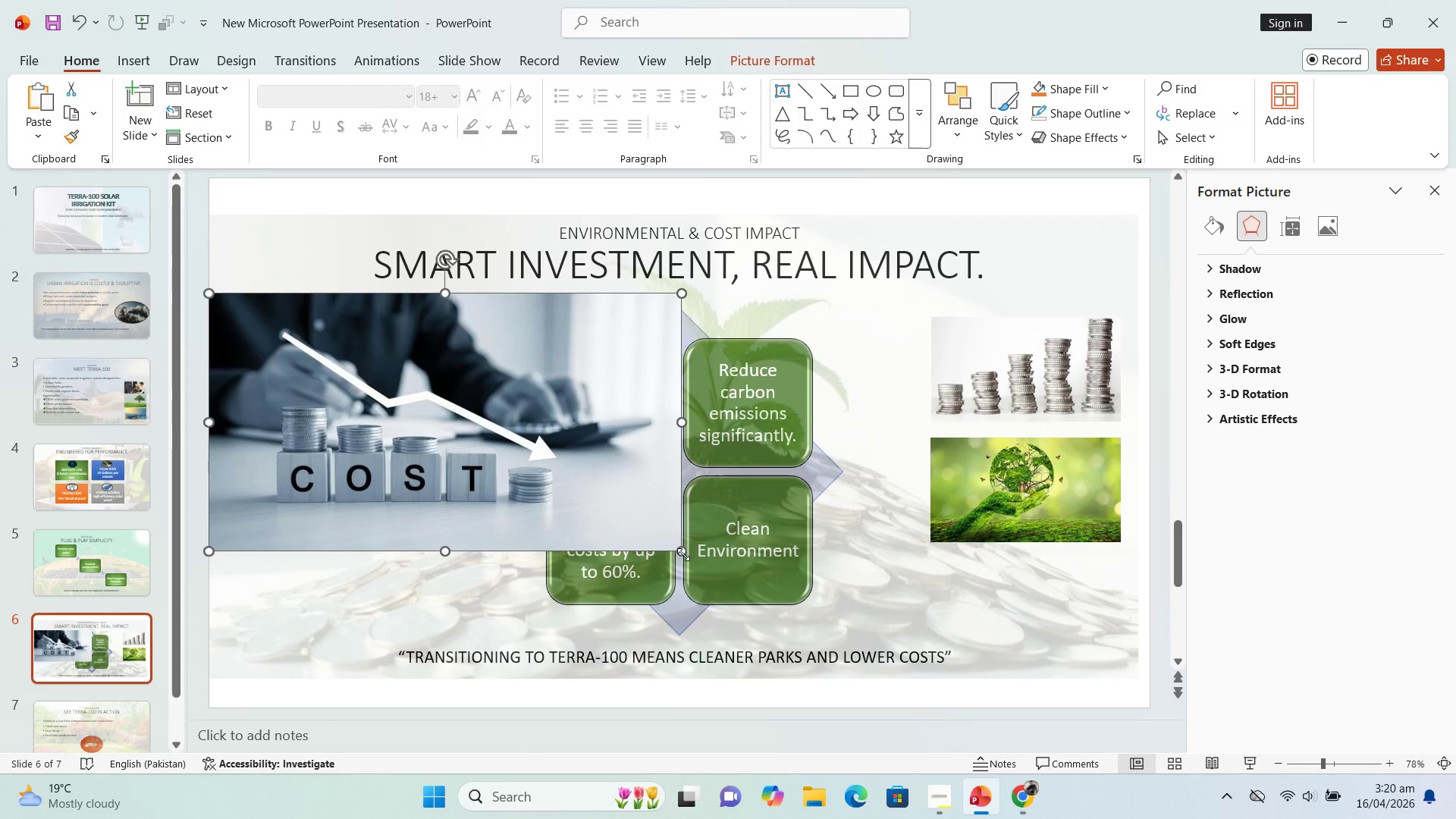 
left_click_drag(start_coordinate=[682, 554], to_coordinate=[421, 370])
 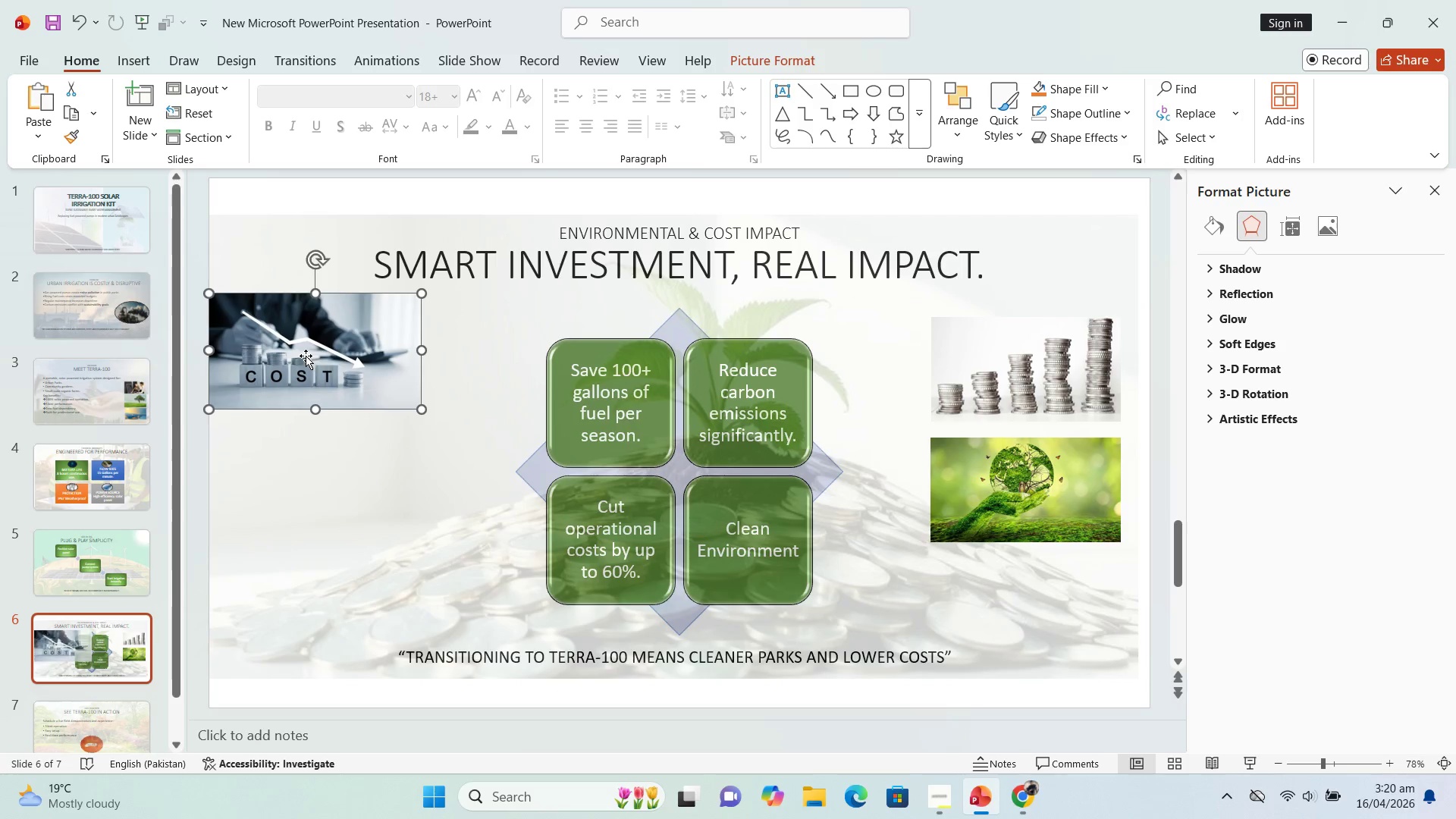 
left_click_drag(start_coordinate=[305, 356], to_coordinate=[308, 379])
 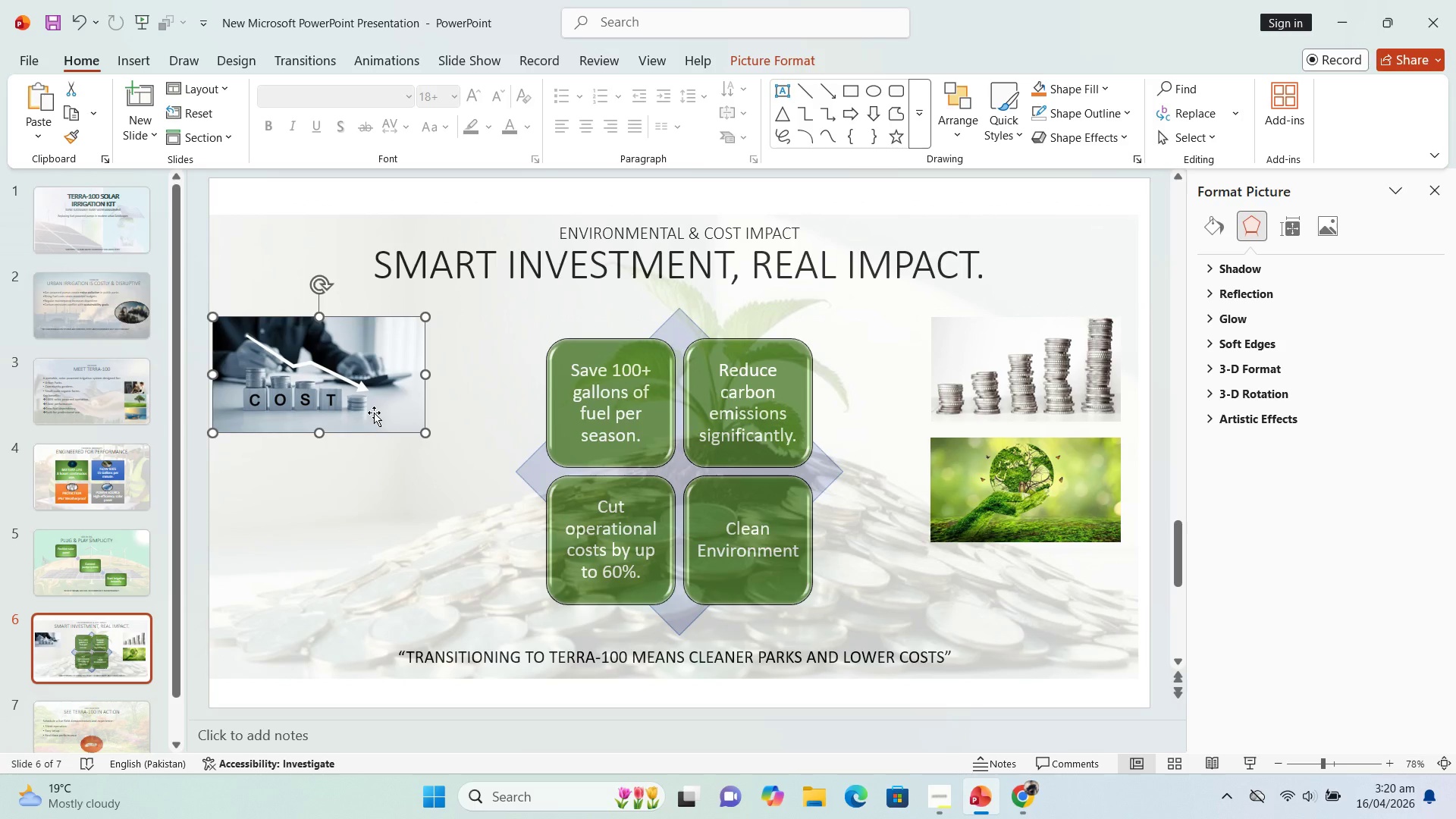 
left_click([374, 413])
 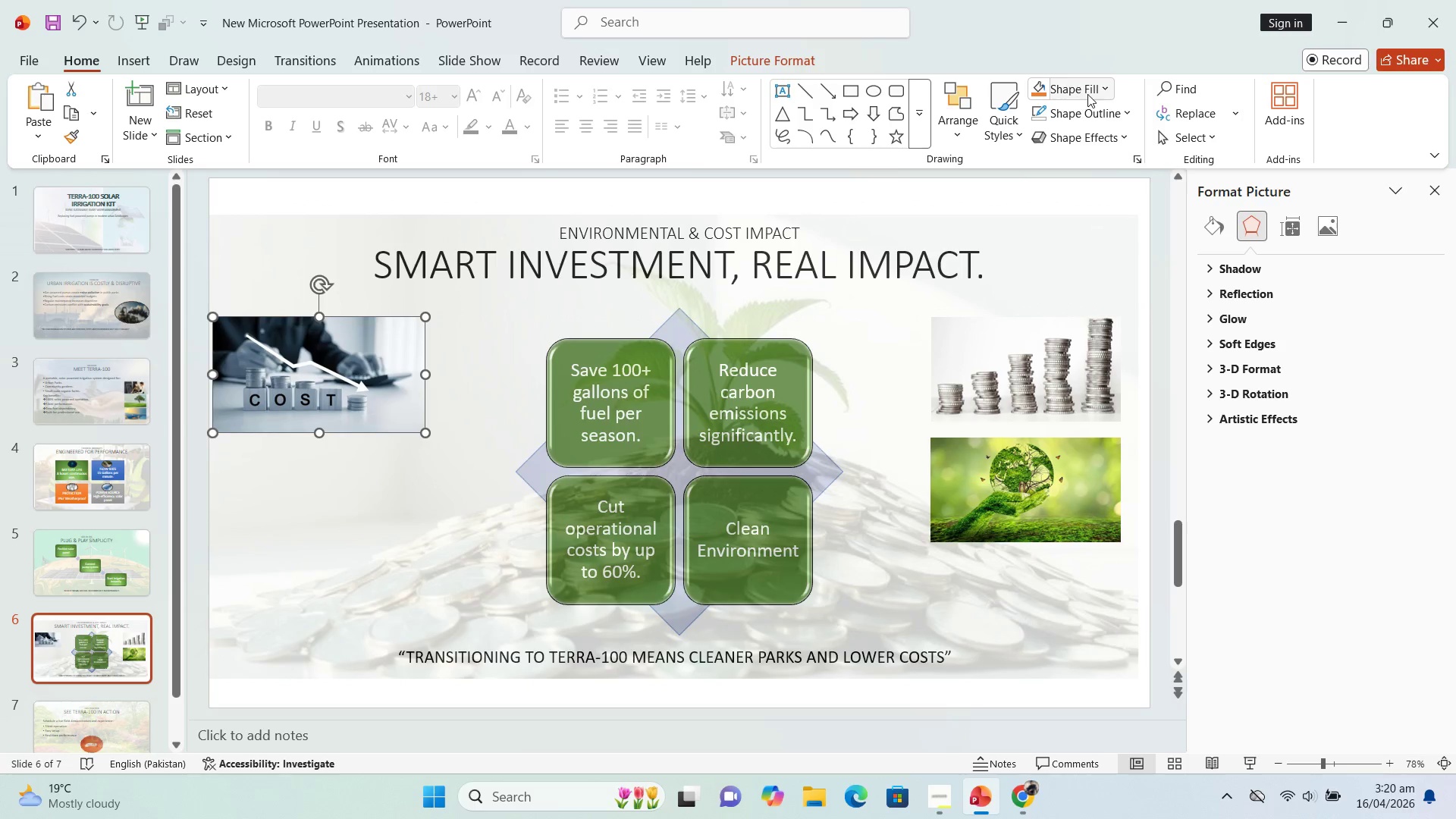 
left_click([1105, 93])
 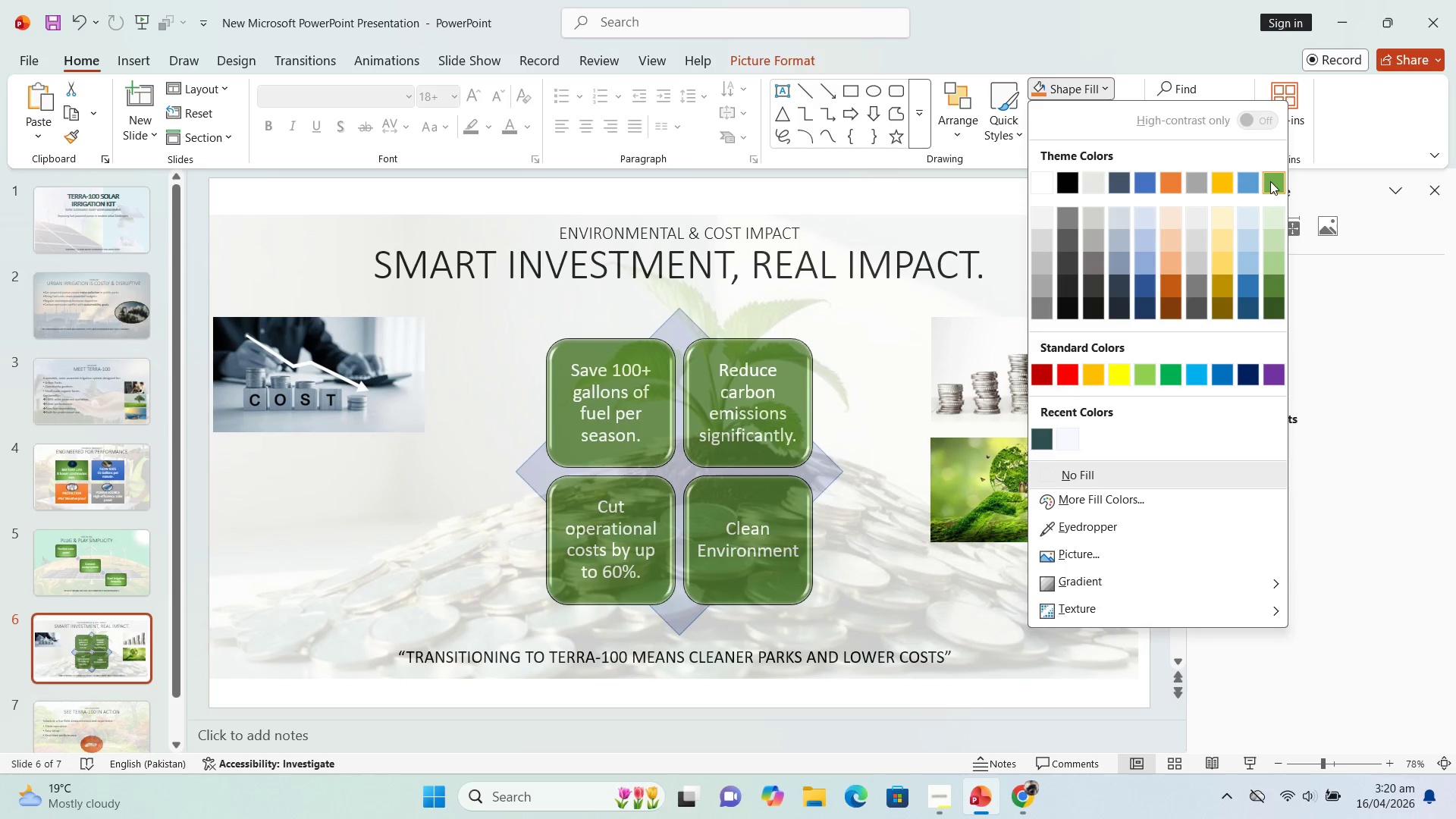 
left_click([1270, 181])
 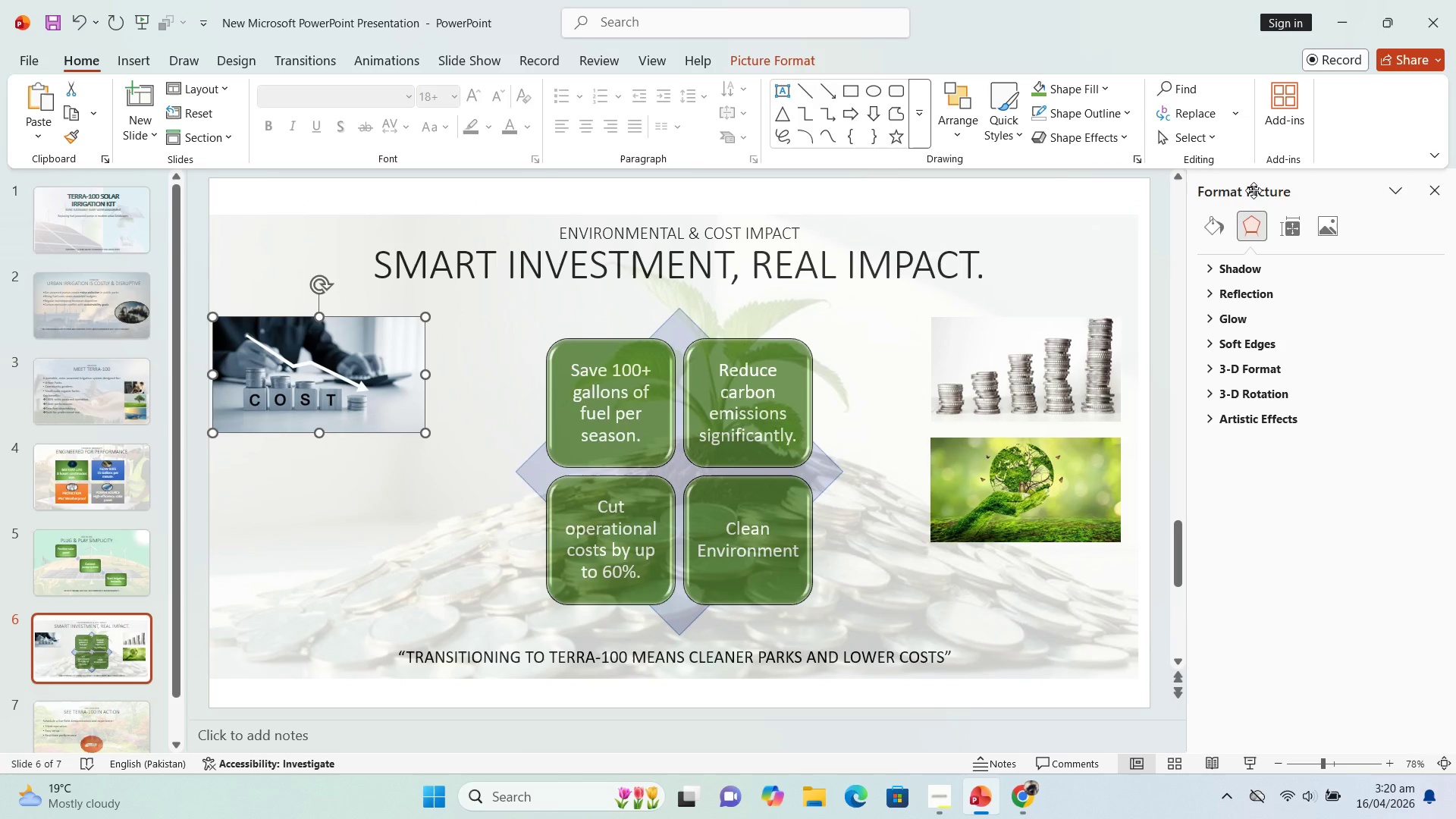 
key(Control+Z)
 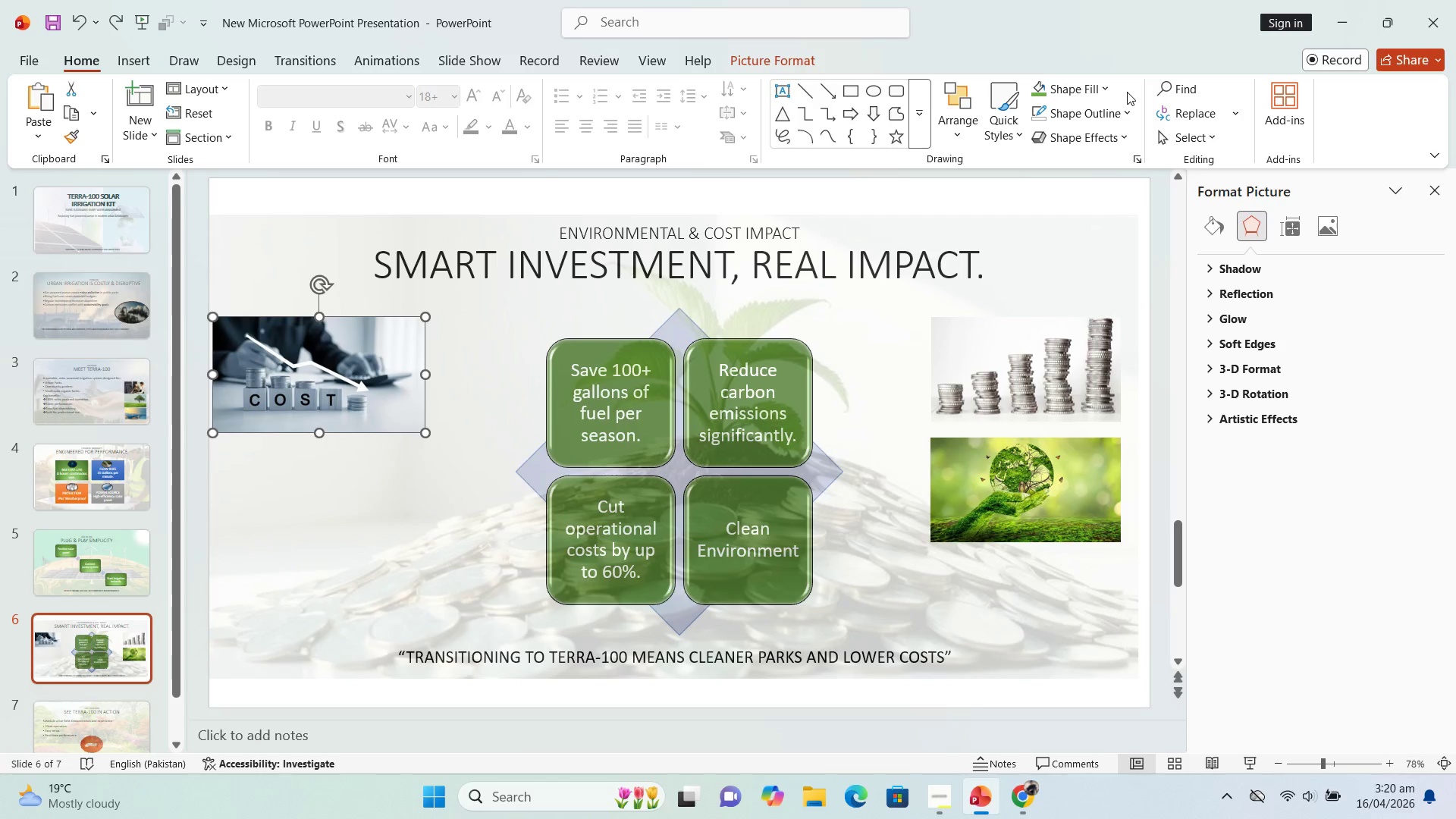 
key(Control+ControlLeft)
 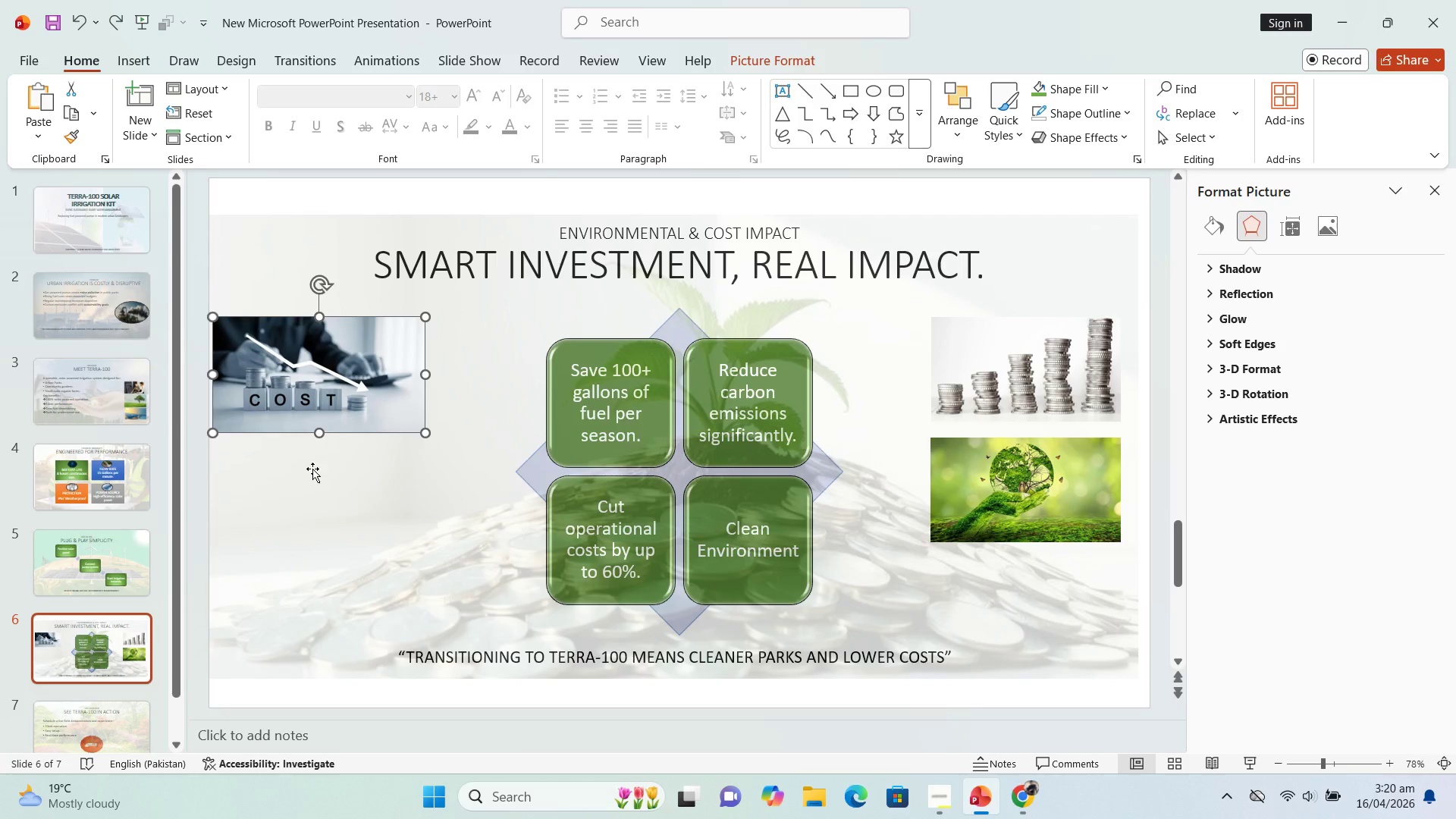 
key(Control+Z)
 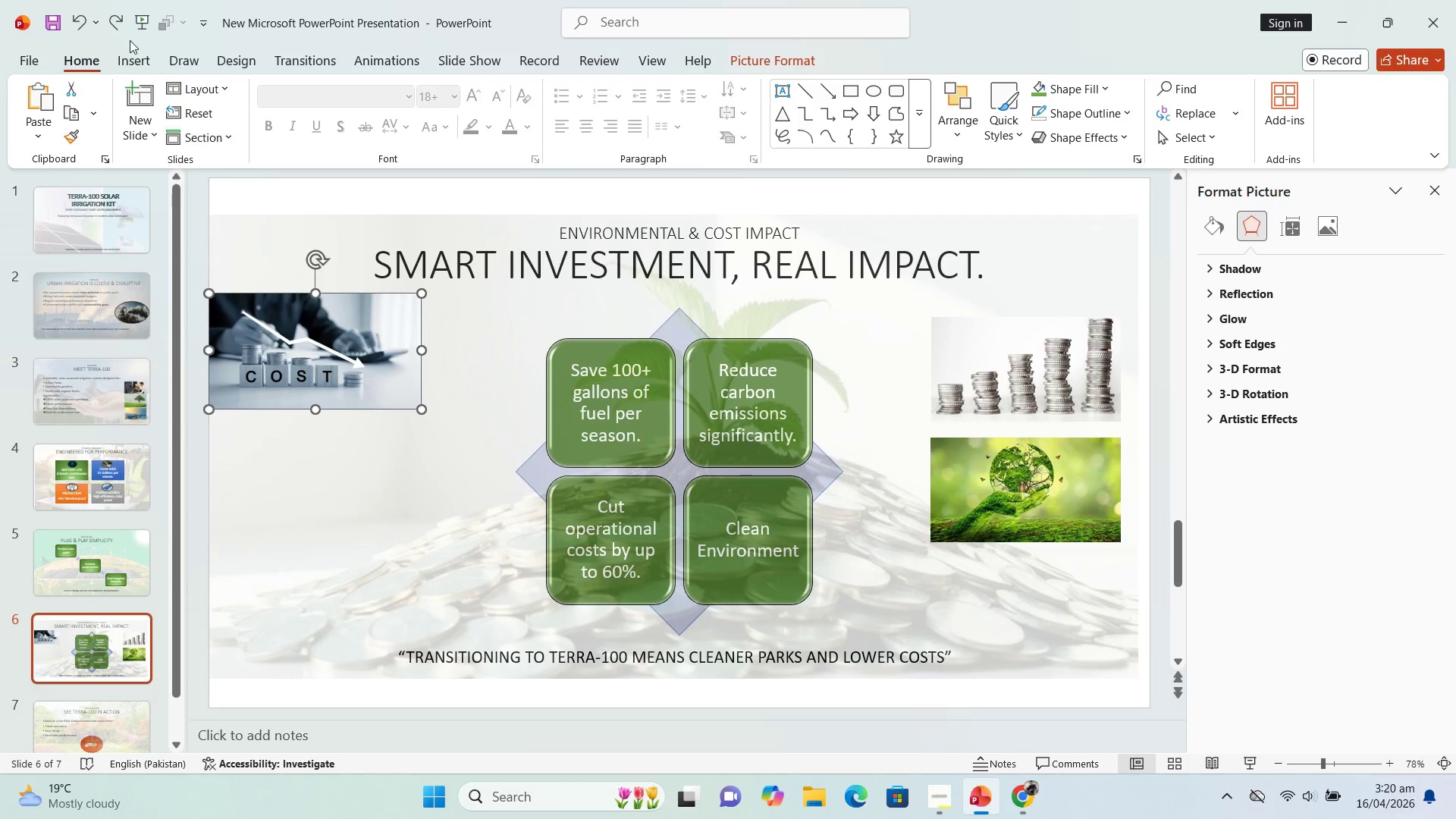 
left_click([120, 22])
 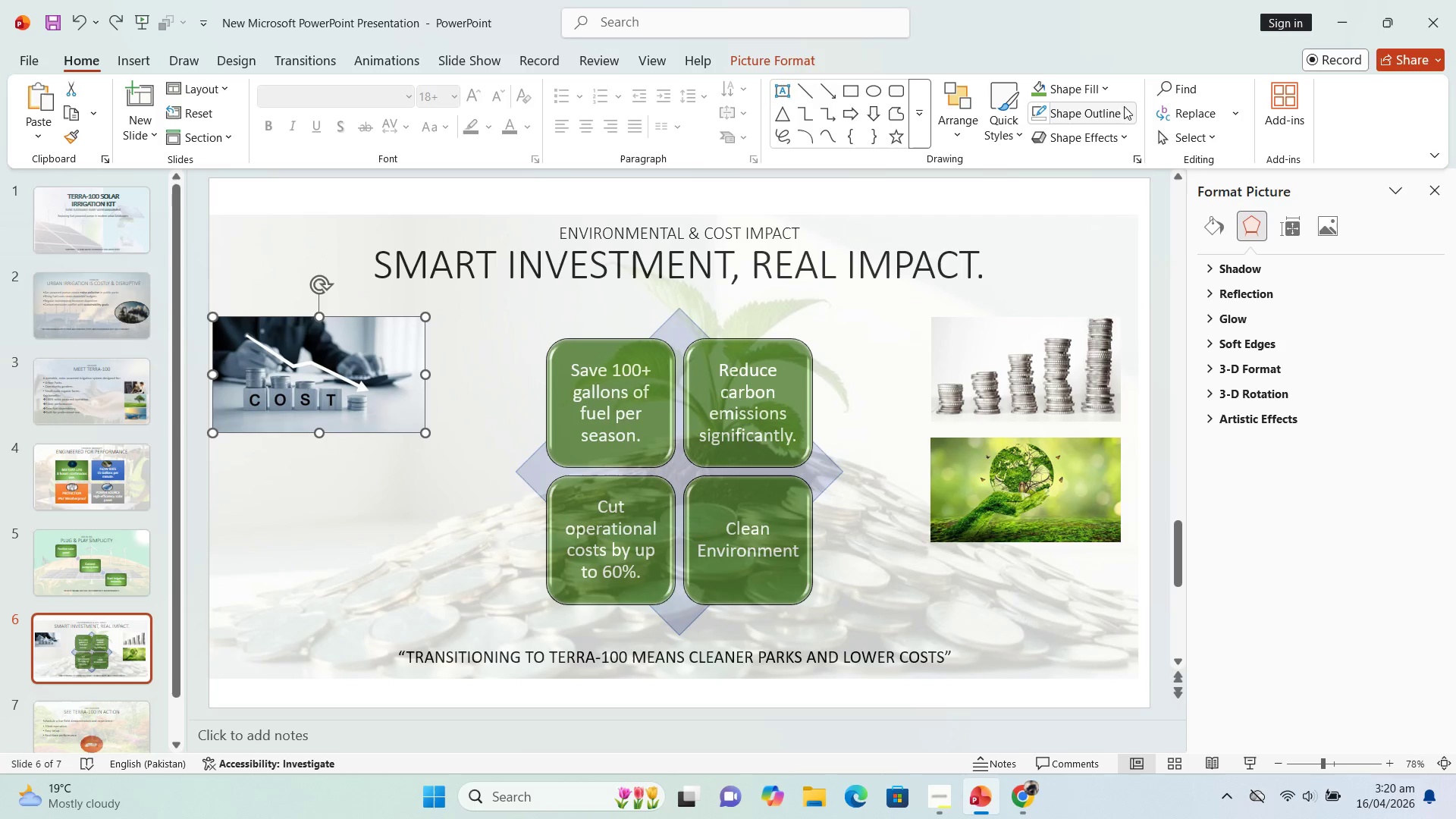 
left_click([1105, 88])
 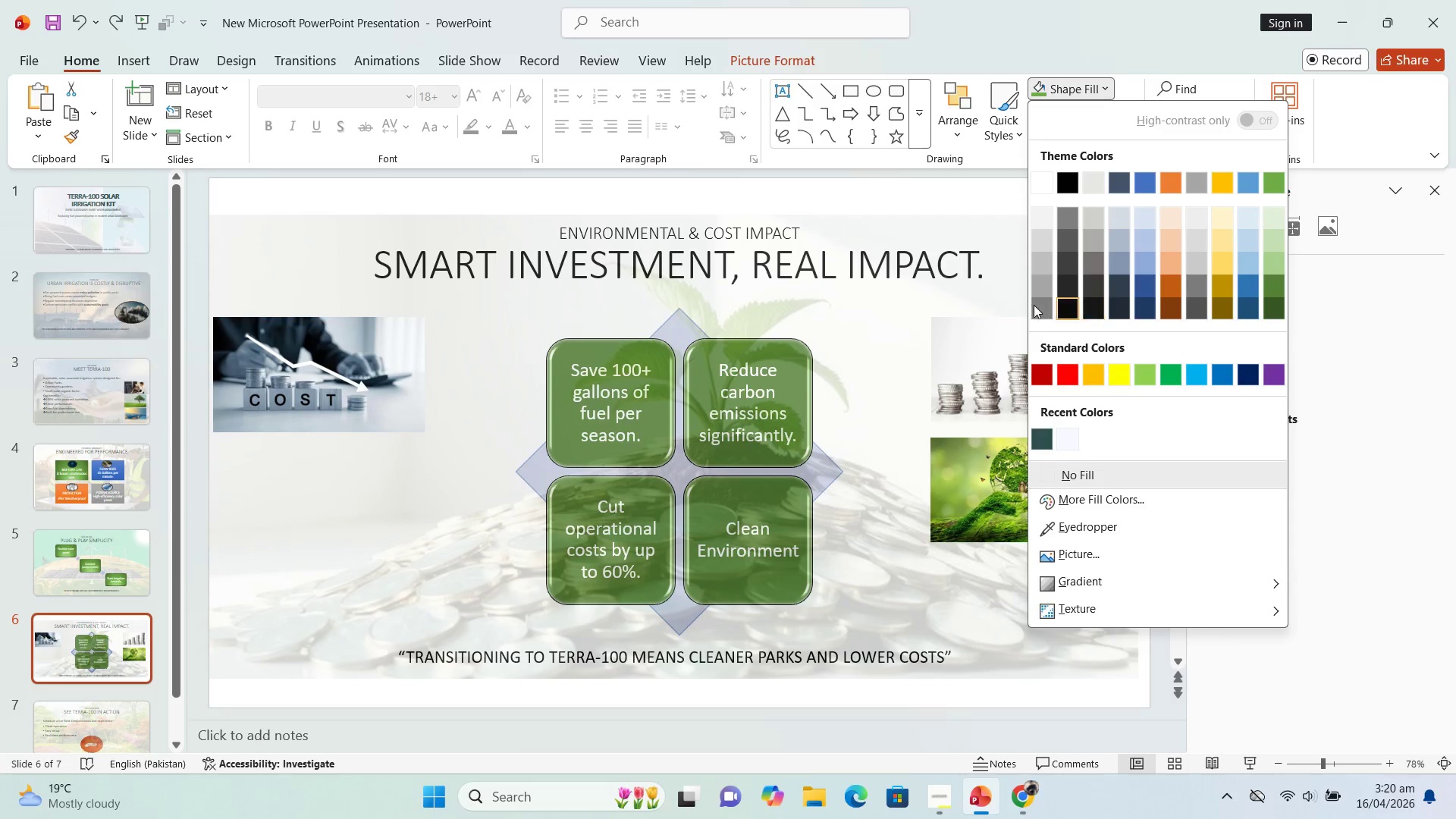 
wait(9.59)
 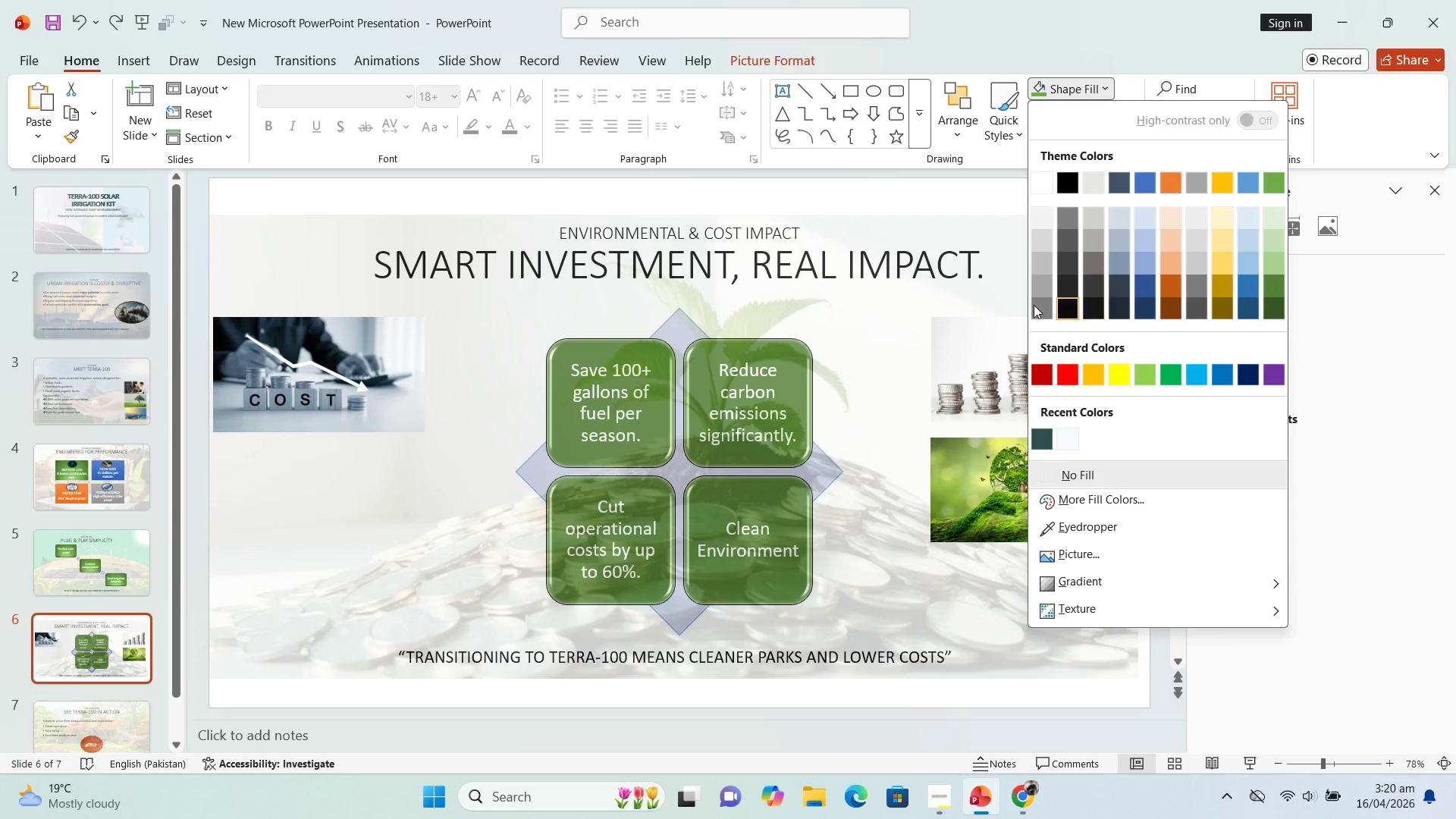 
mouse_move([1089, 539])
 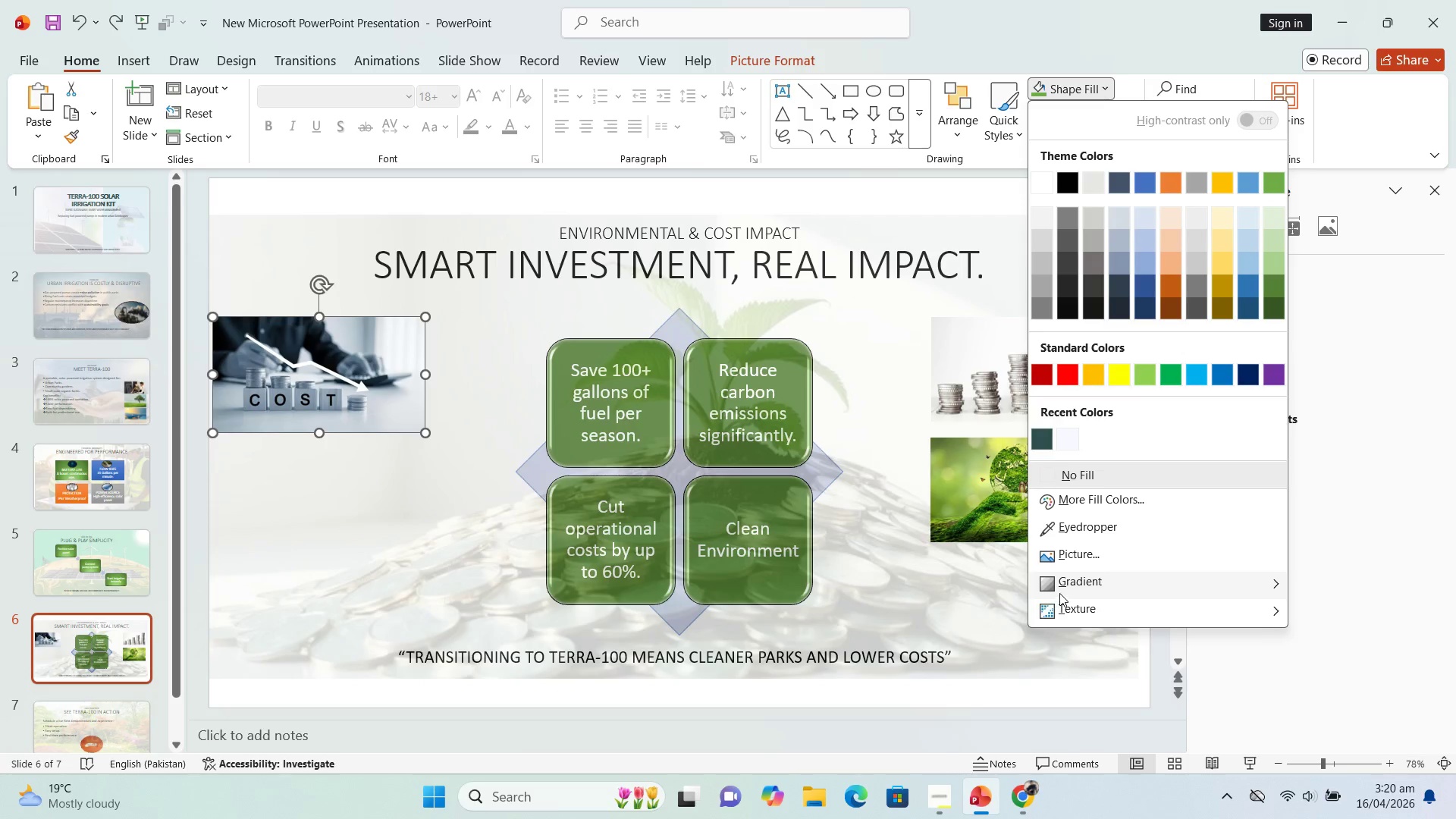 
left_click([1059, 593])
 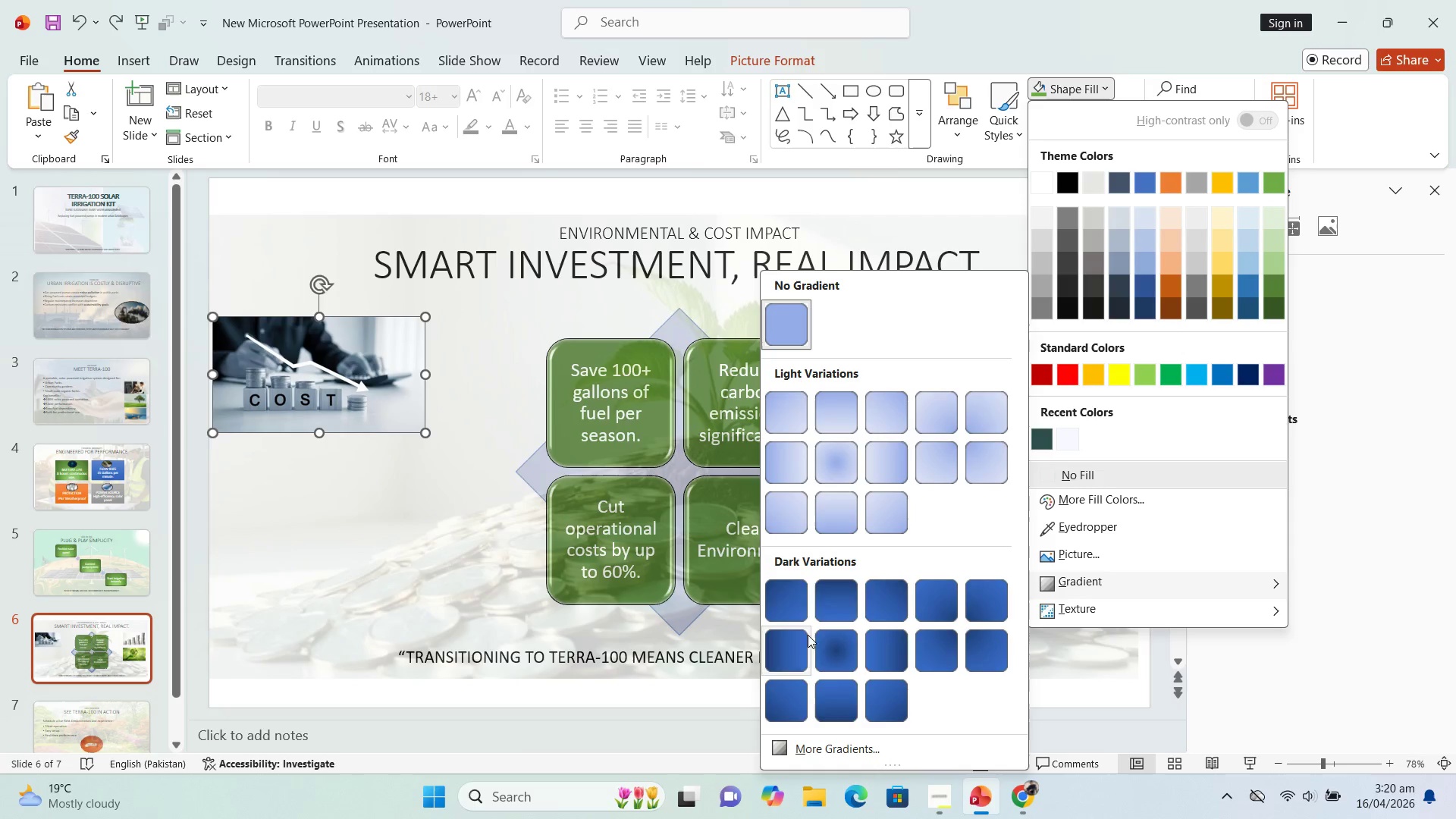 
left_click([1333, 331])
 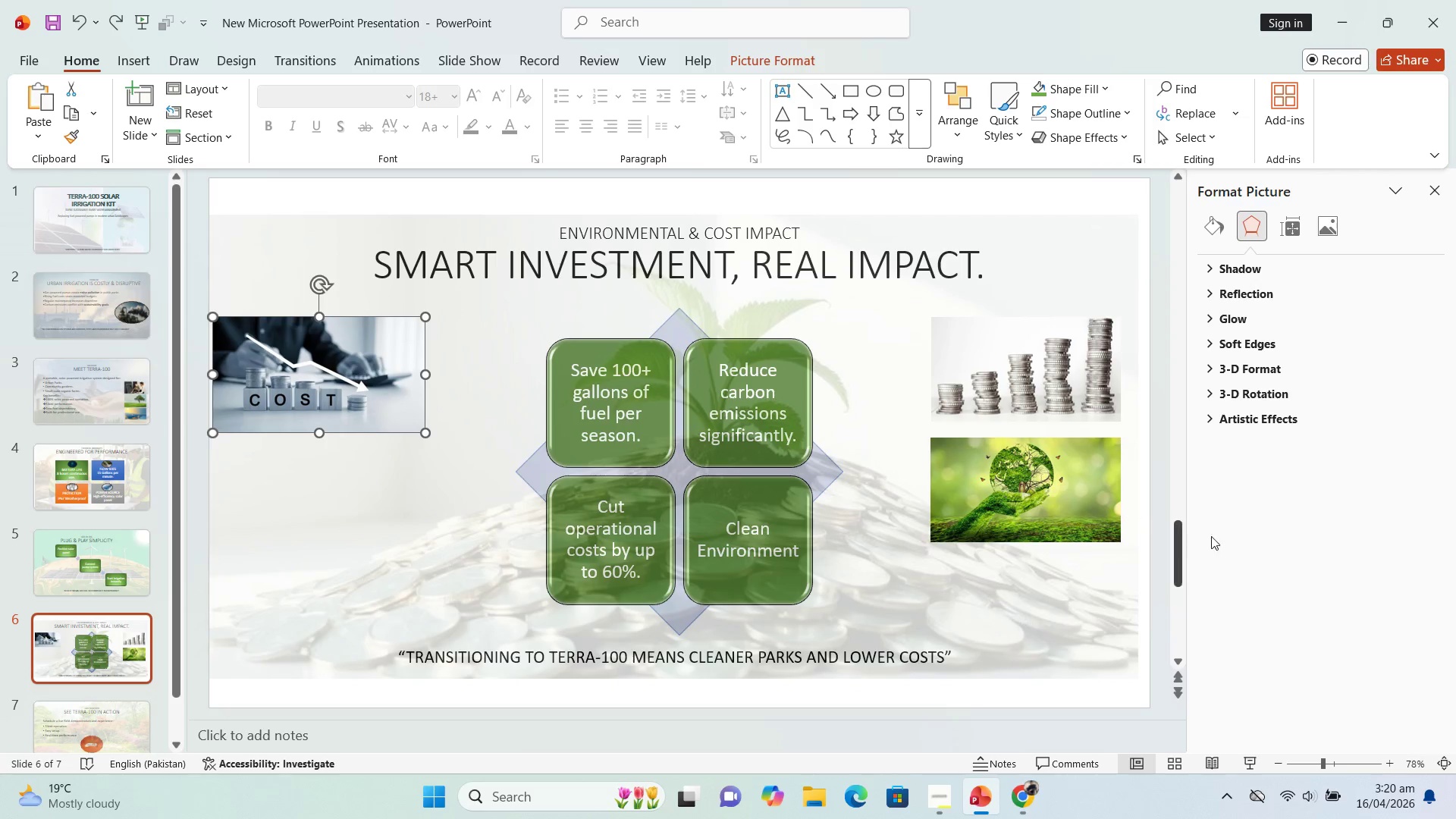 
left_click([1301, 561])
 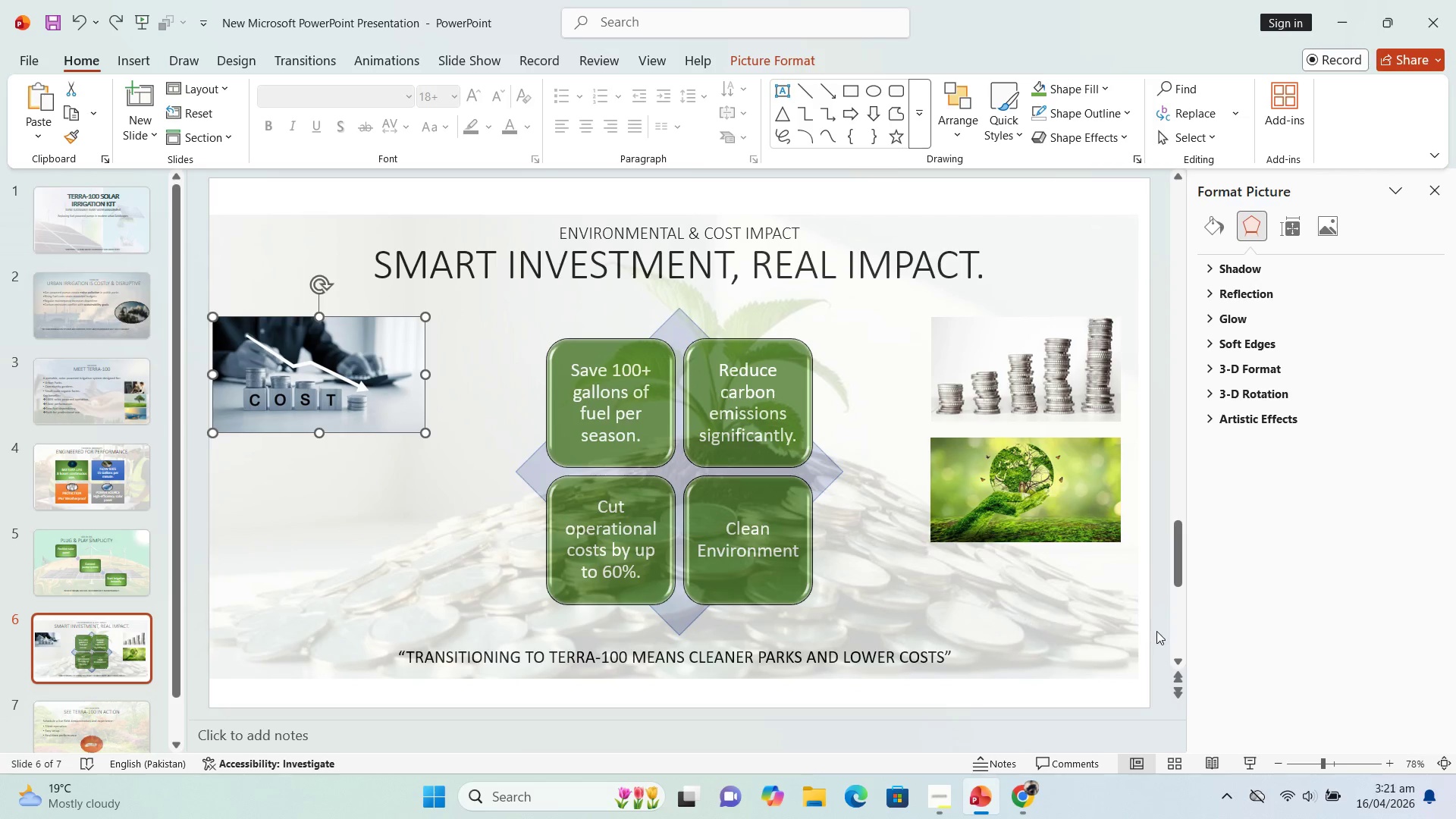 
left_click([1156, 631])
 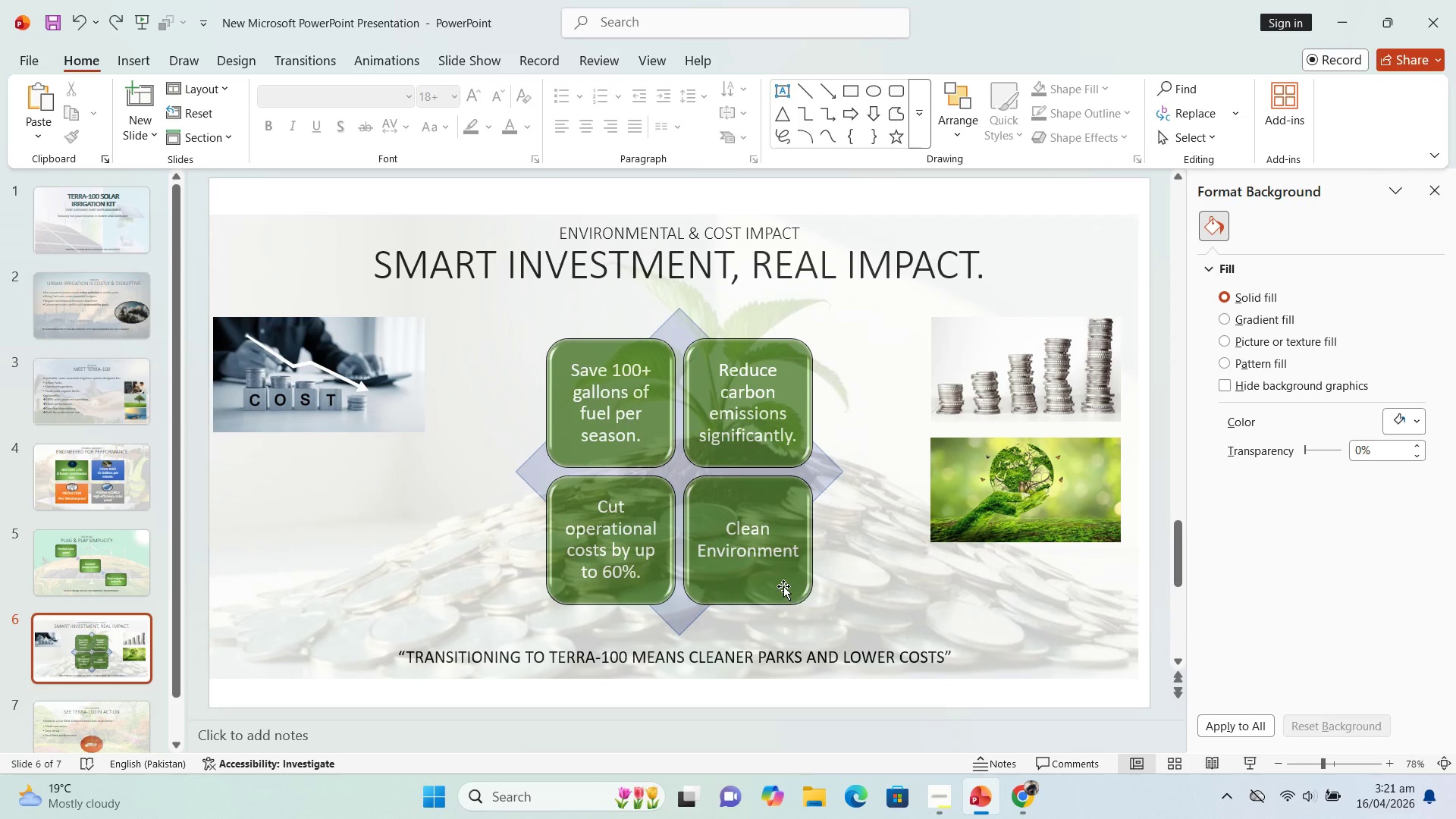 
left_click([730, 429])
 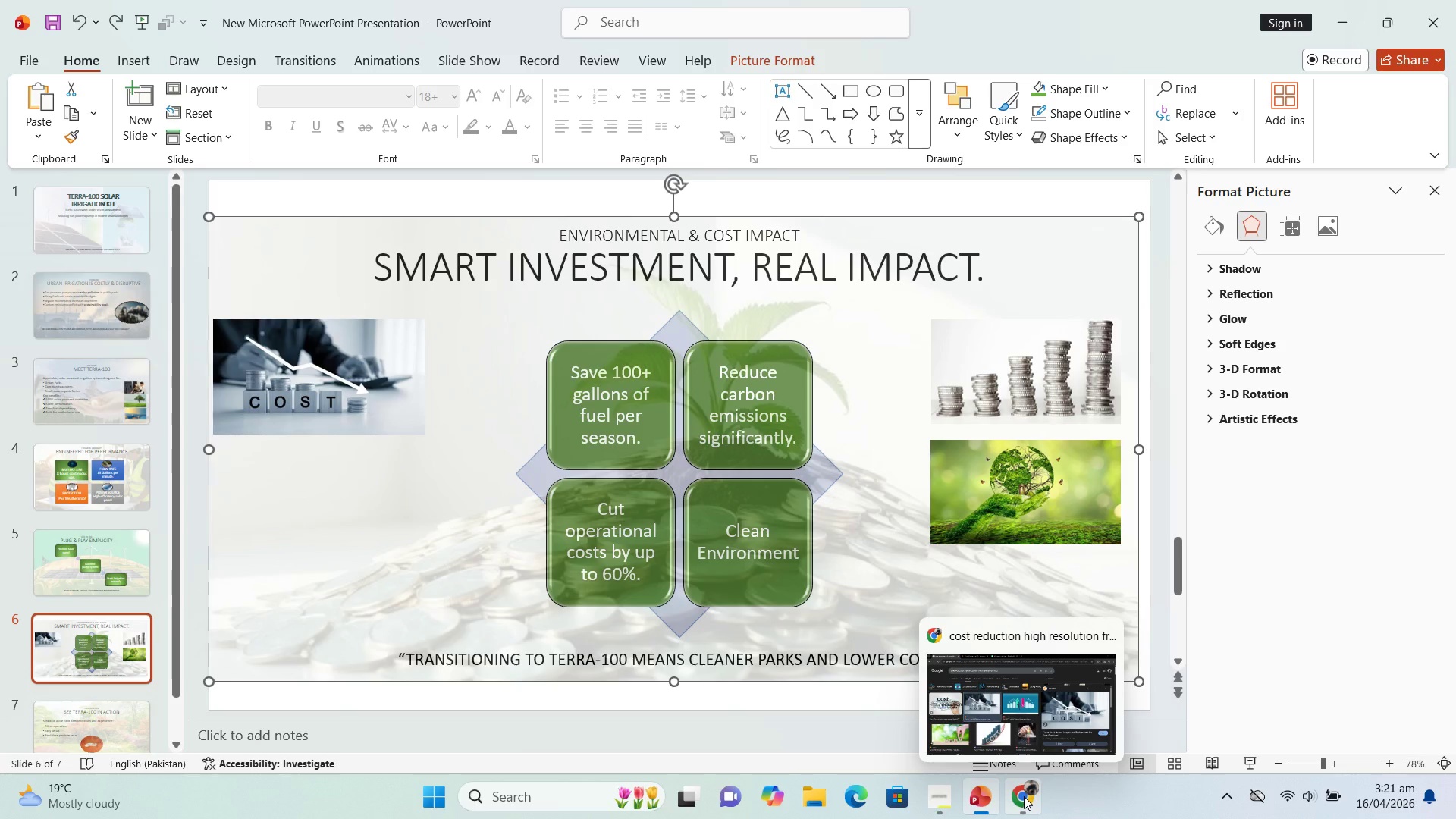 
wait(11.16)
 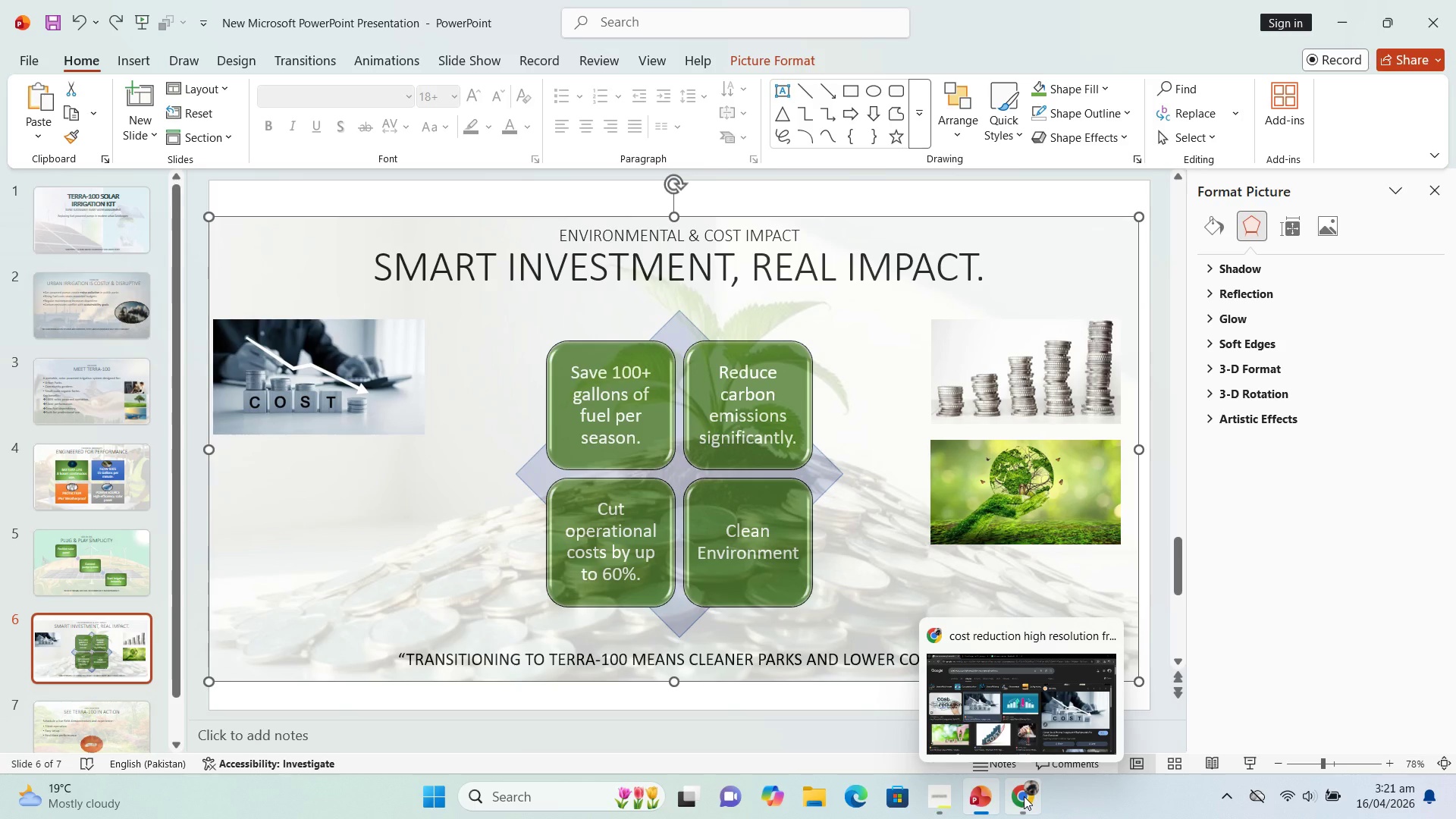 
left_click([1015, 798])
 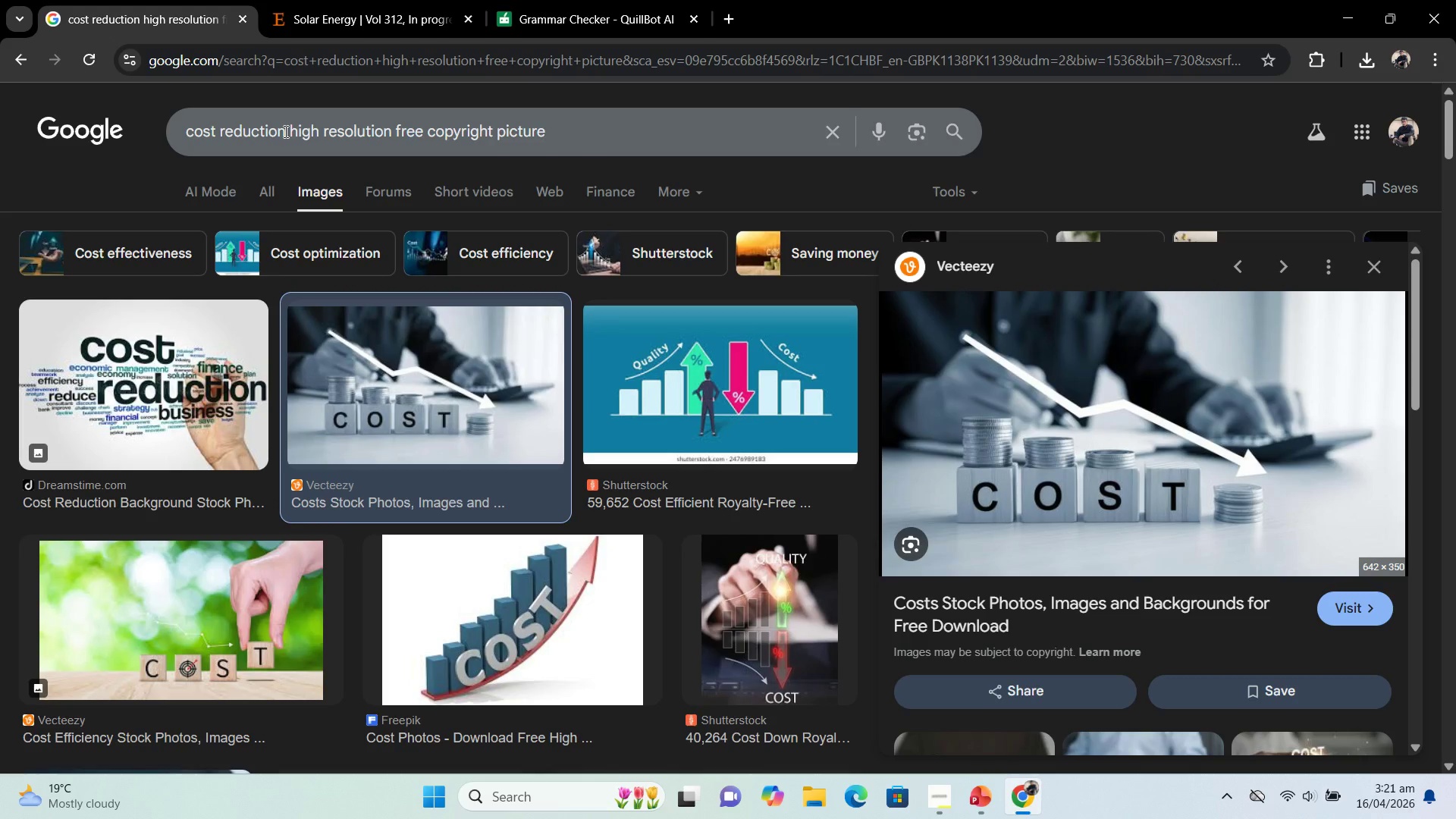 
wait(5.84)
 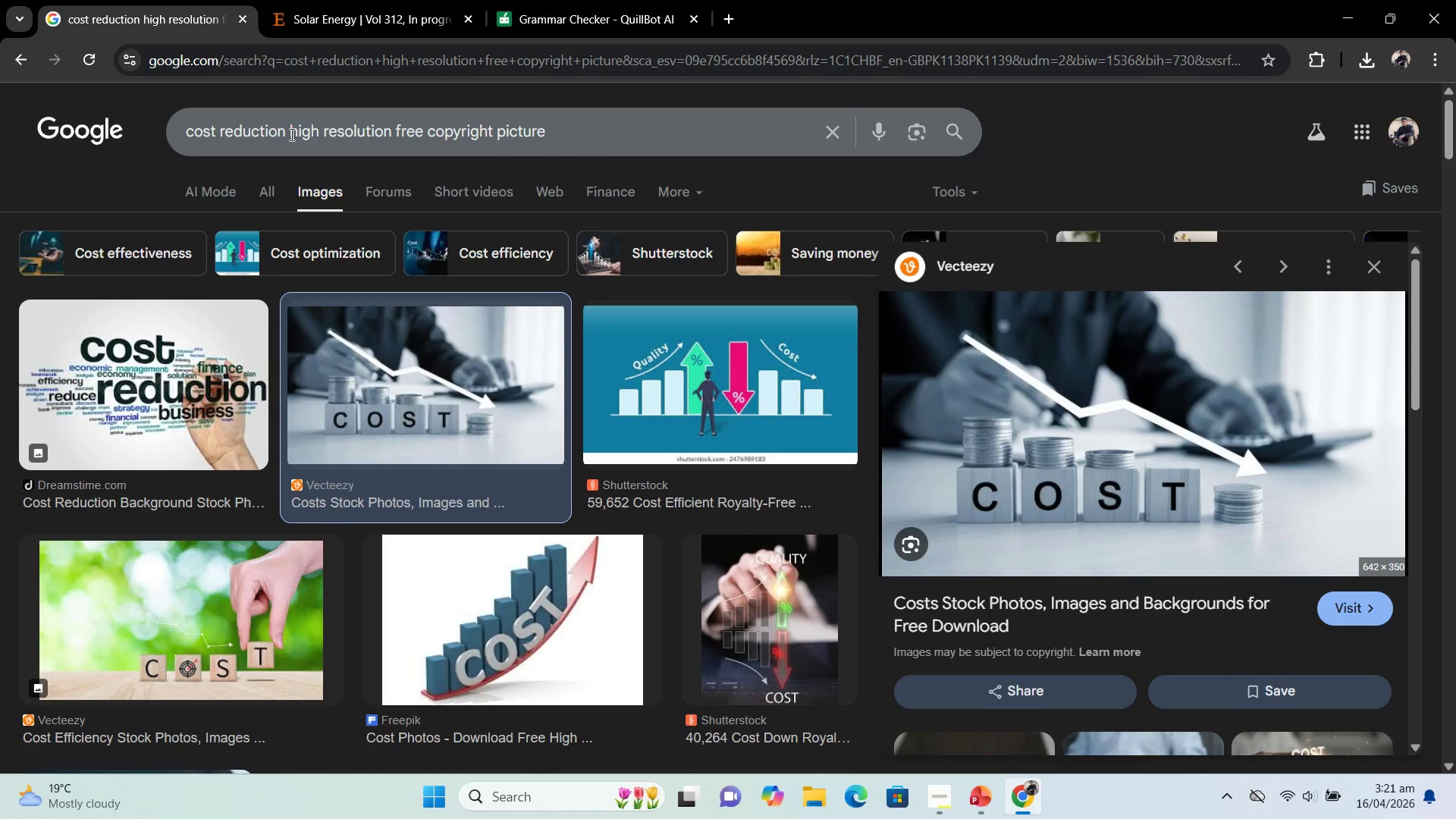 
left_click_drag(start_coordinate=[284, 131], to_coordinate=[52, 140])
 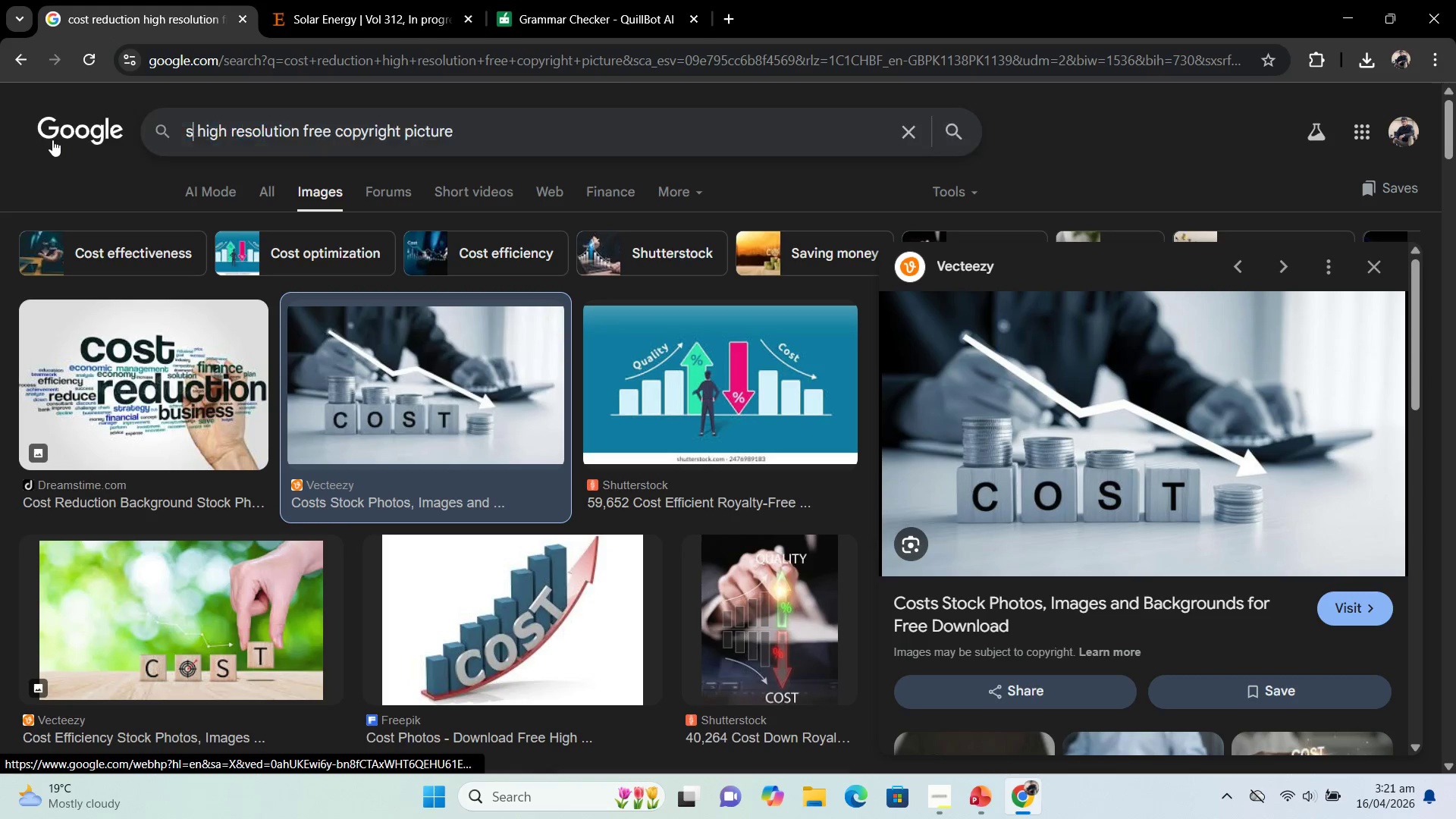 
type(save fuel)
 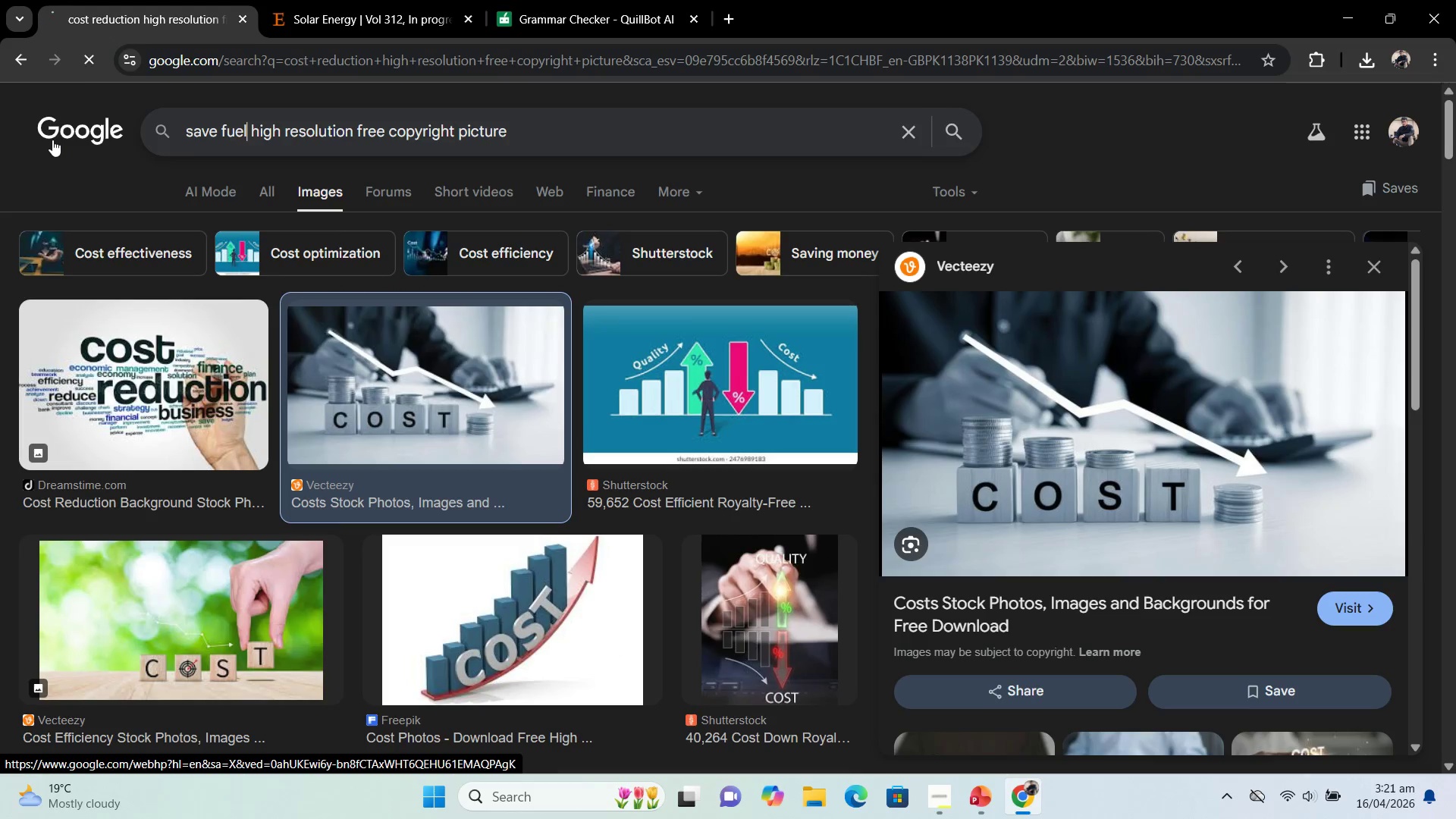 
key(Enter)
 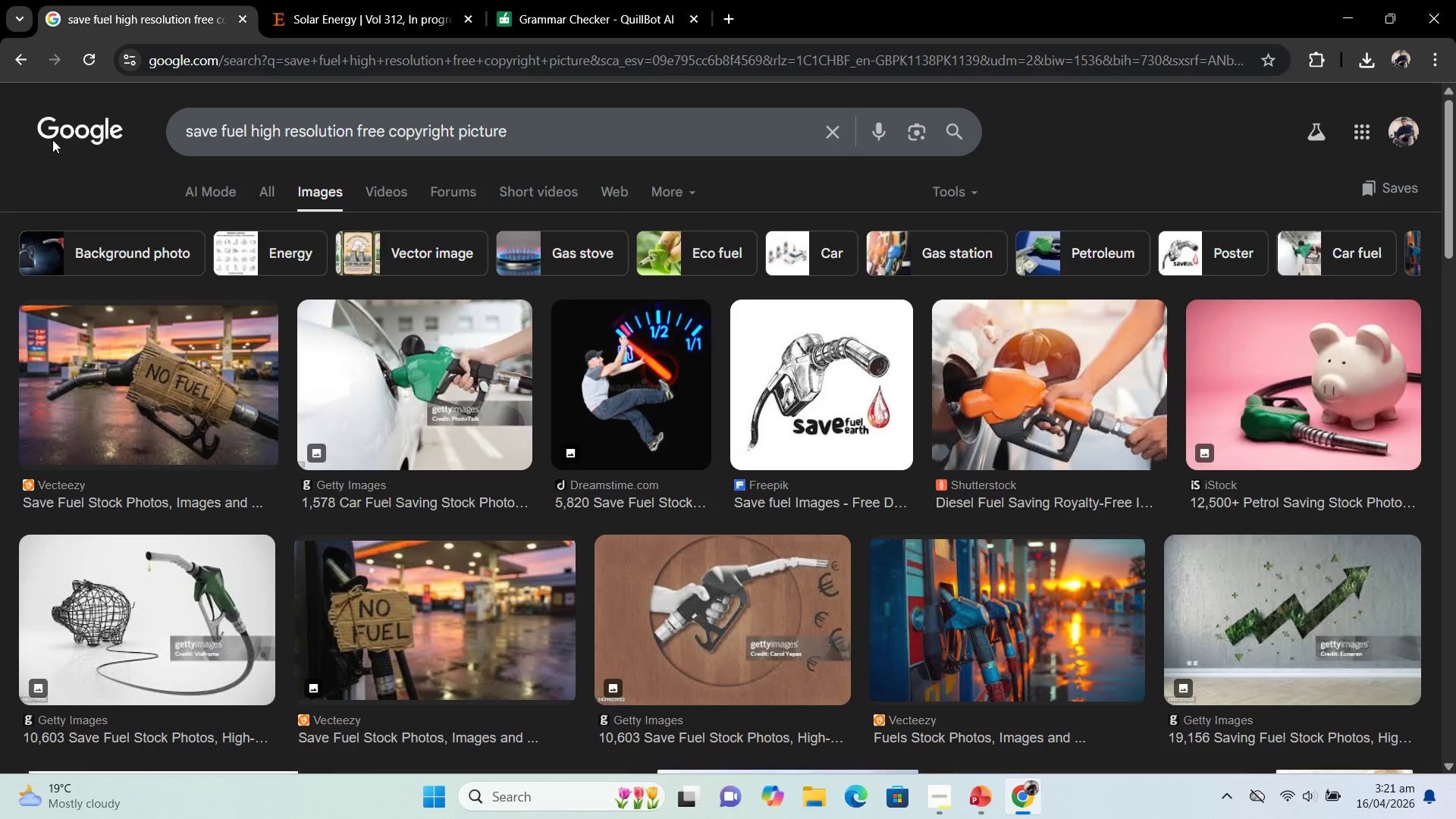 
wait(6.95)
 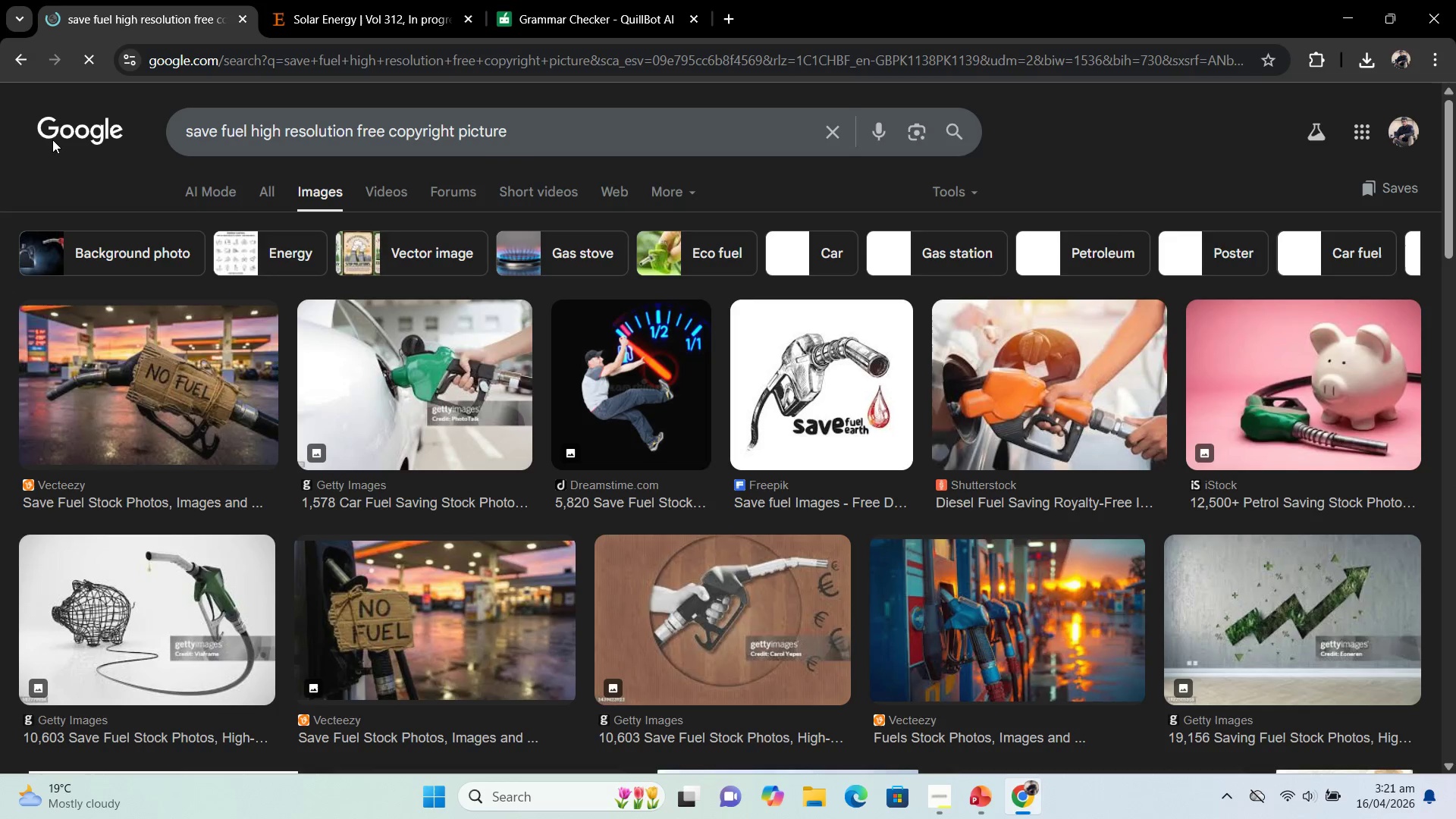 
scroll: coordinate [728, 488], scroll_direction: down, amount: 2.0
 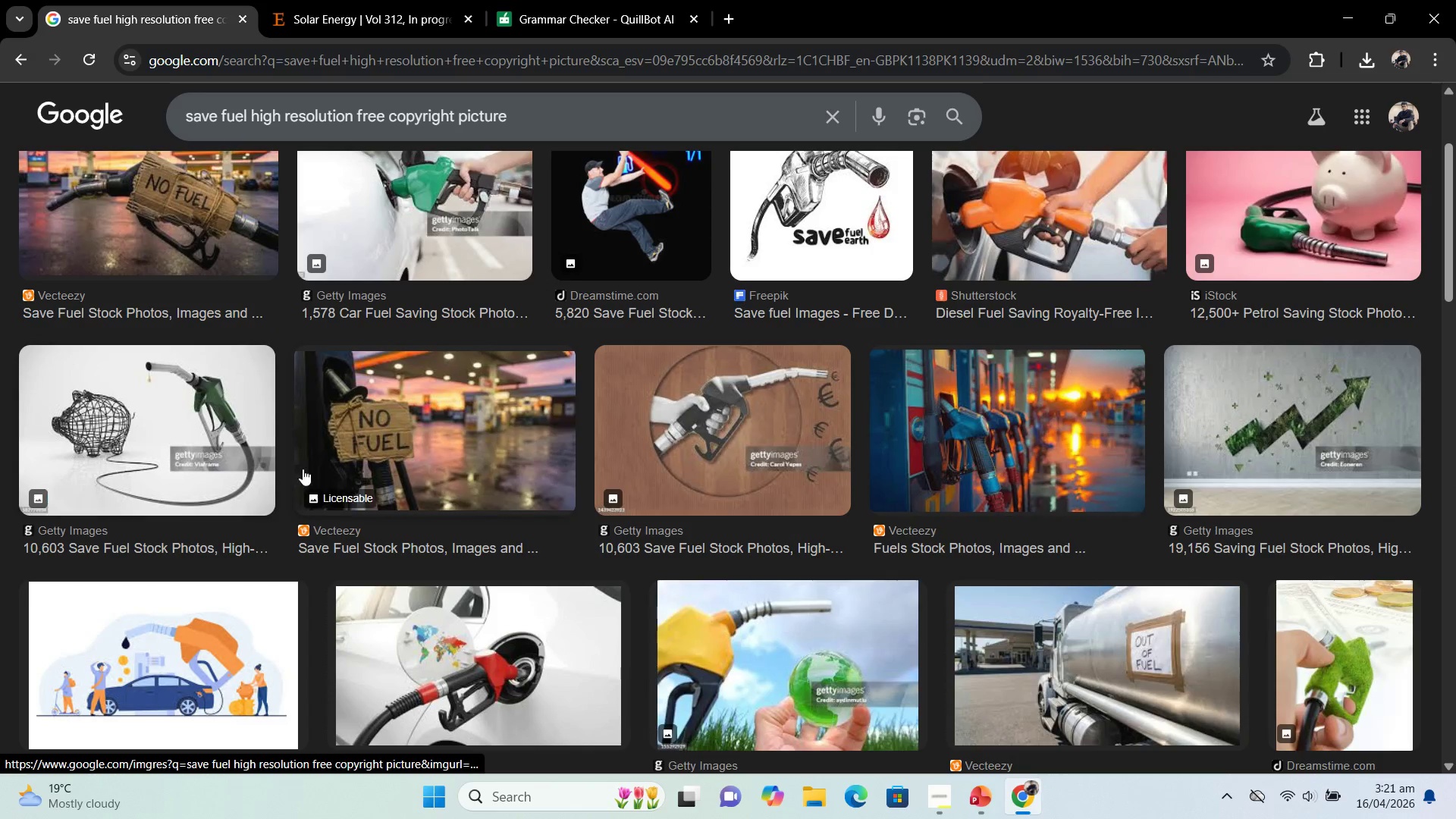 
scroll: coordinate [488, 408], scroll_direction: up, amount: 2.0
 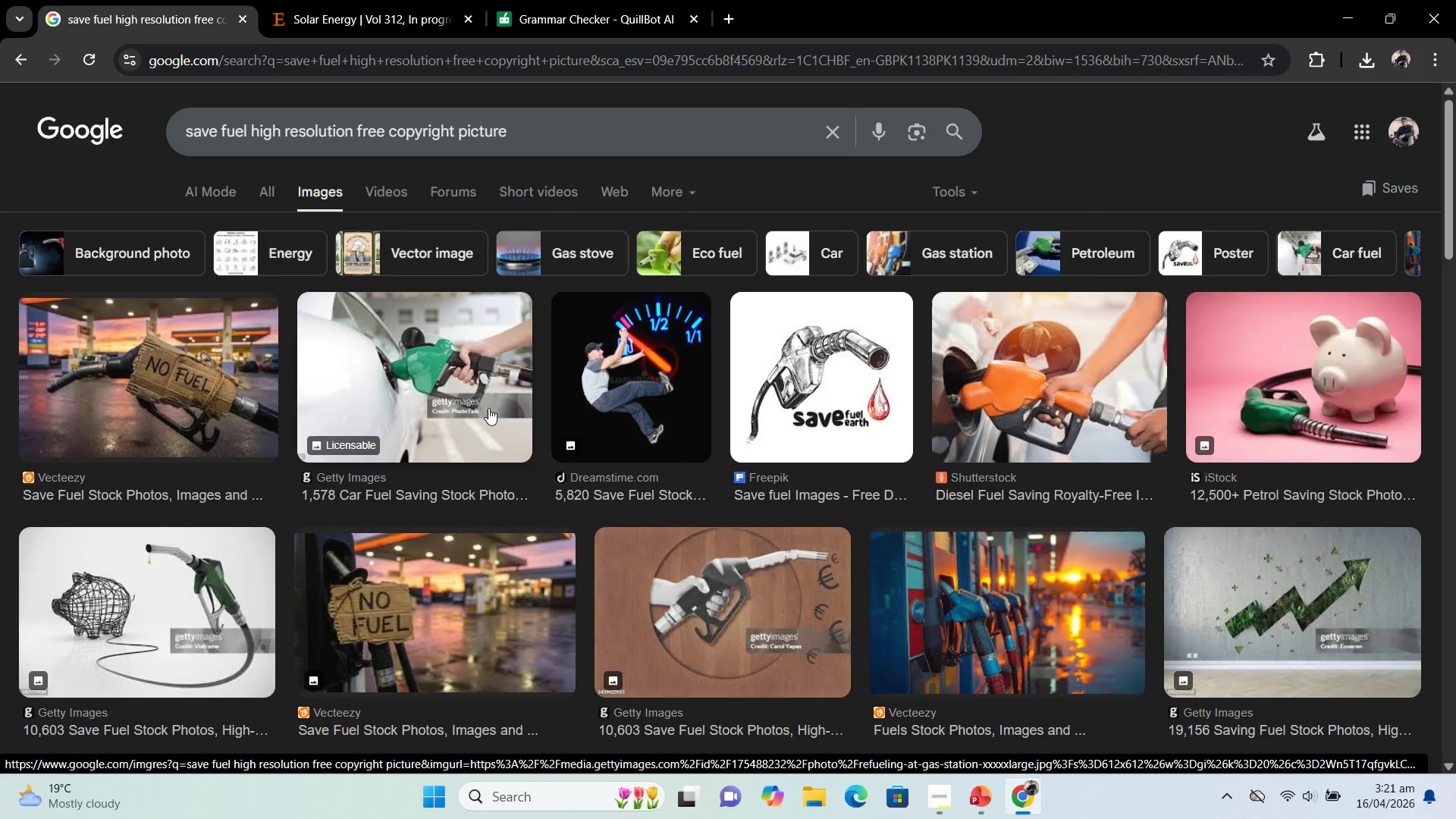 
scroll: coordinate [490, 562], scroll_direction: down, amount: 7.0
 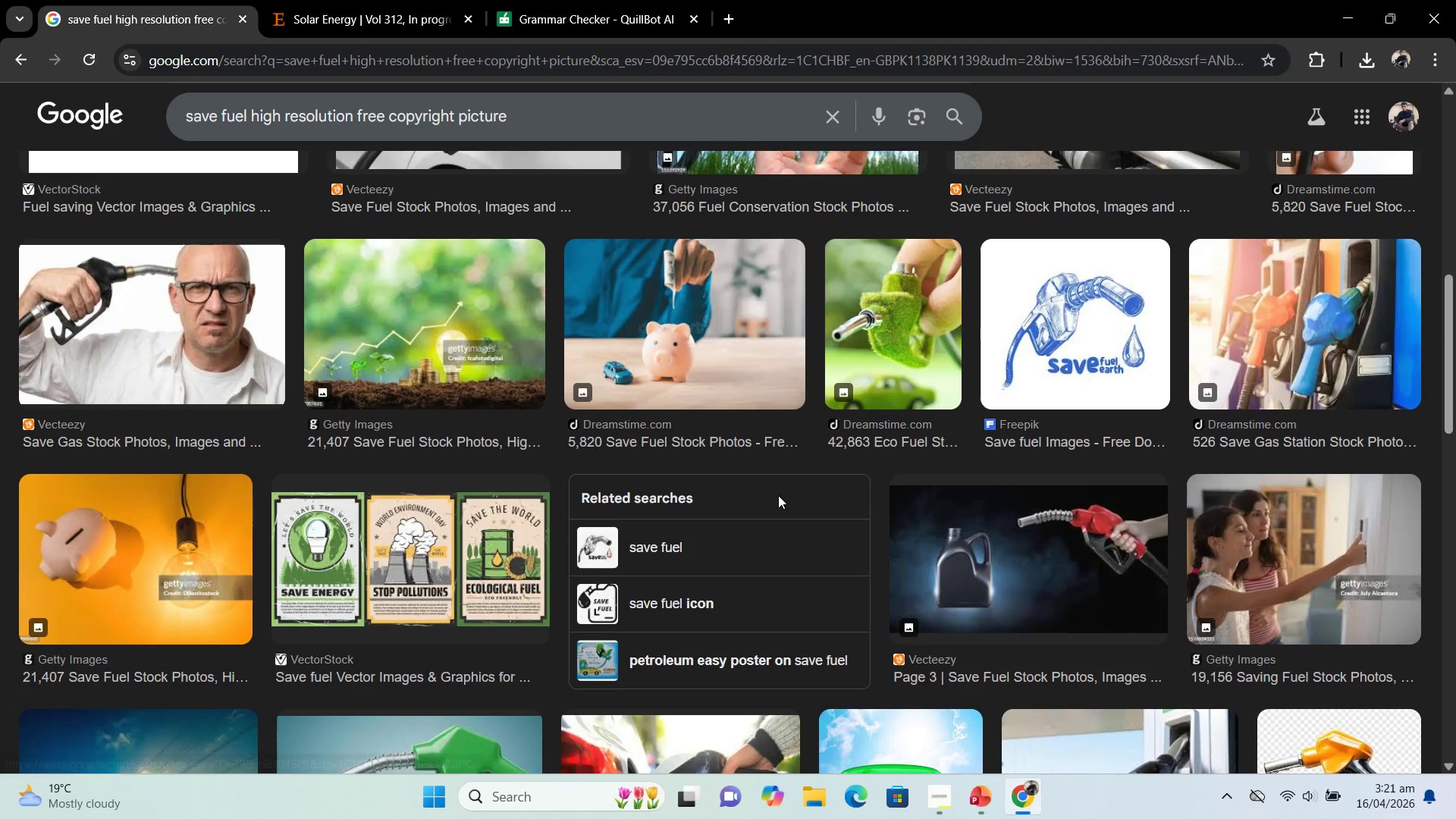 
scroll: coordinate [748, 532], scroll_direction: down, amount: 4.0
 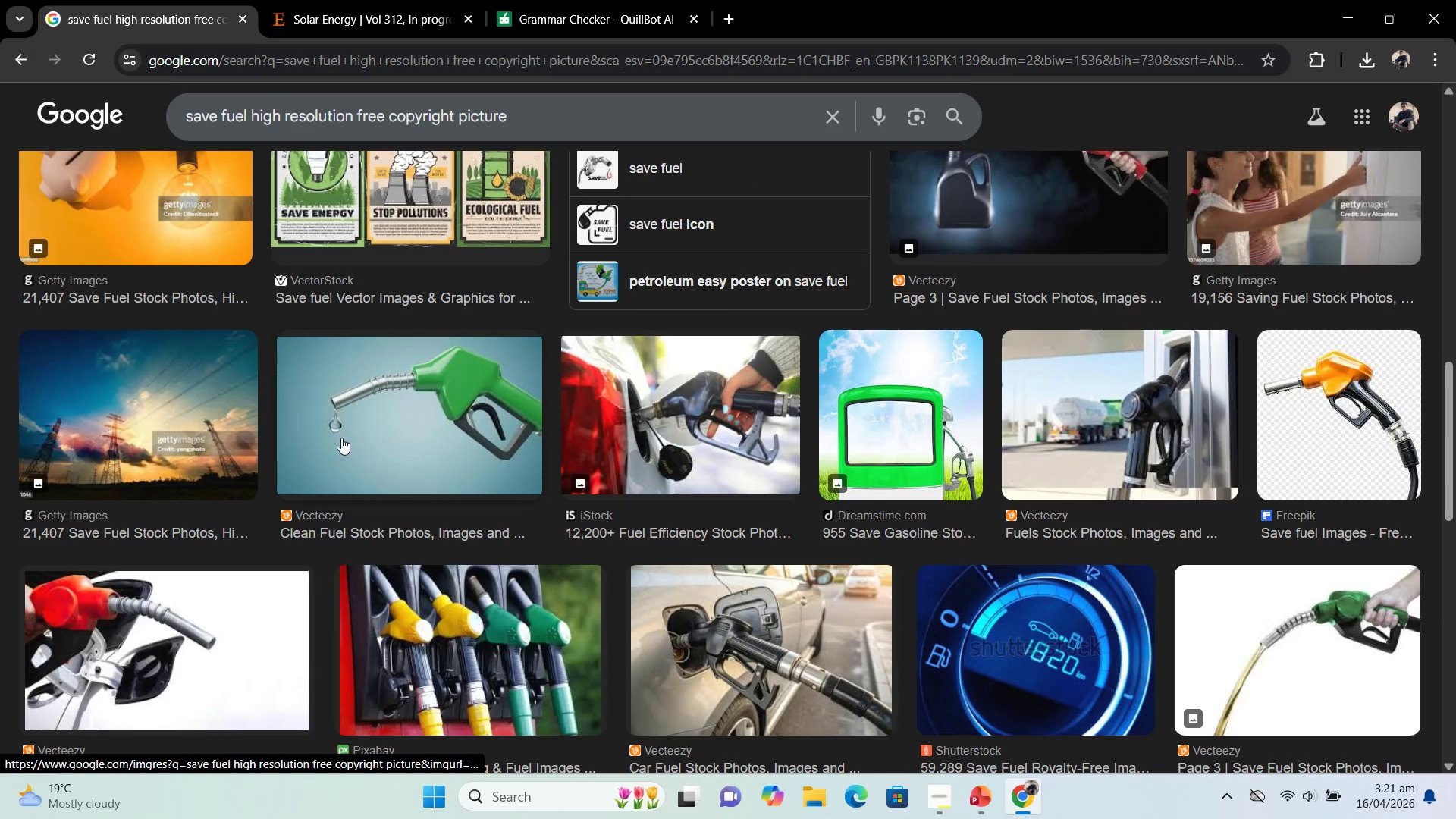 
left_click([356, 416])
 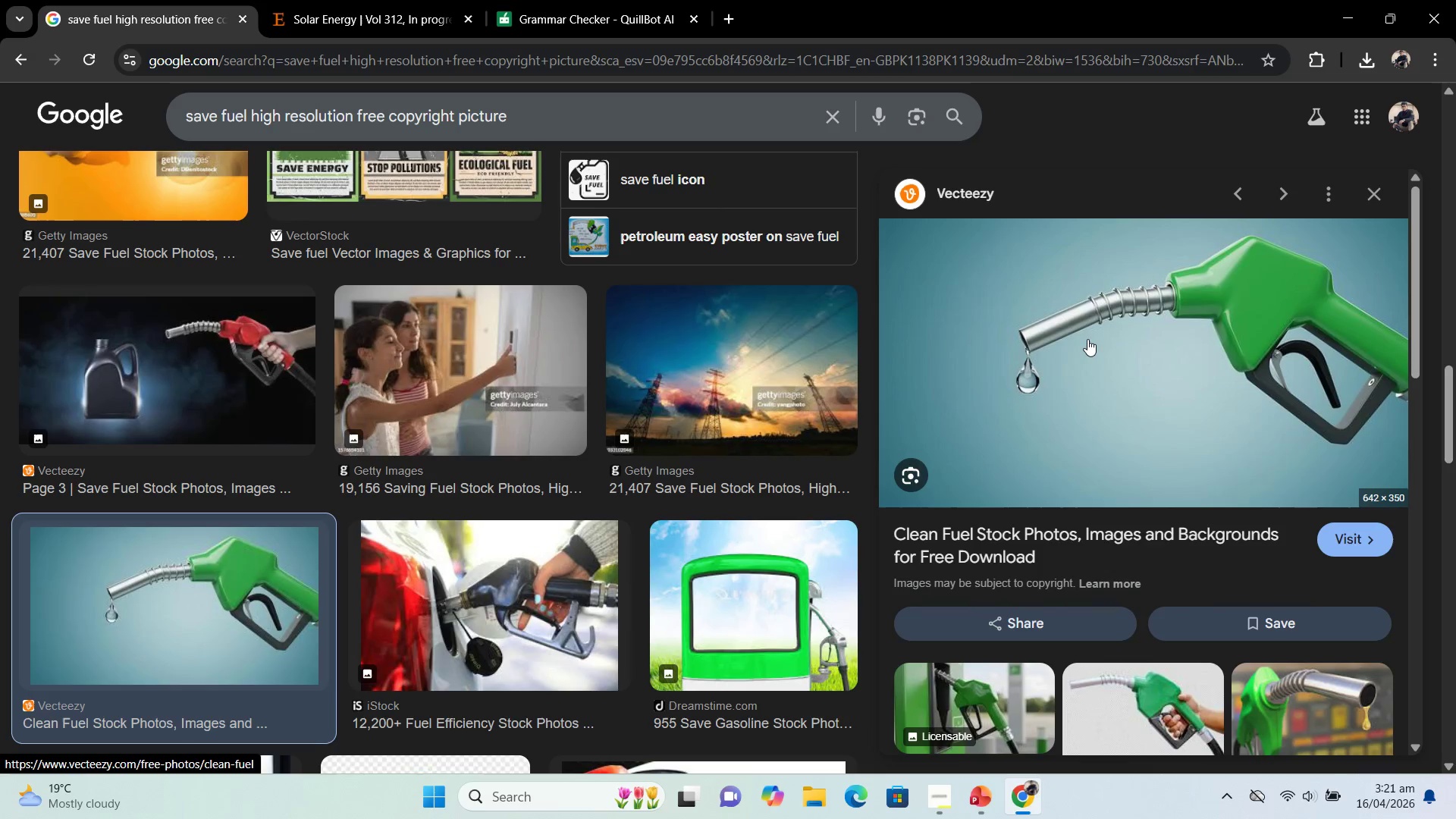 
right_click([1087, 337])
 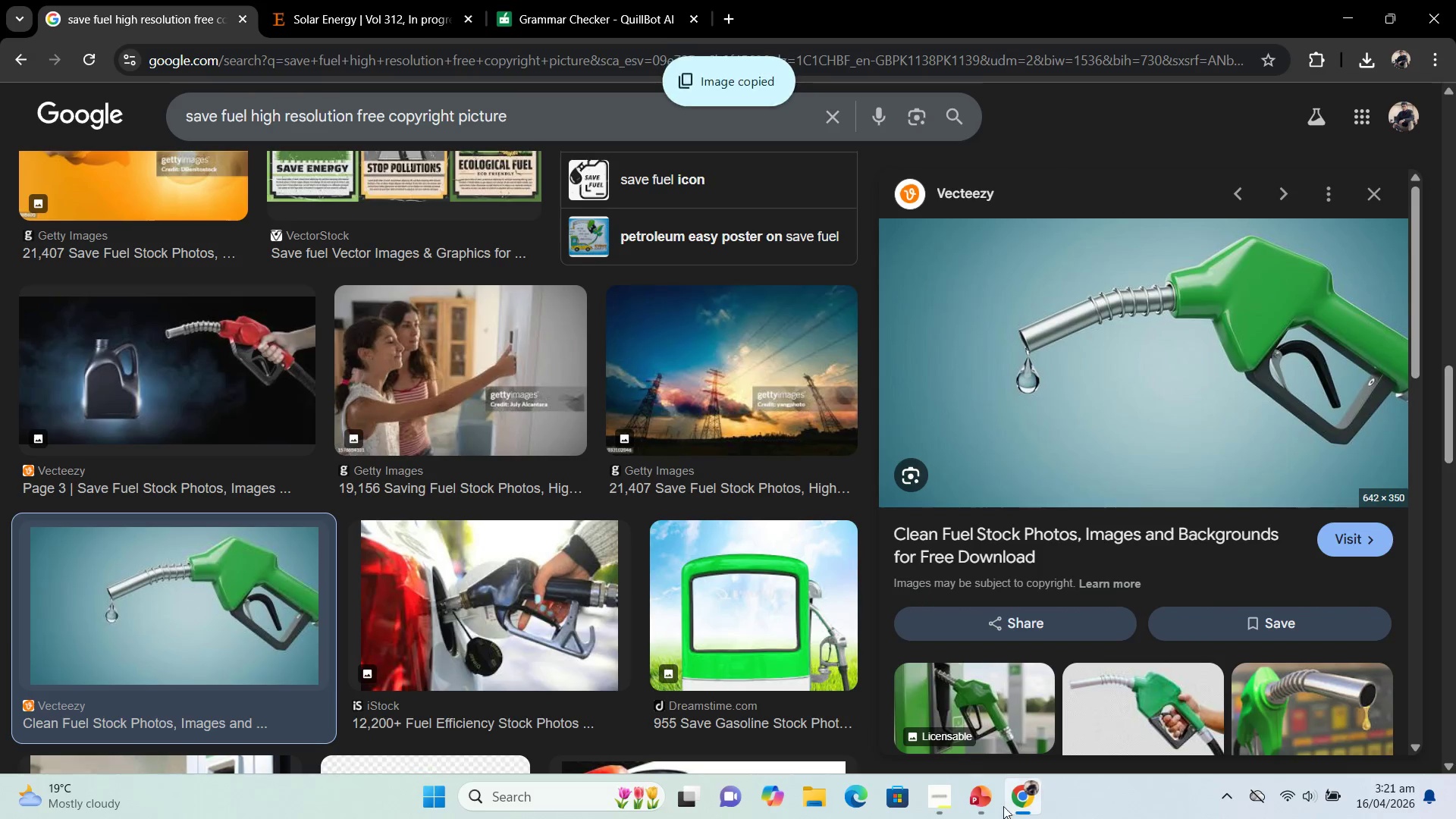 
left_click([979, 805])
 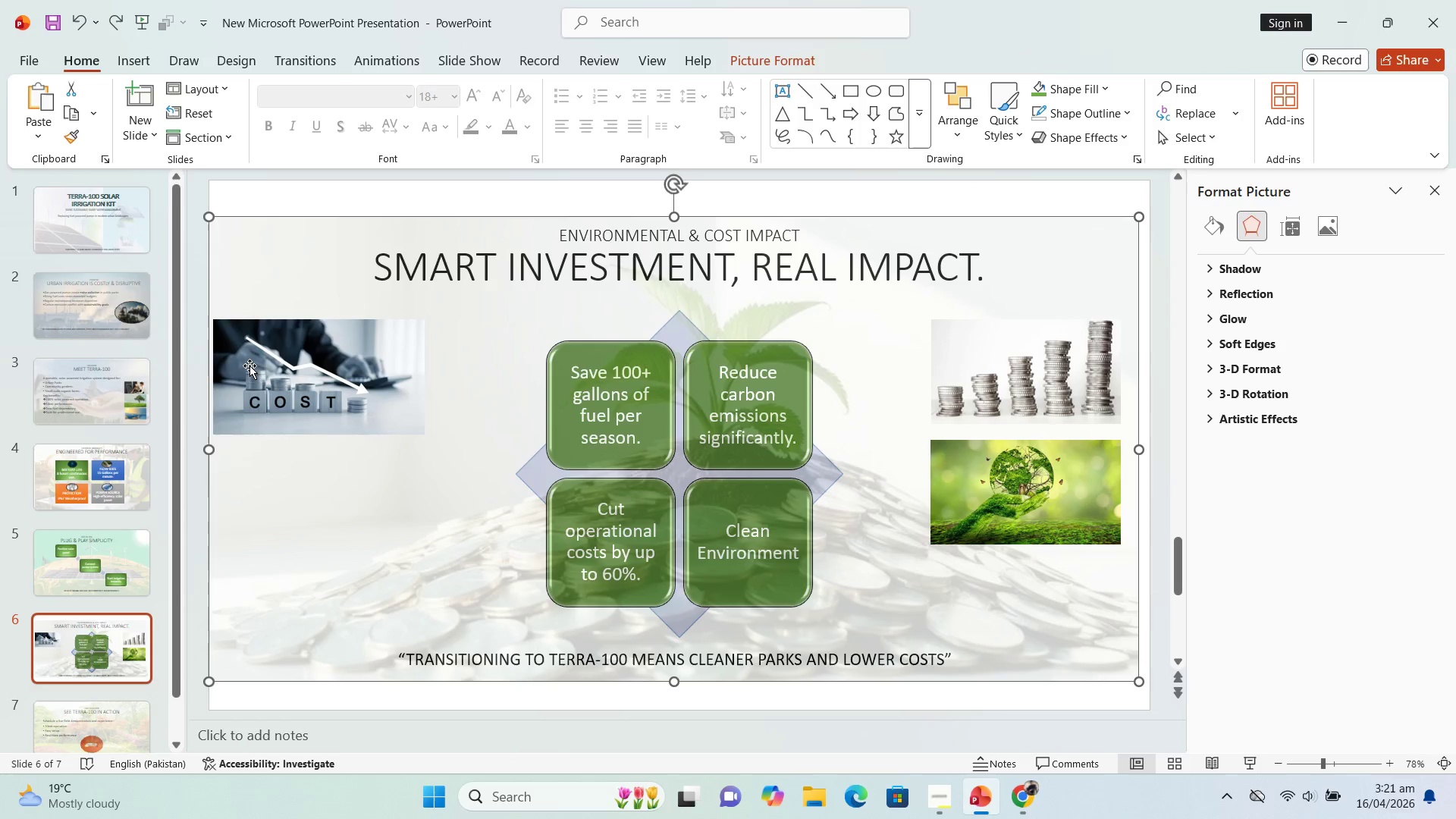 
left_click([282, 196])
 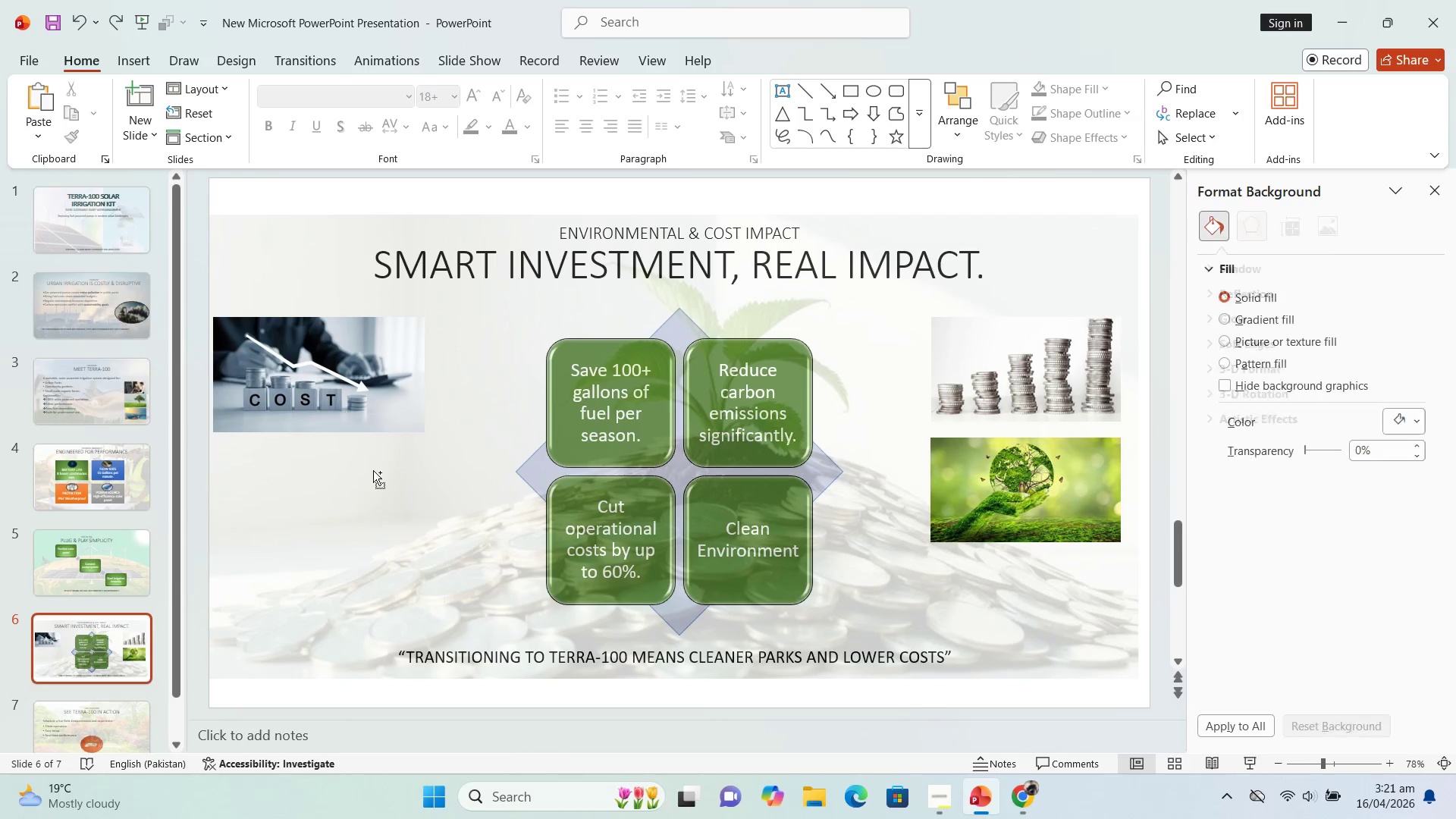 
key(Control+V)
 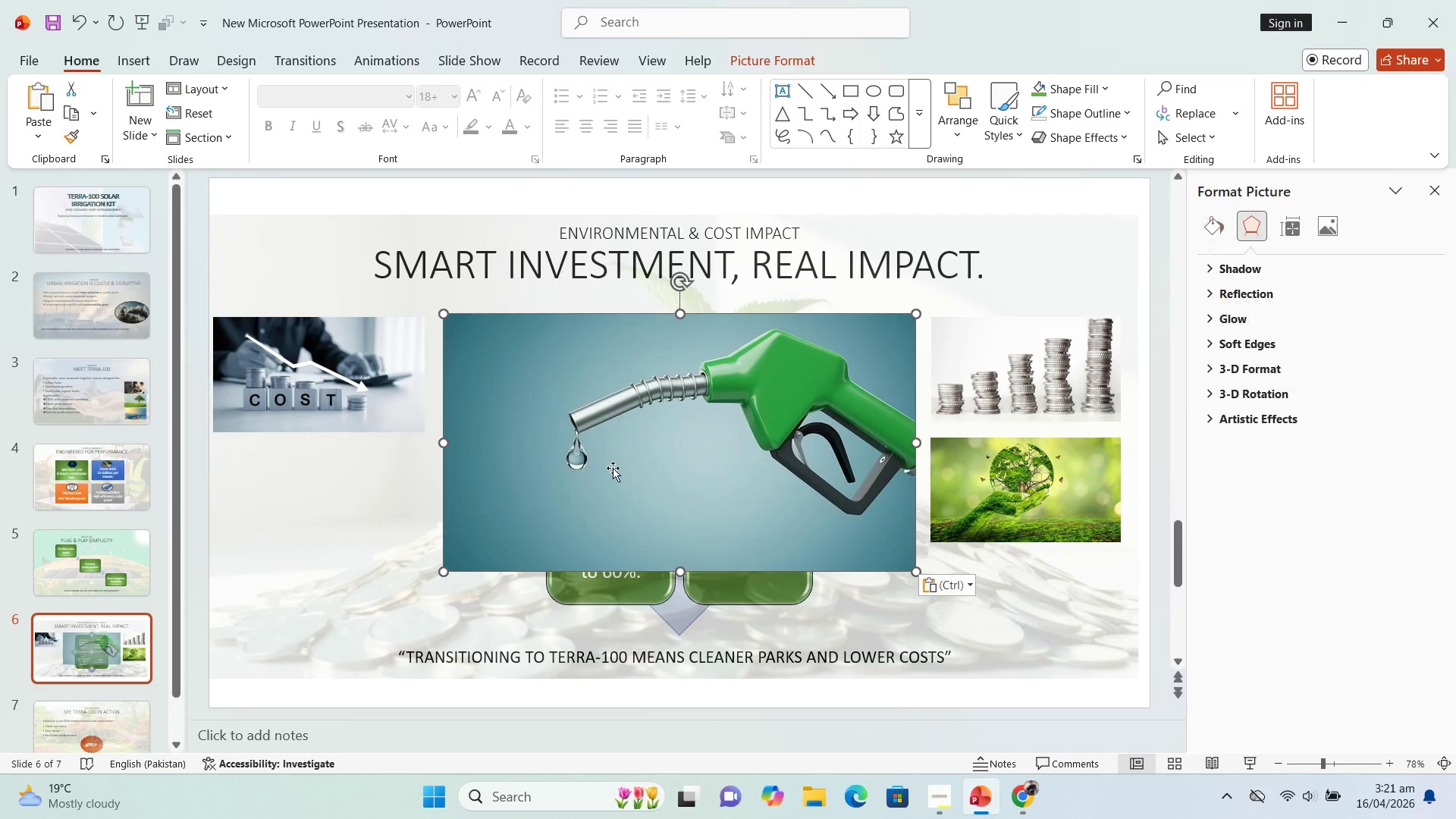 
left_click_drag(start_coordinate=[728, 447], to_coordinate=[495, 626])
 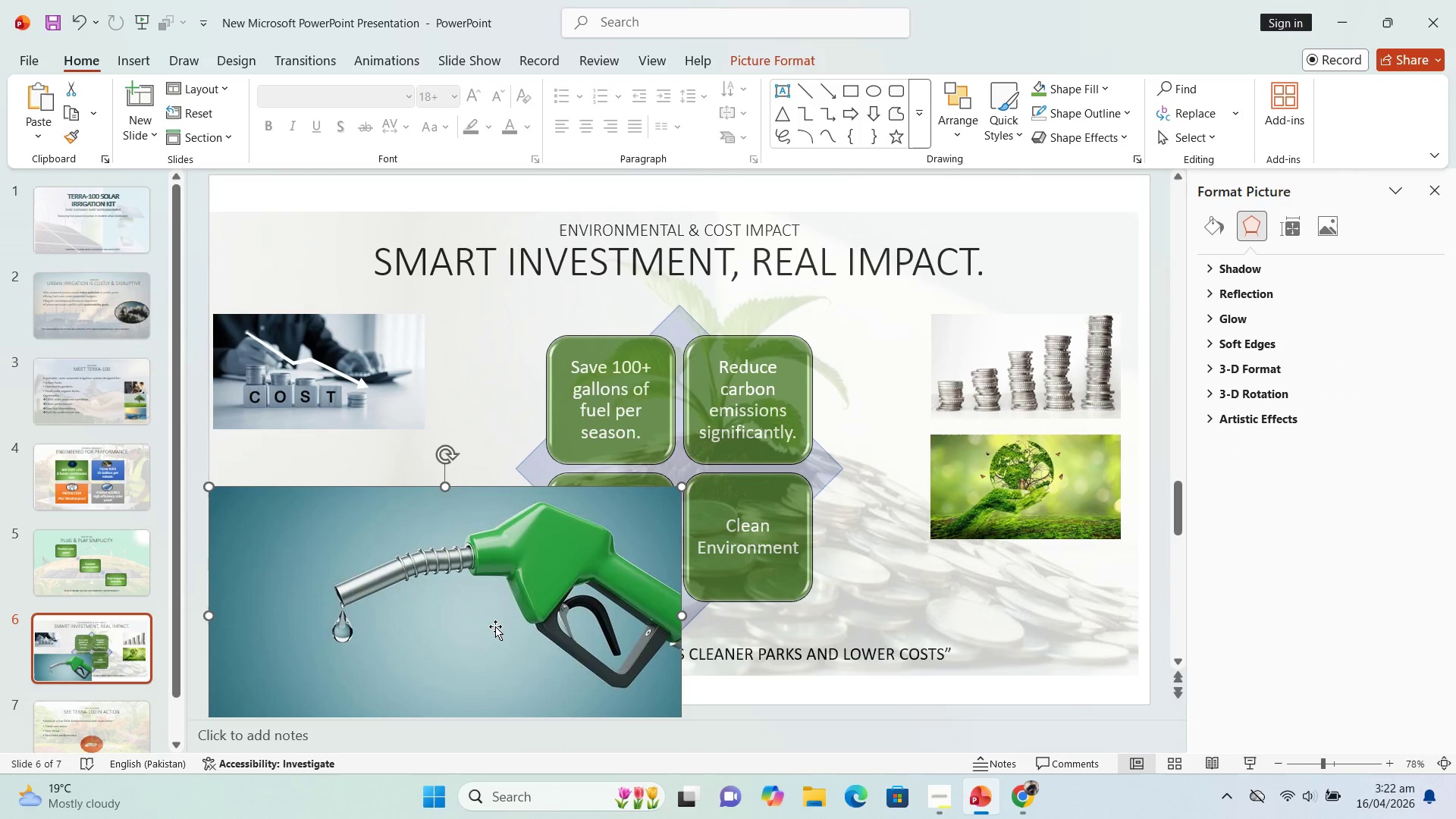 
left_click_drag(start_coordinate=[495, 626], to_coordinate=[495, 483])
 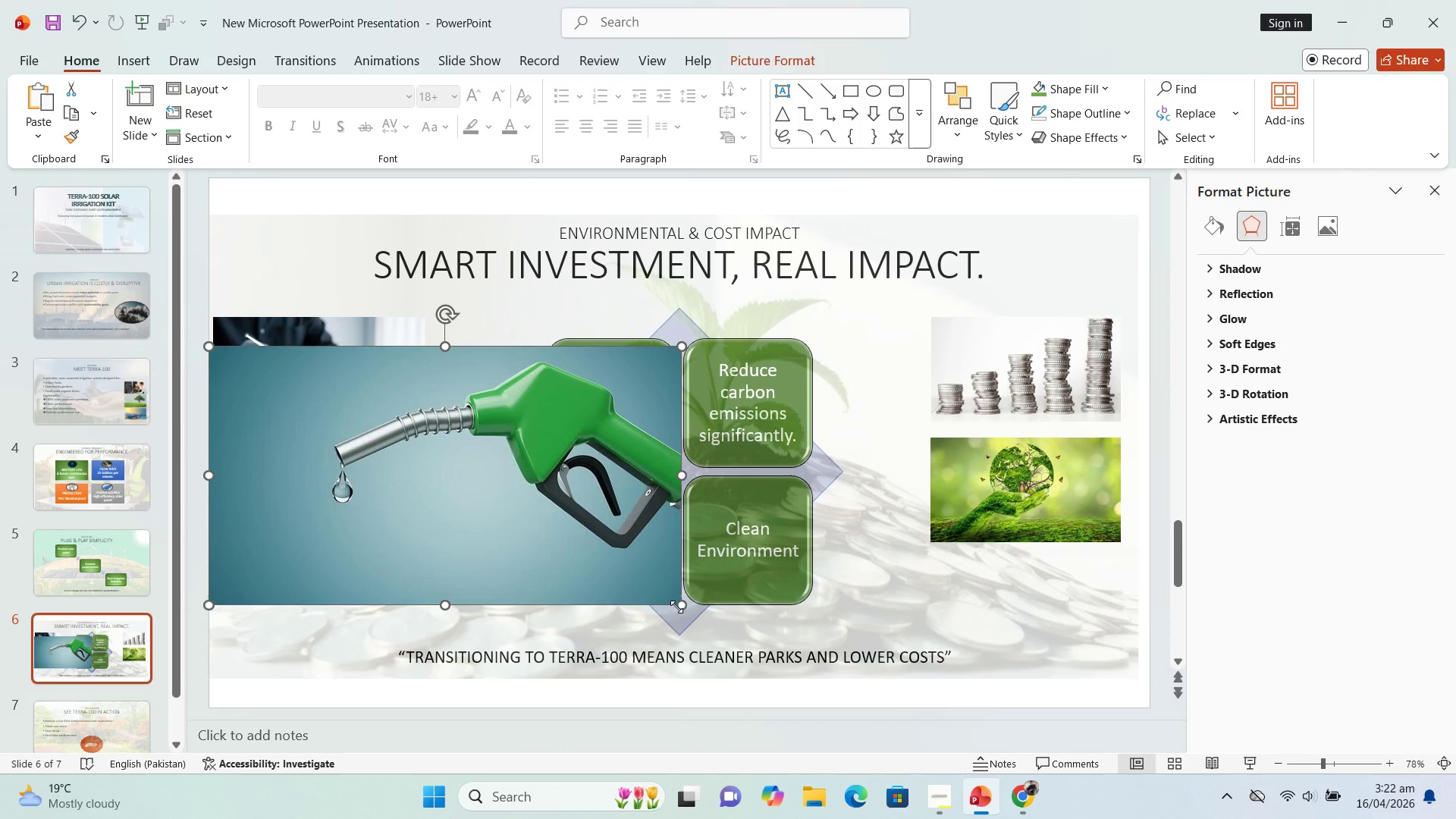 
left_click_drag(start_coordinate=[676, 607], to_coordinate=[443, 482])
 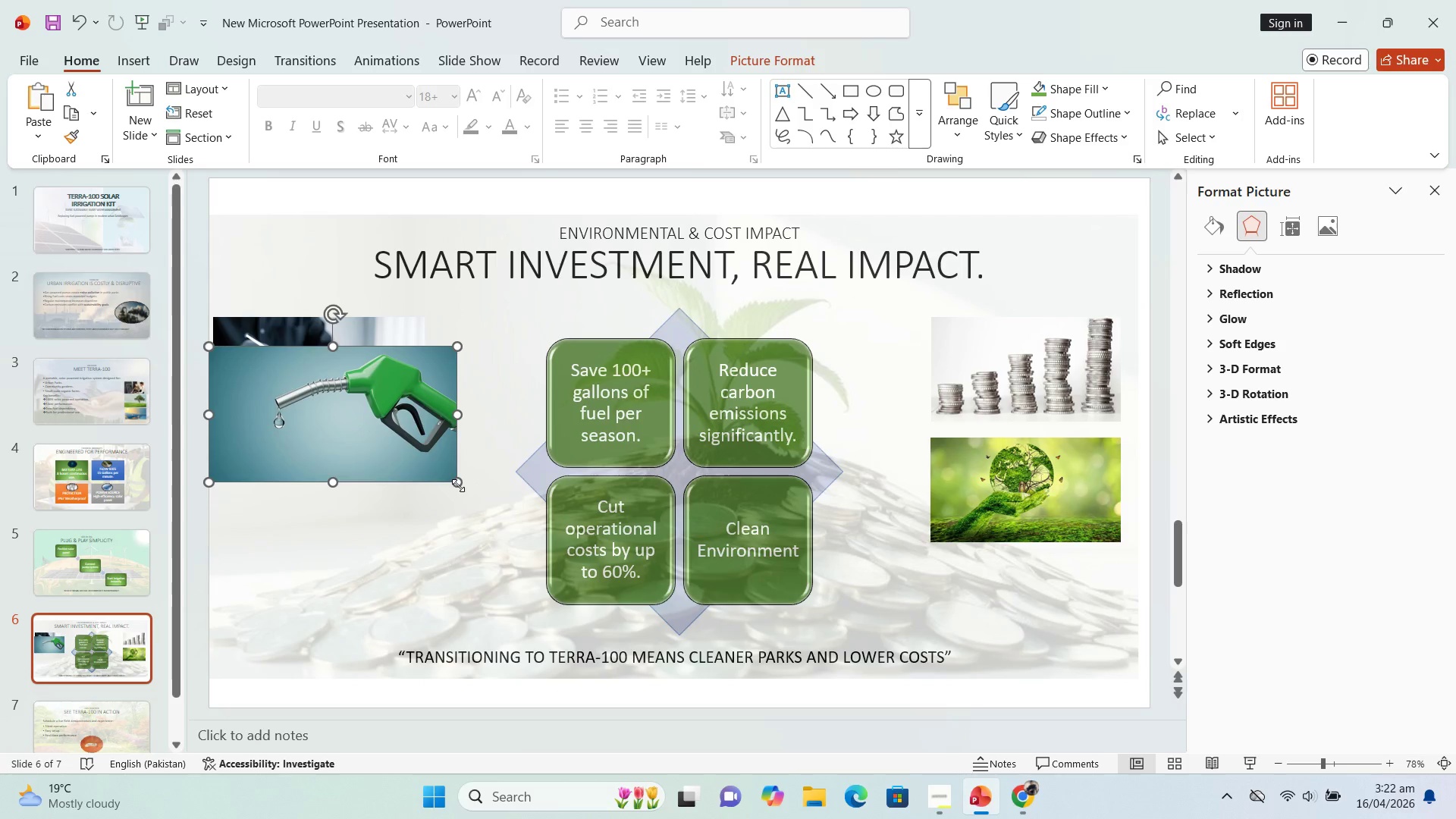 
left_click_drag(start_coordinate=[457, 485], to_coordinate=[414, 468])
 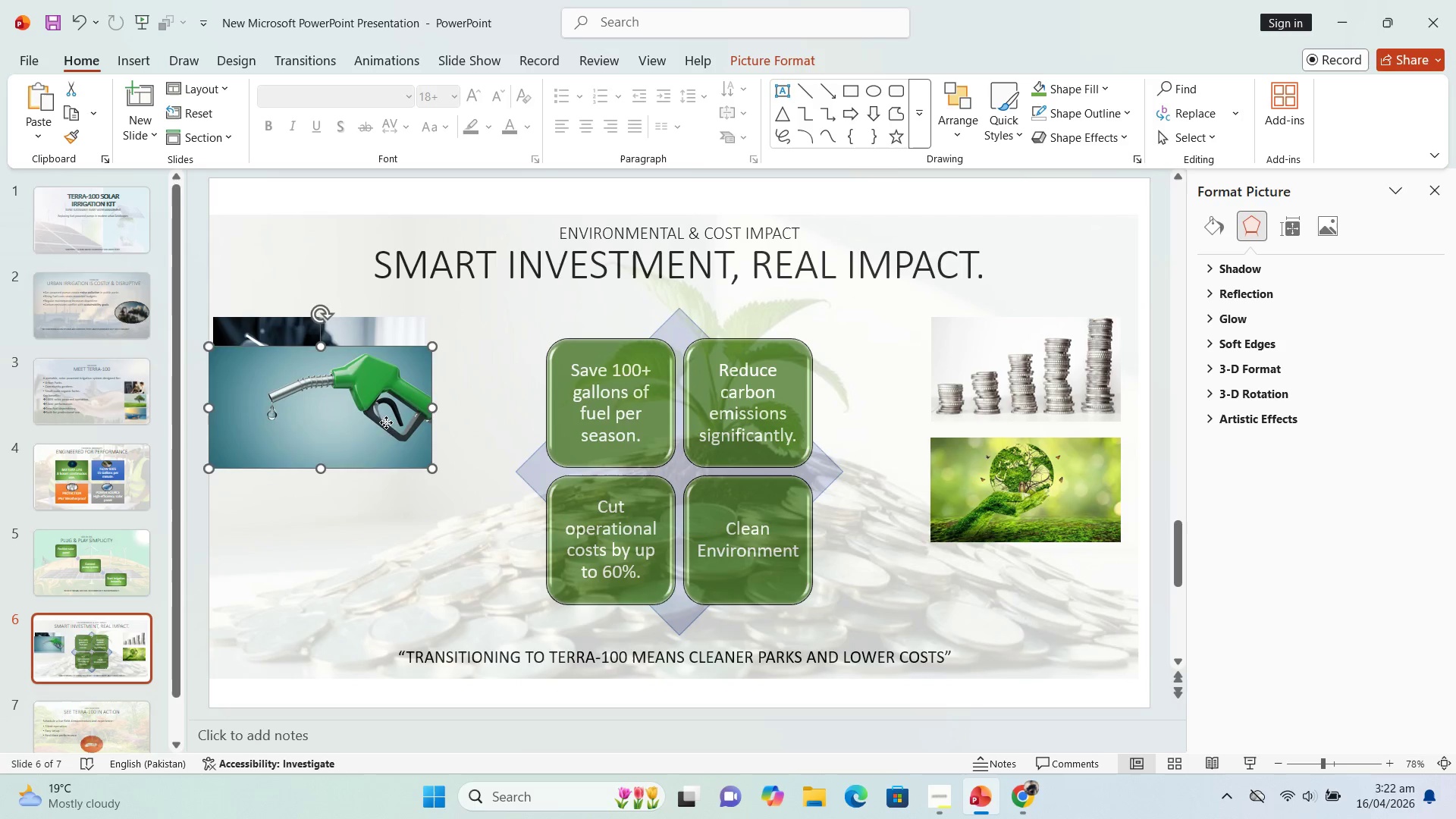 
left_click_drag(start_coordinate=[386, 422], to_coordinate=[391, 433])
 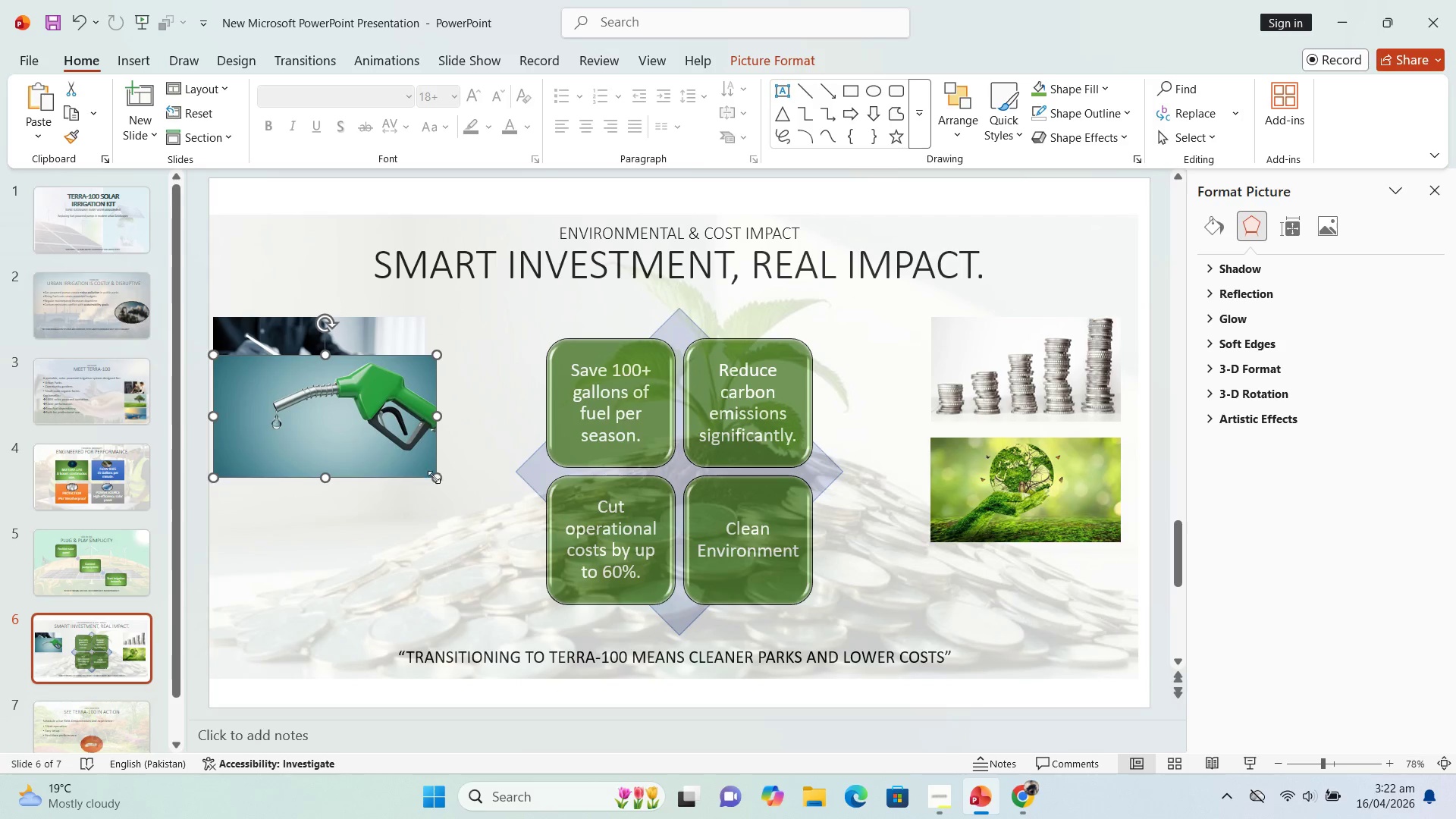 
left_click_drag(start_coordinate=[431, 479], to_coordinate=[416, 471])
 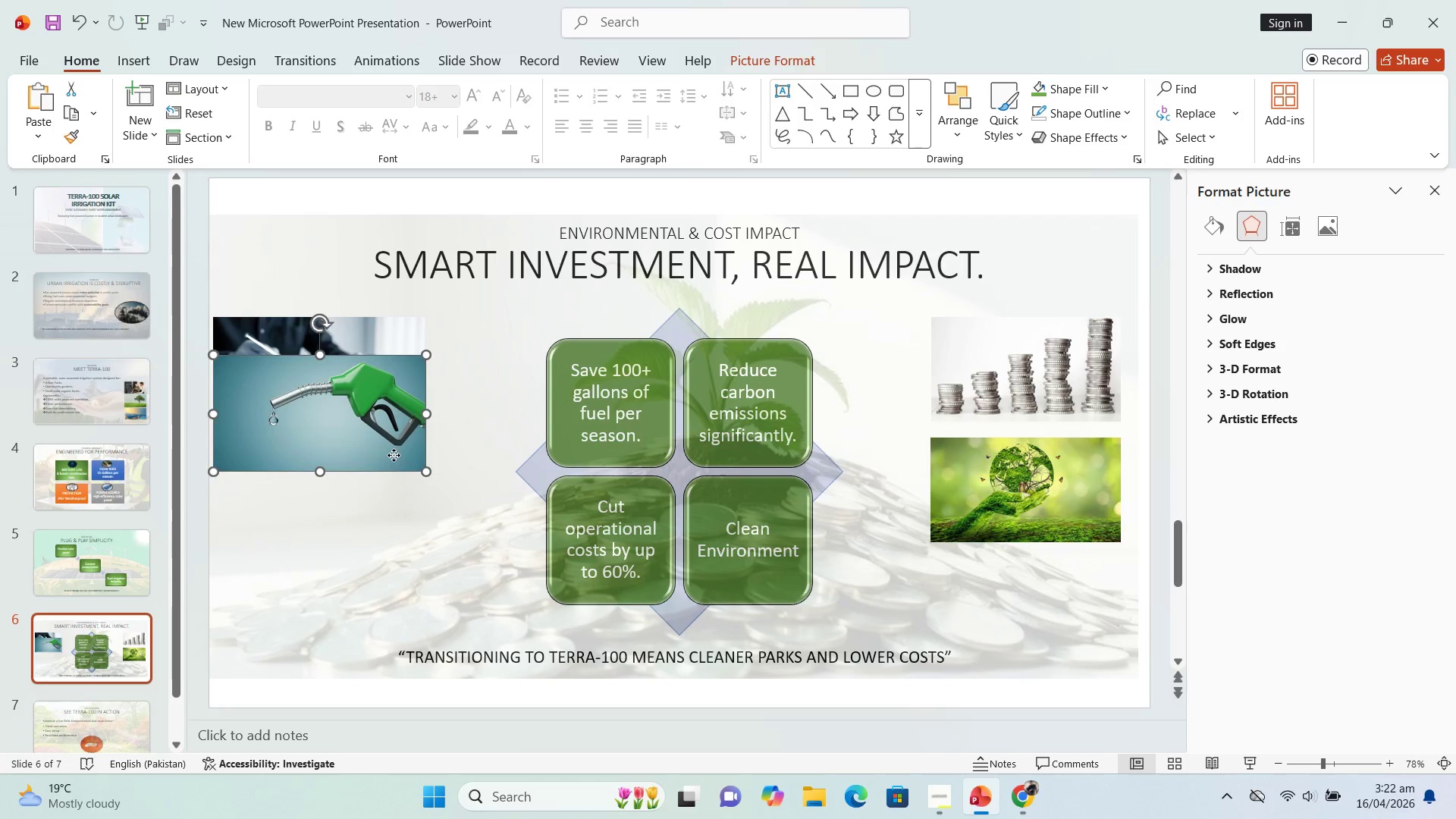 
left_click_drag(start_coordinate=[394, 453], to_coordinate=[396, 536])
 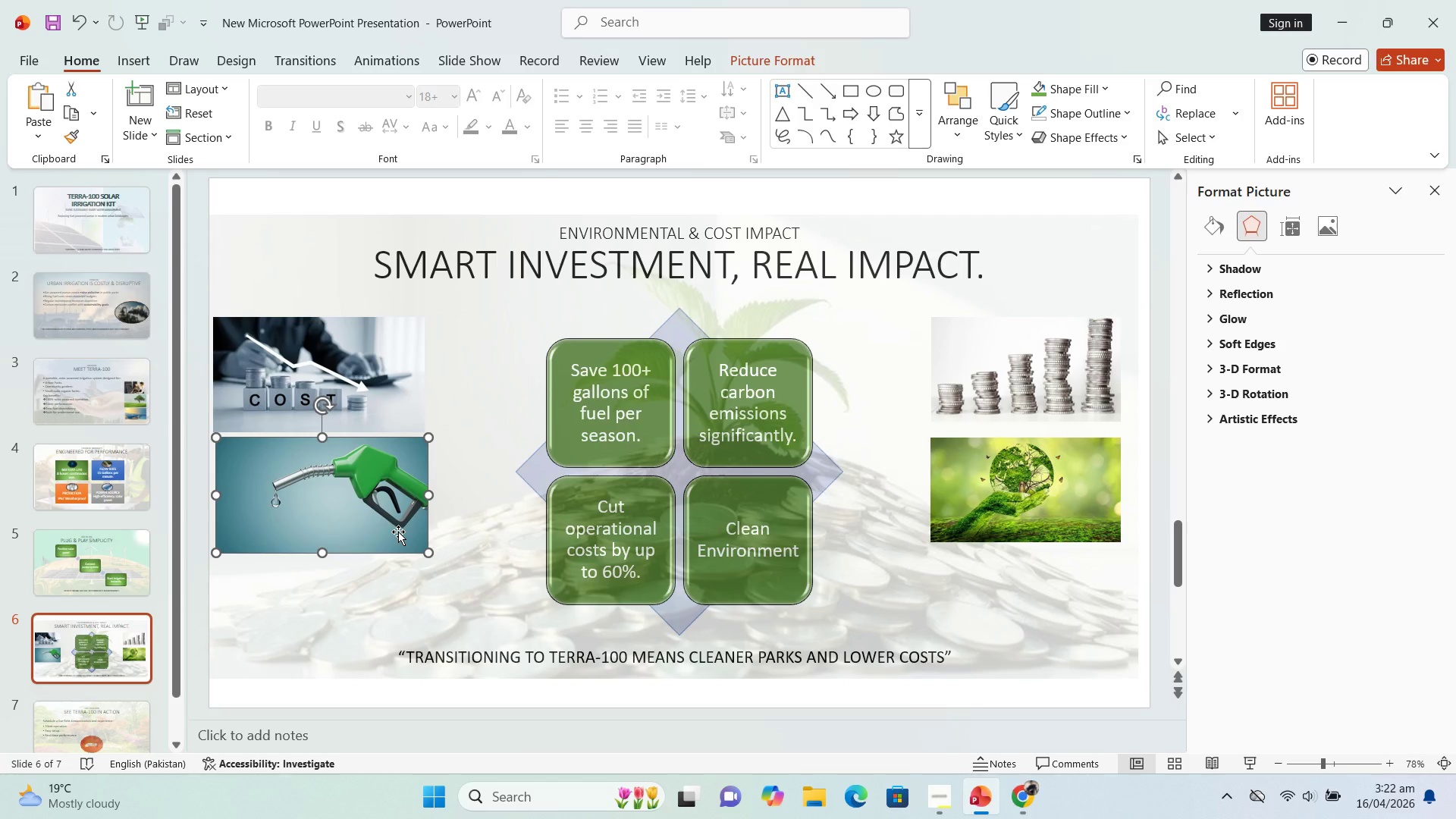 
left_click_drag(start_coordinate=[398, 532], to_coordinate=[394, 529])
 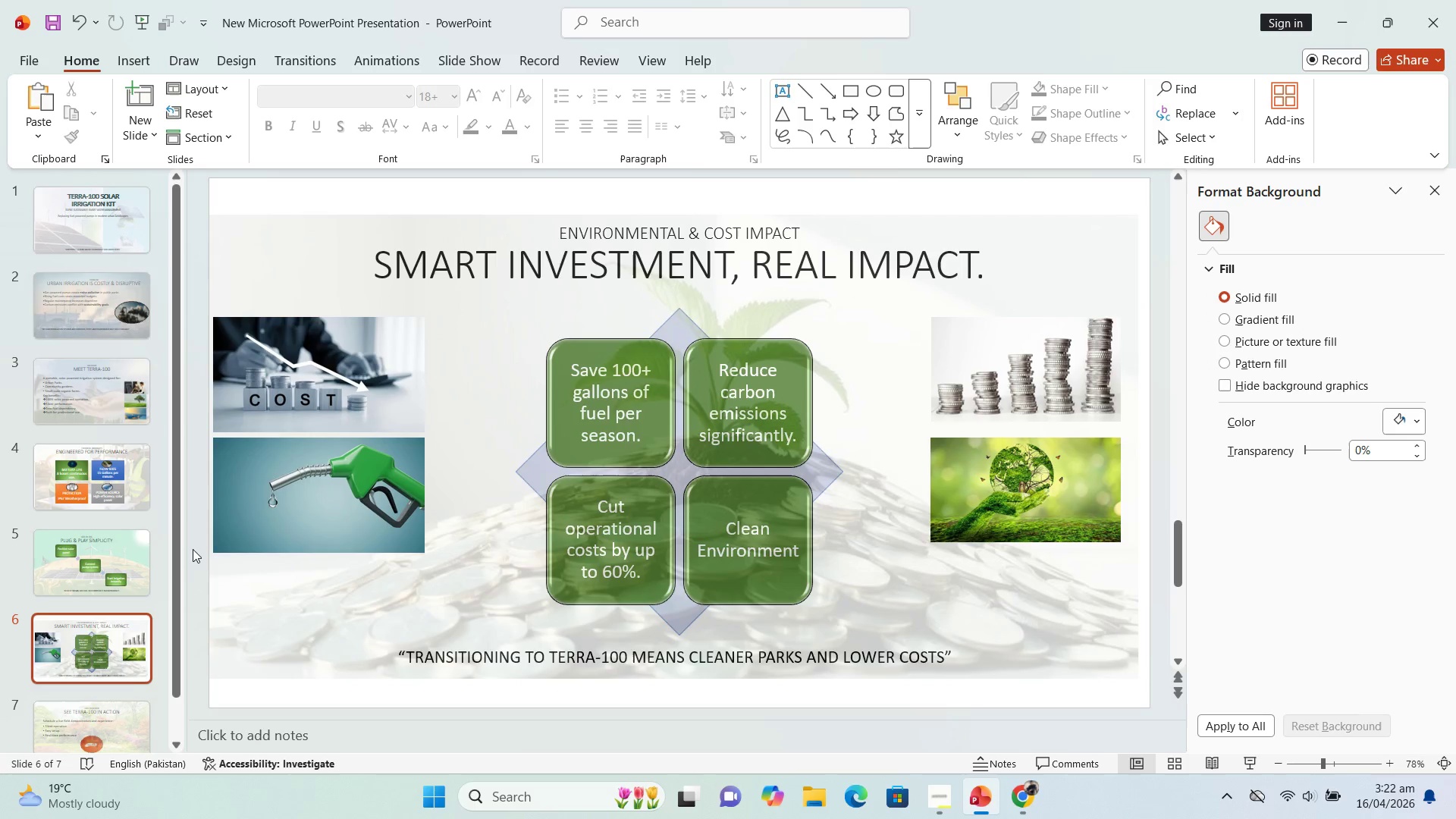 
left_click([110, 577])
 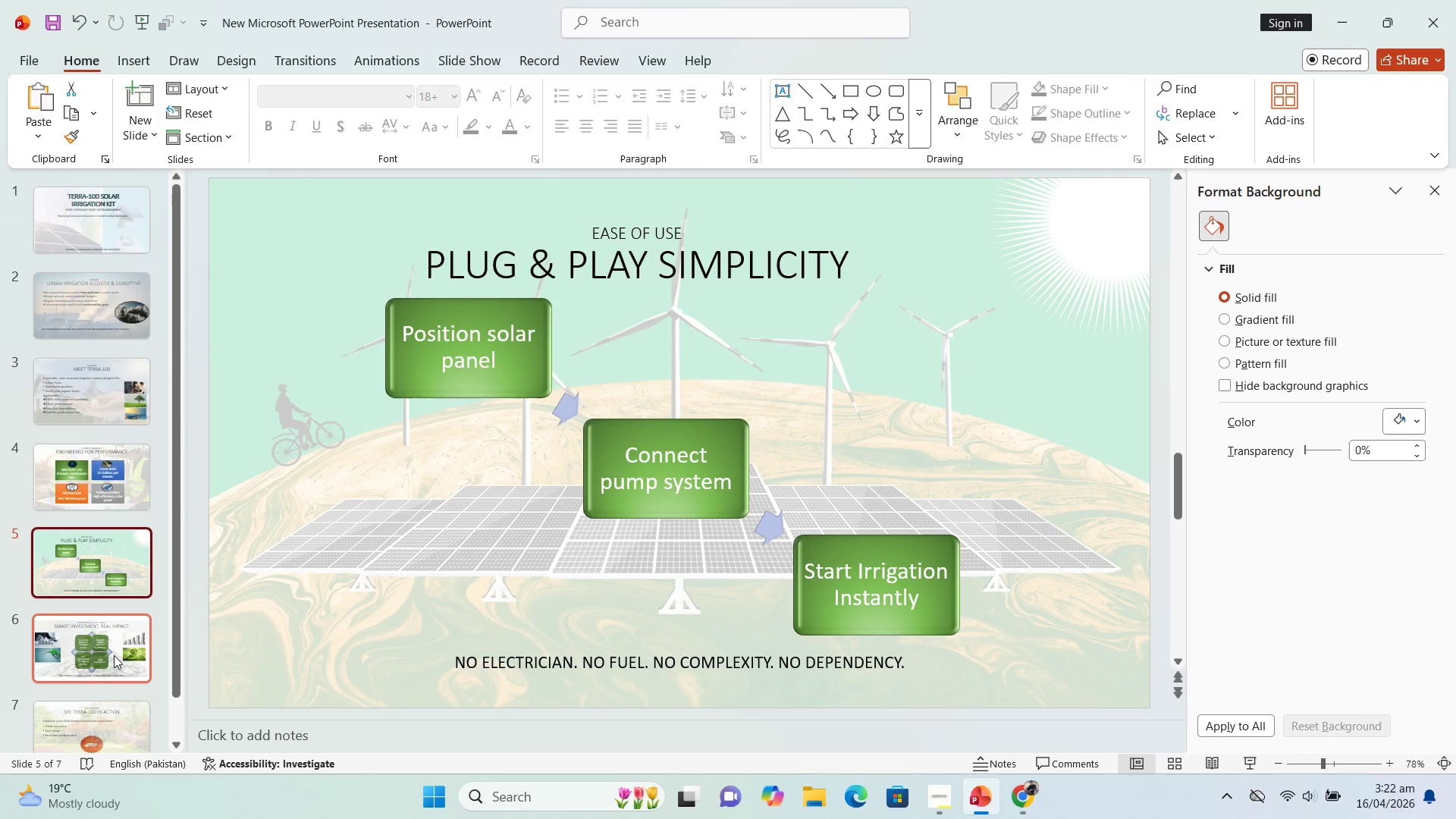 
left_click([99, 641])
 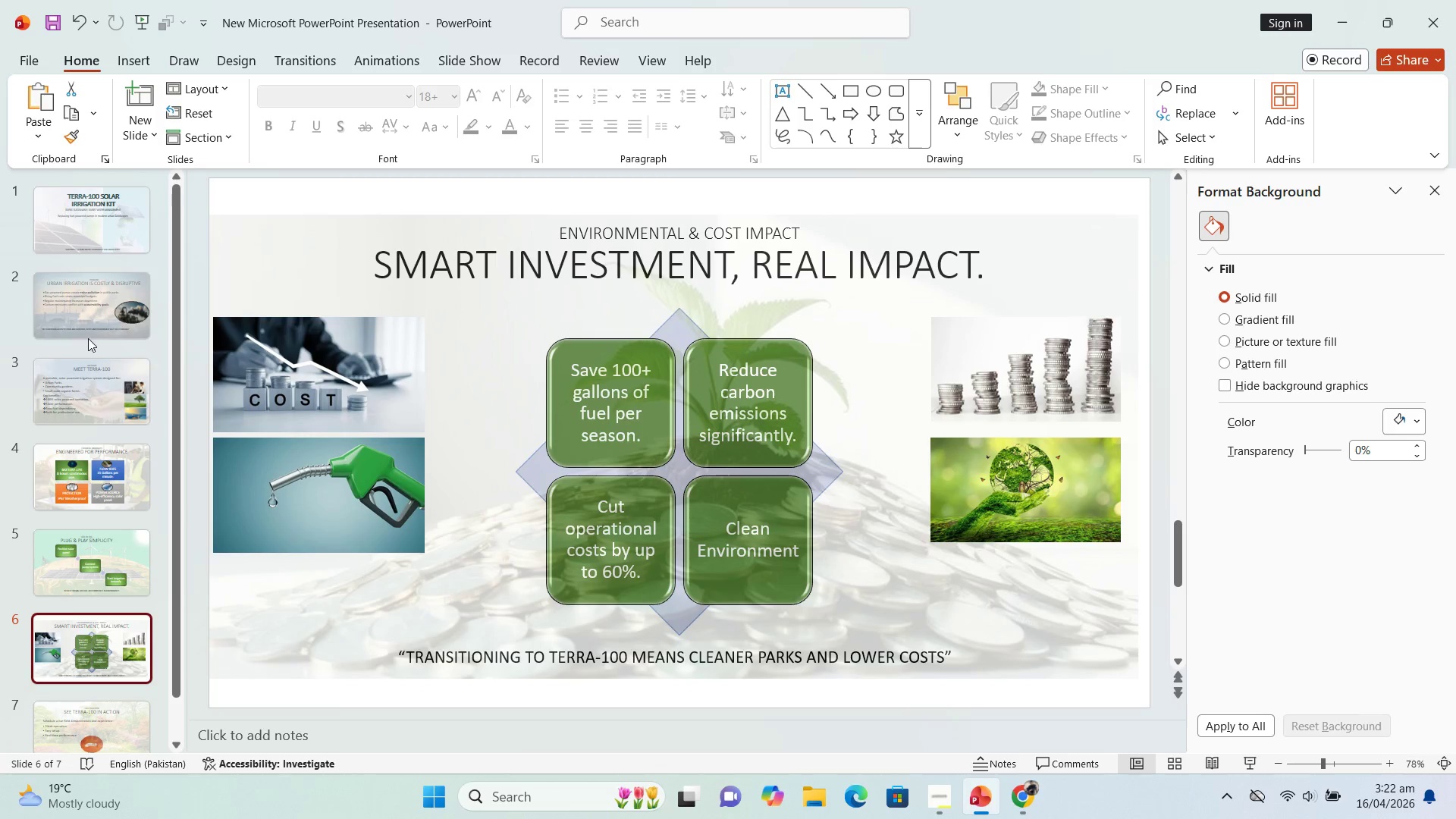 
left_click([74, 295])
 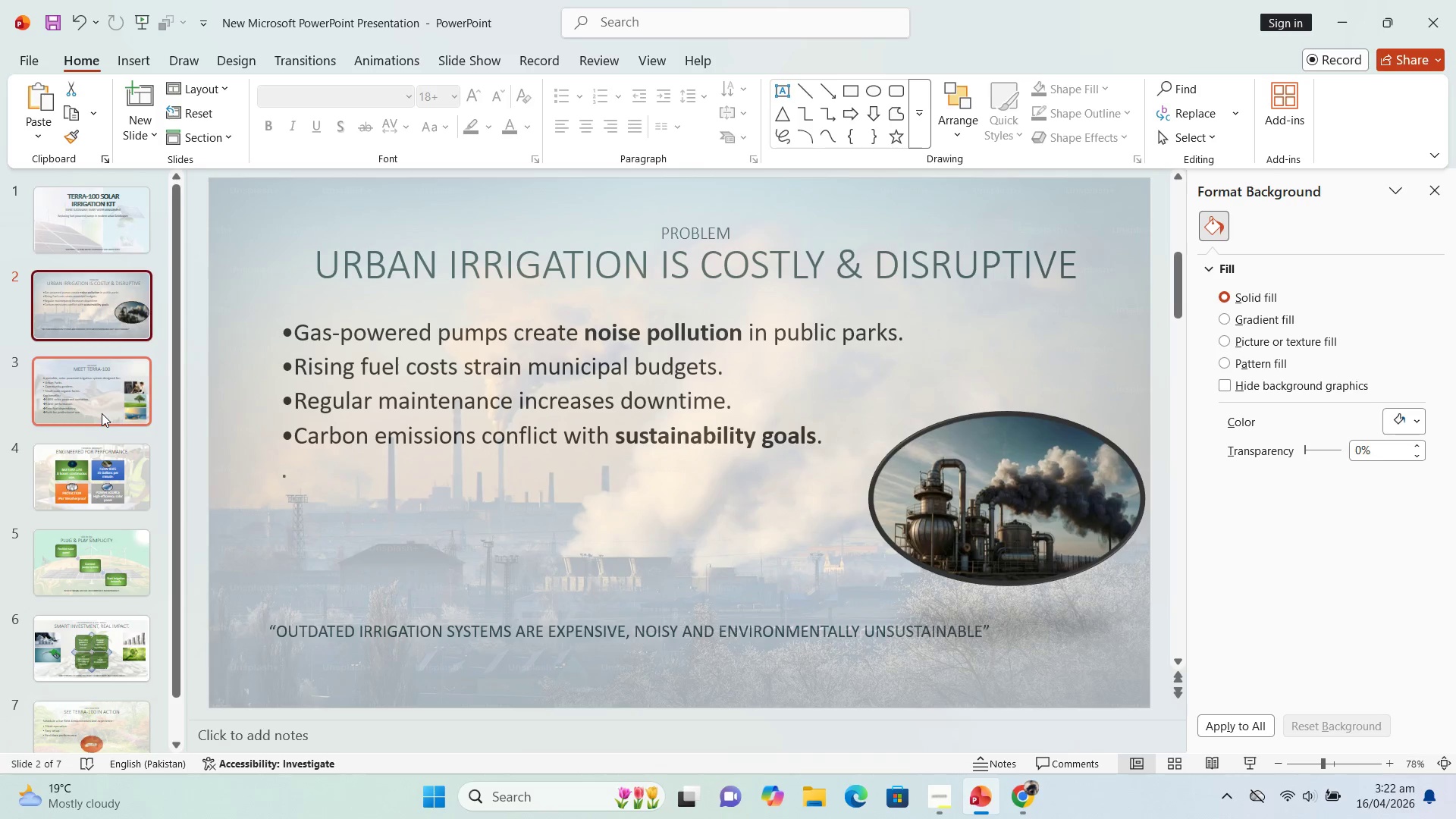 
left_click([102, 413])
 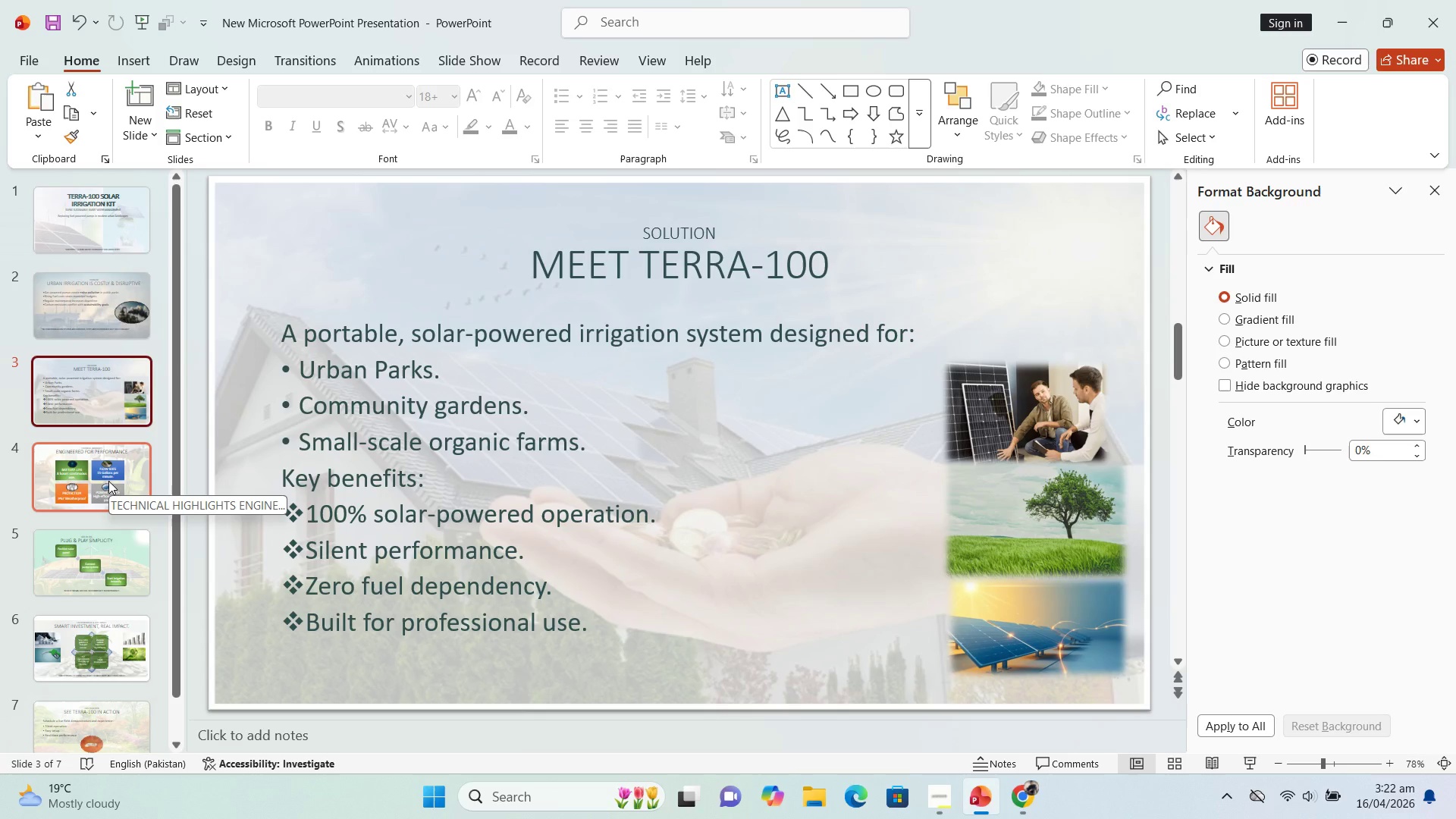 
wait(14.67)
 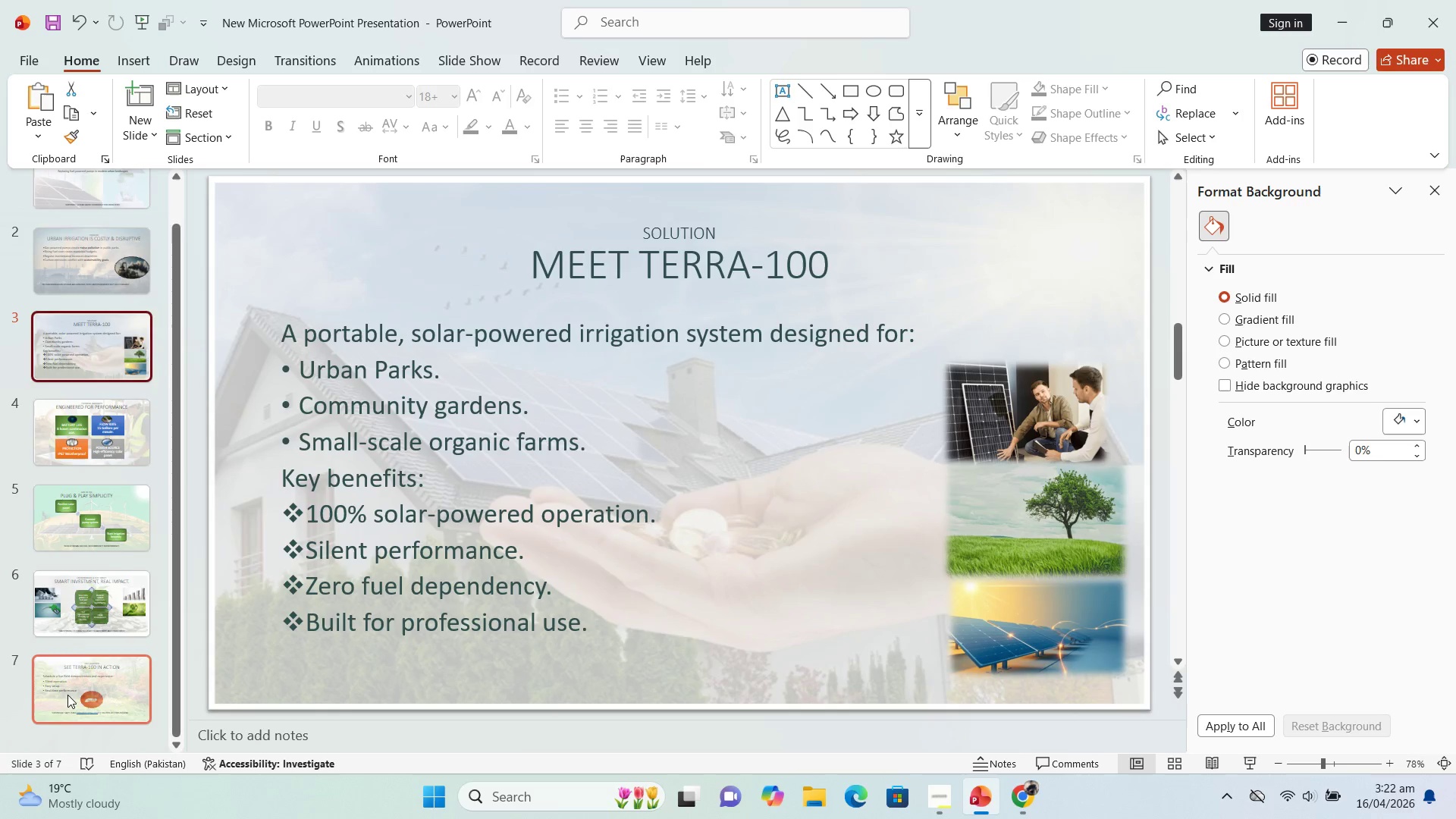 
left_click([67, 695])
 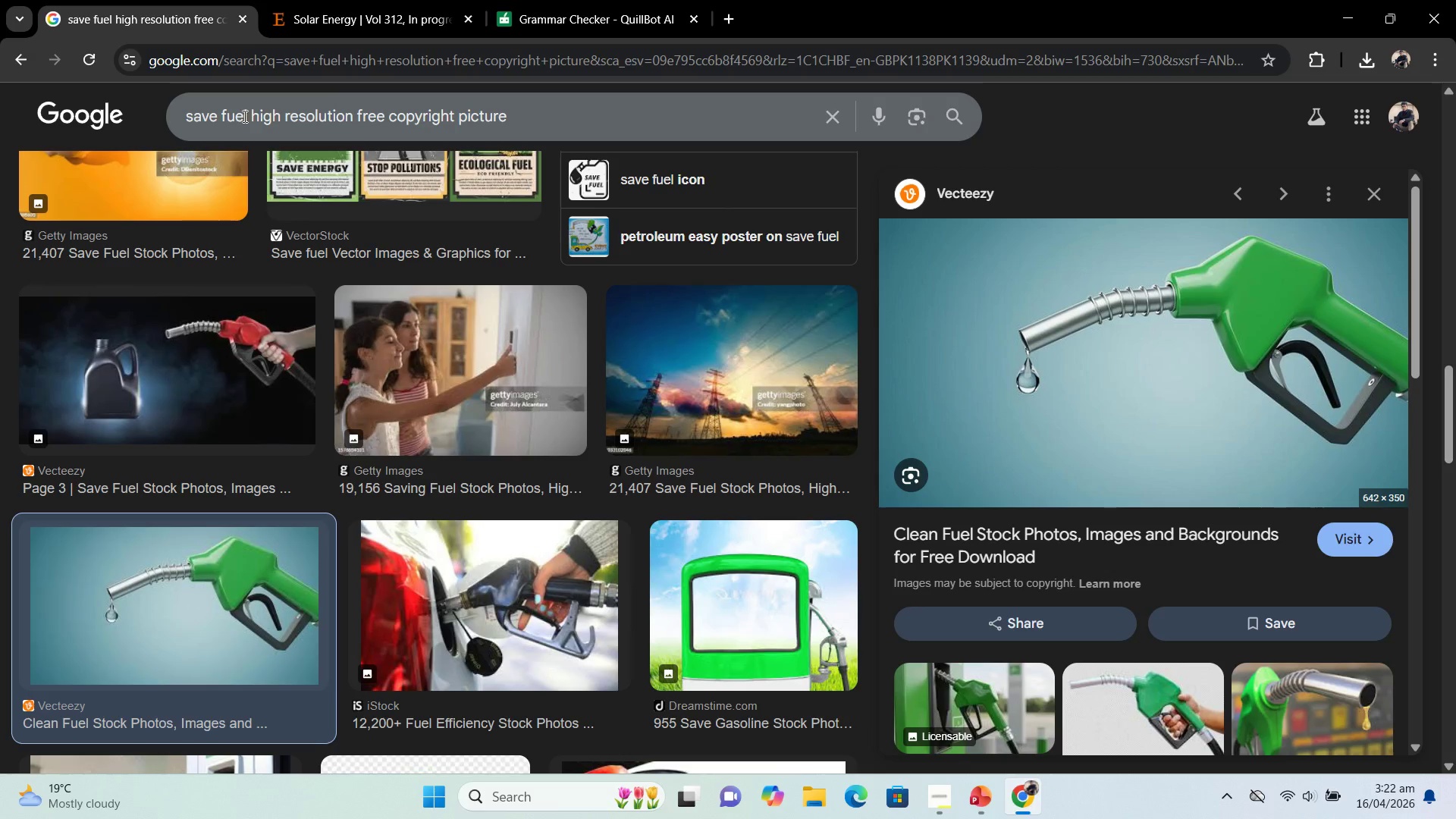 
scroll: coordinate [58, 697], scroll_direction: down, amount: 5.0
 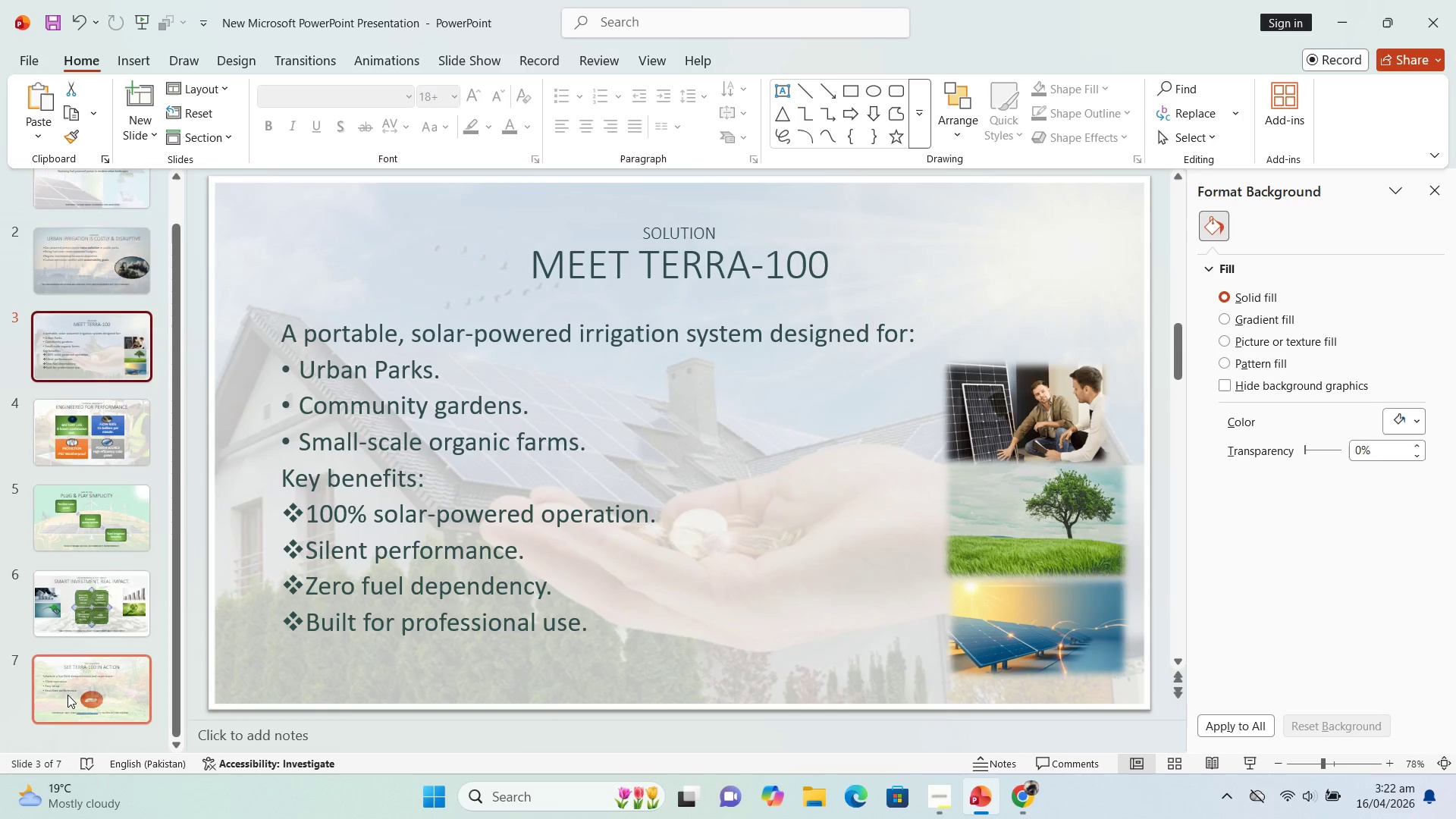 
wait(6.26)
 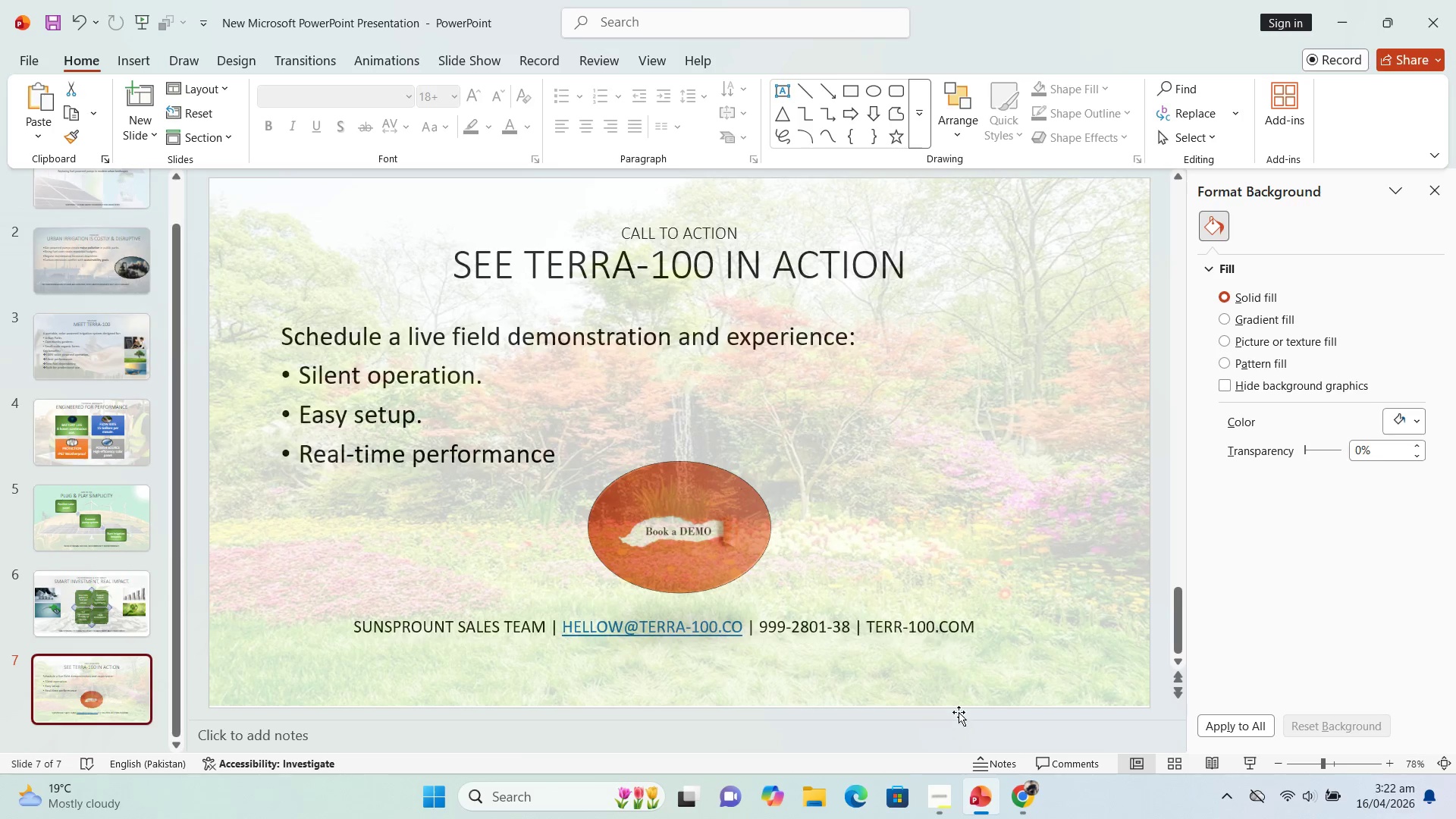 
left_click_drag(start_coordinate=[248, 118], to_coordinate=[79, 102])
 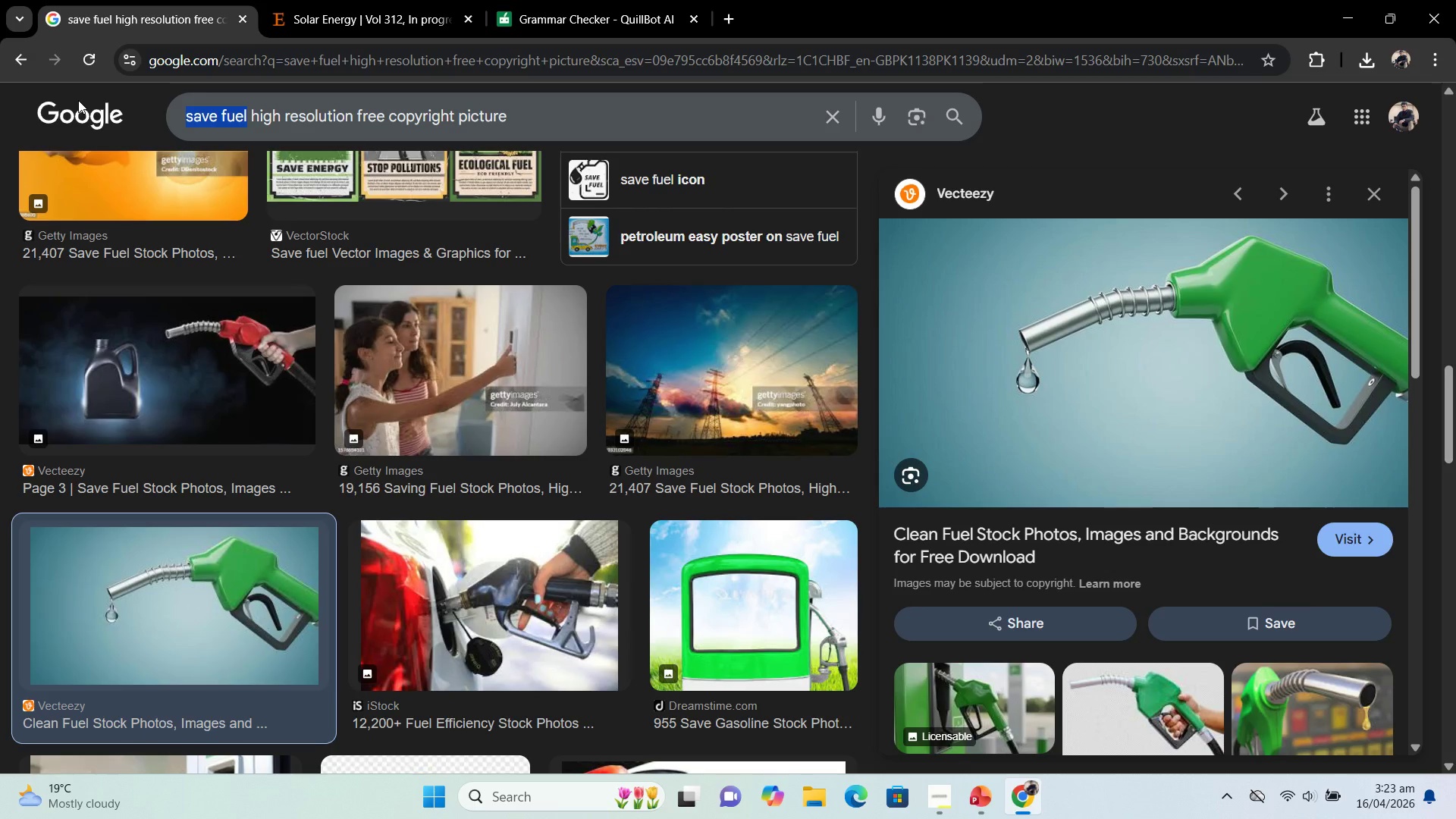 
type(sollar instalation)
 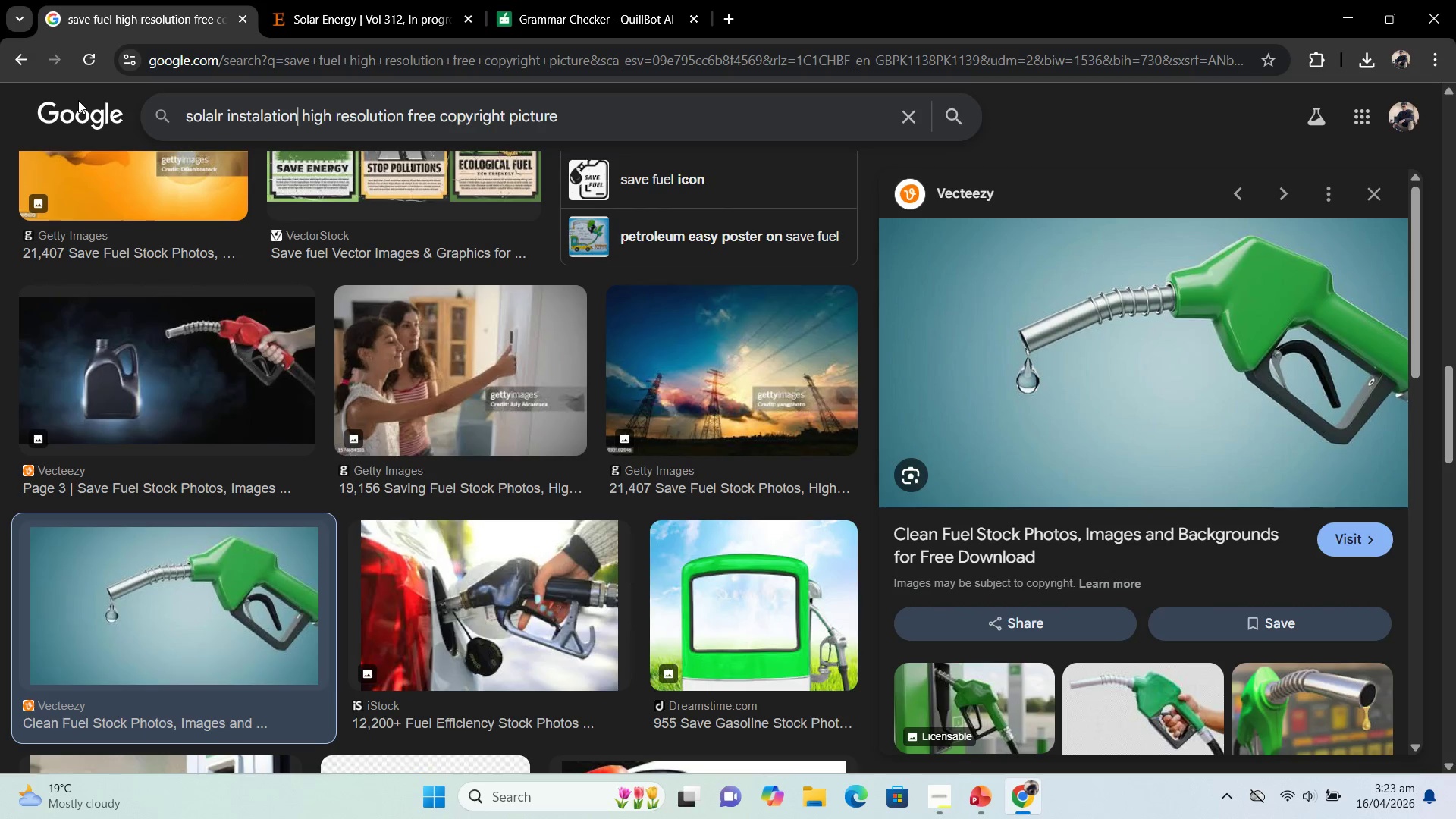 
key(Enter)
 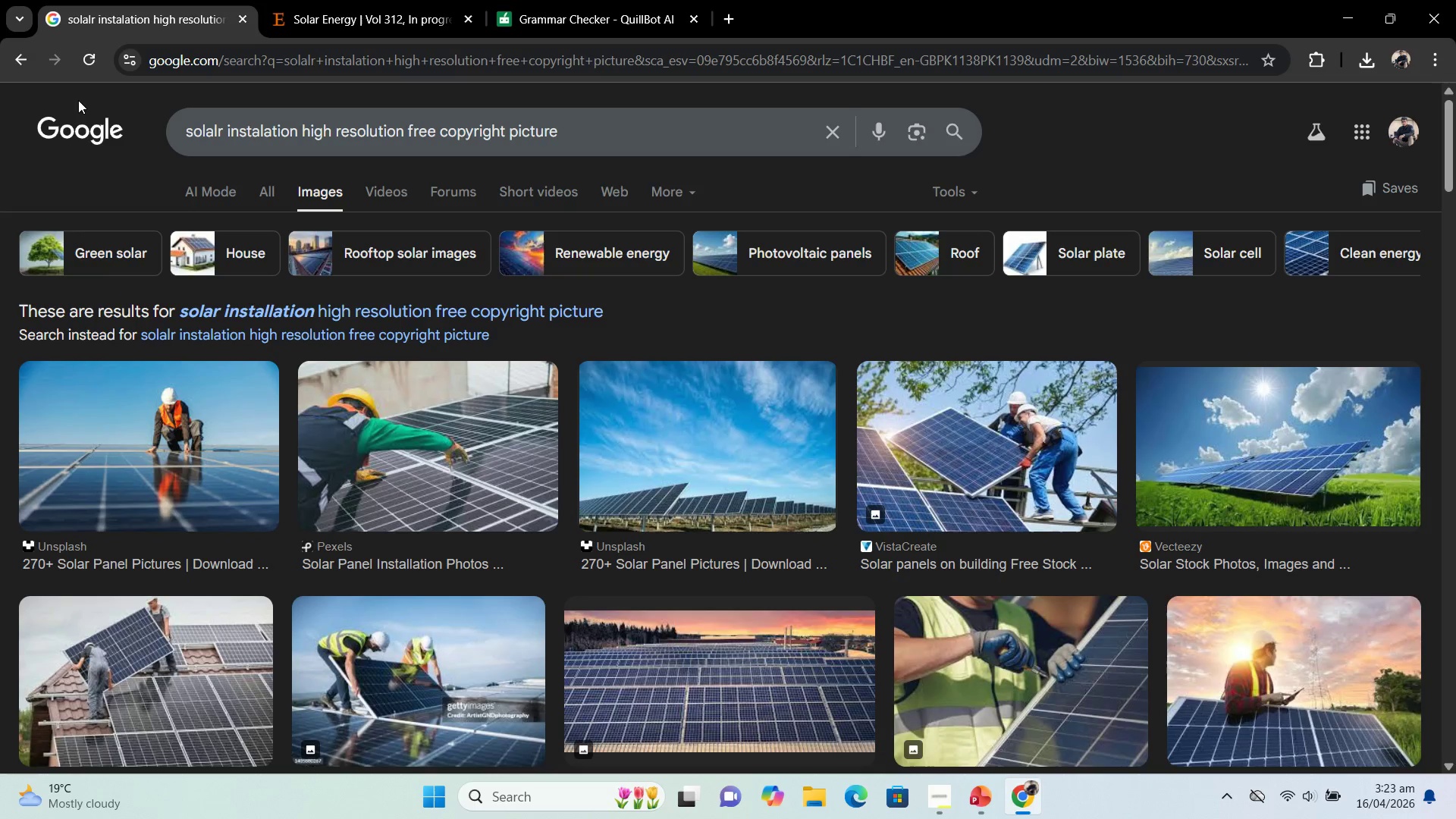 
wait(7.45)
 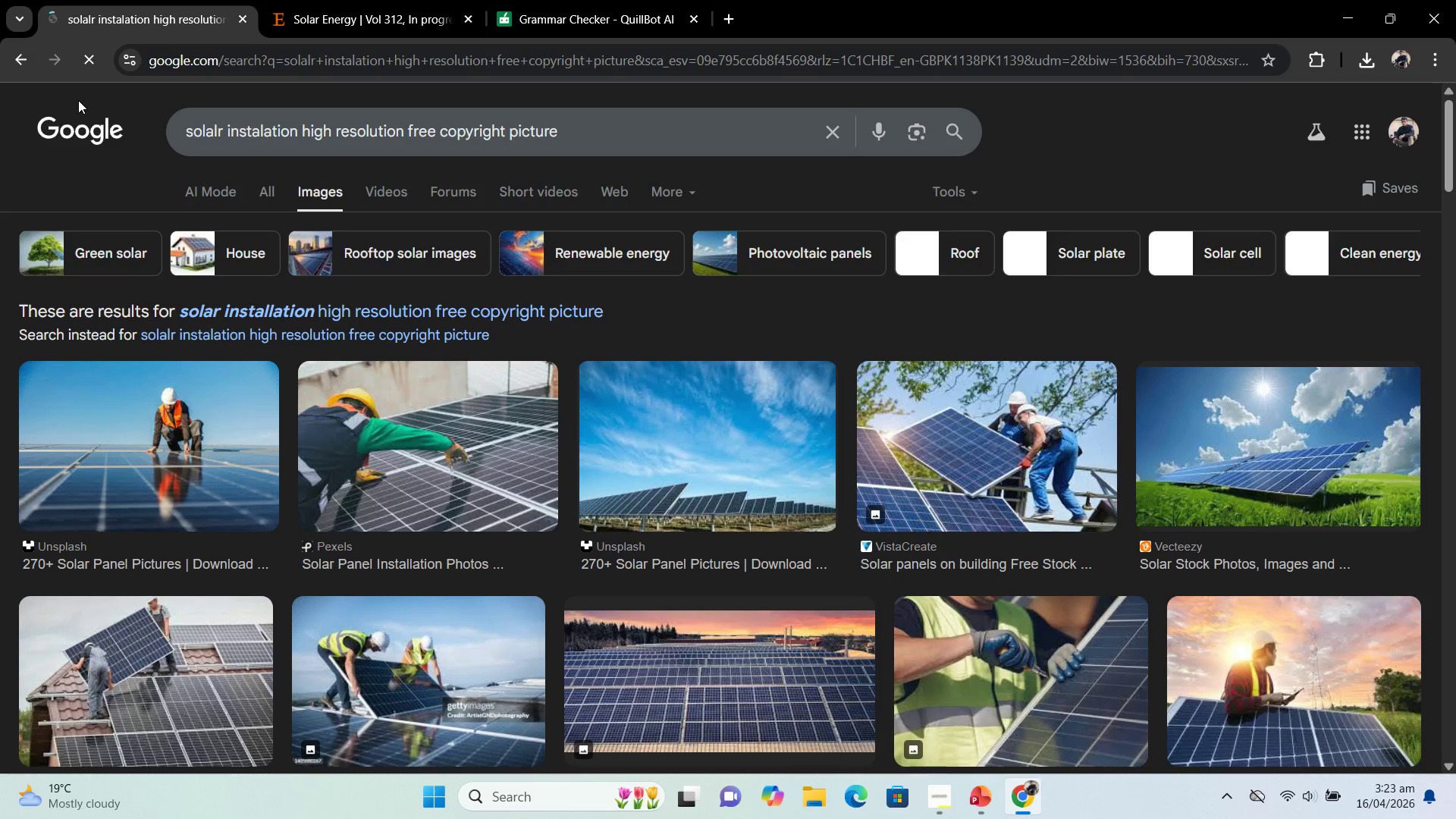 
right_click([483, 452])
 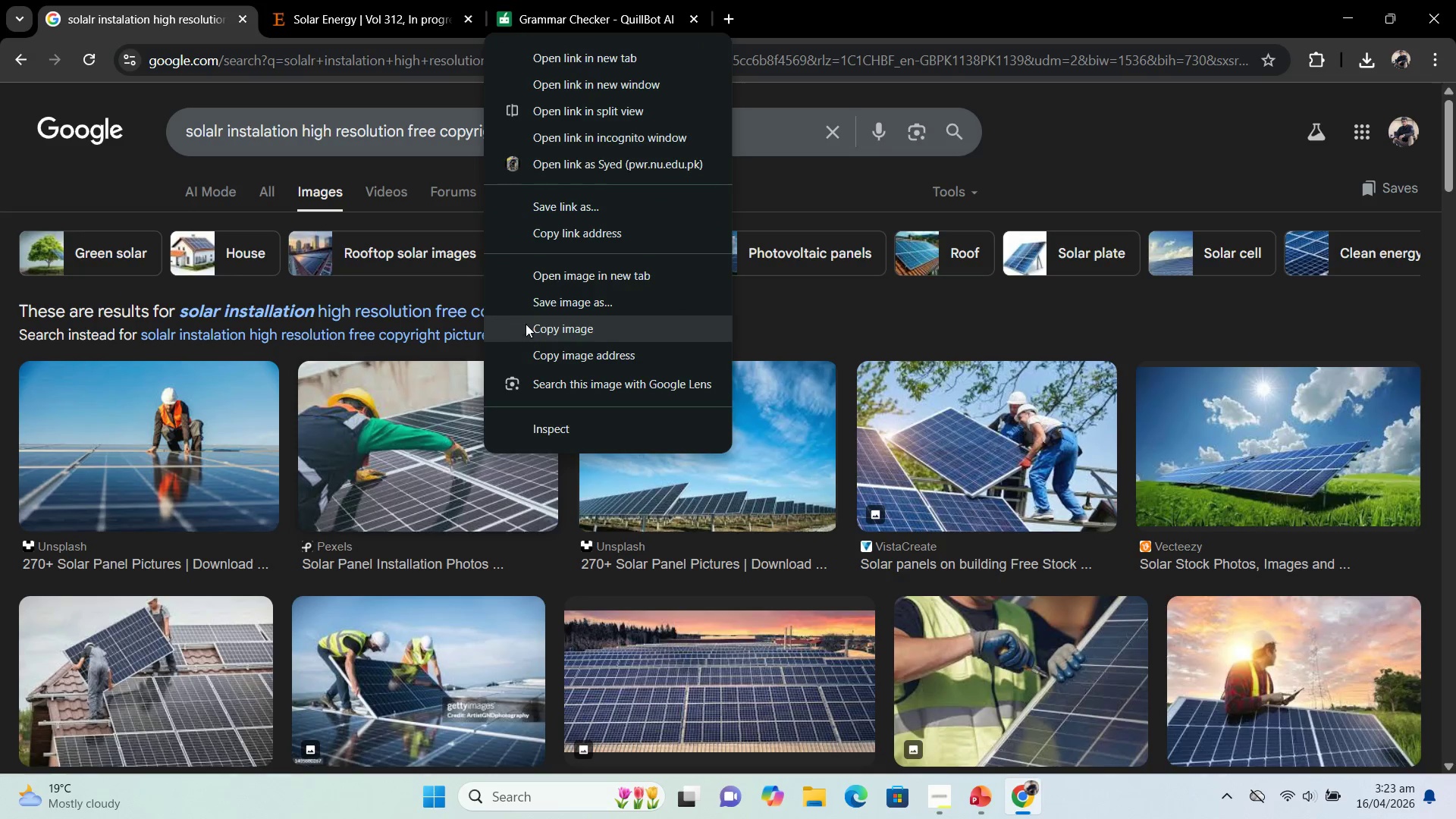 
left_click([530, 325])
 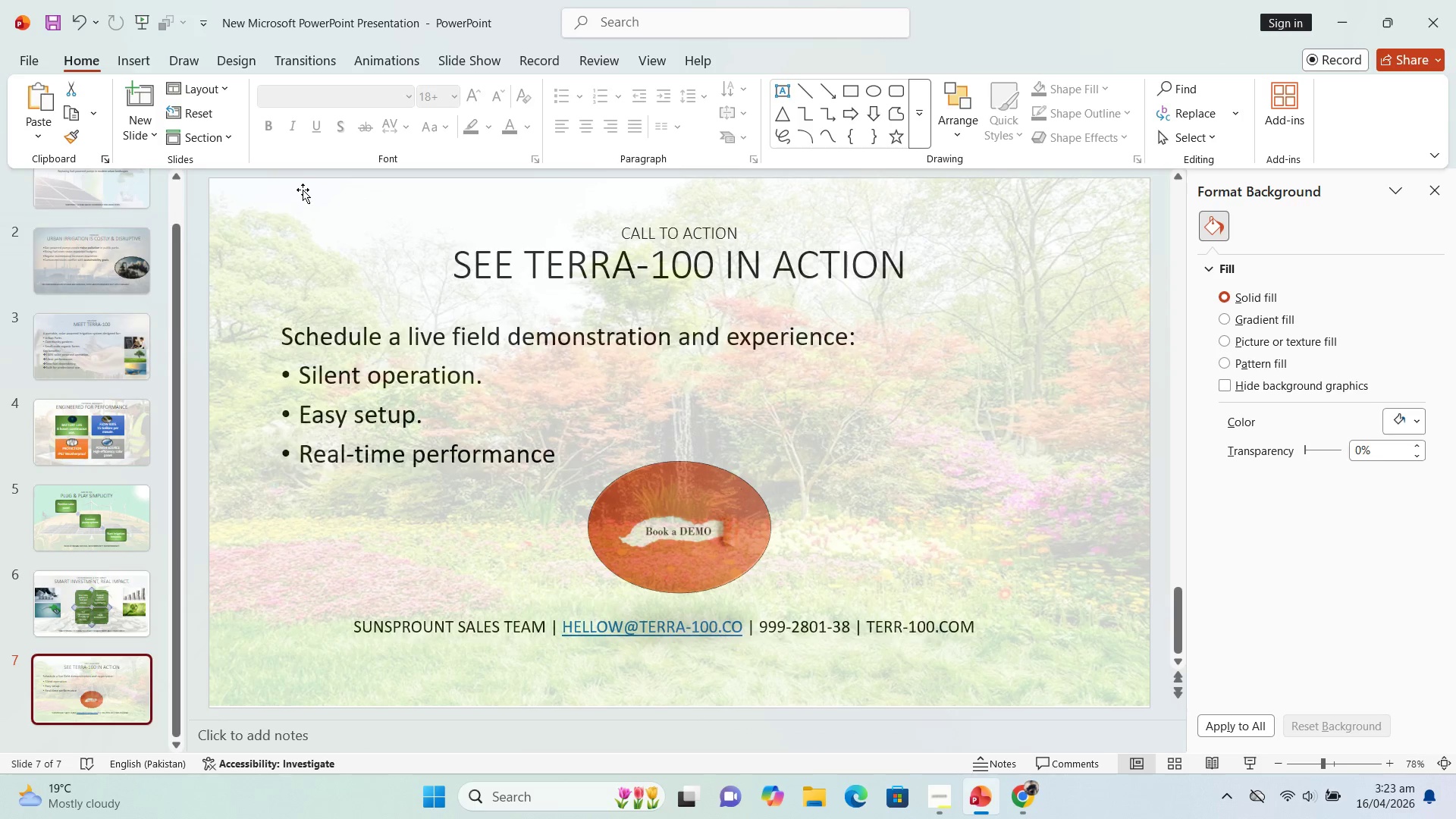 
wait(7.08)
 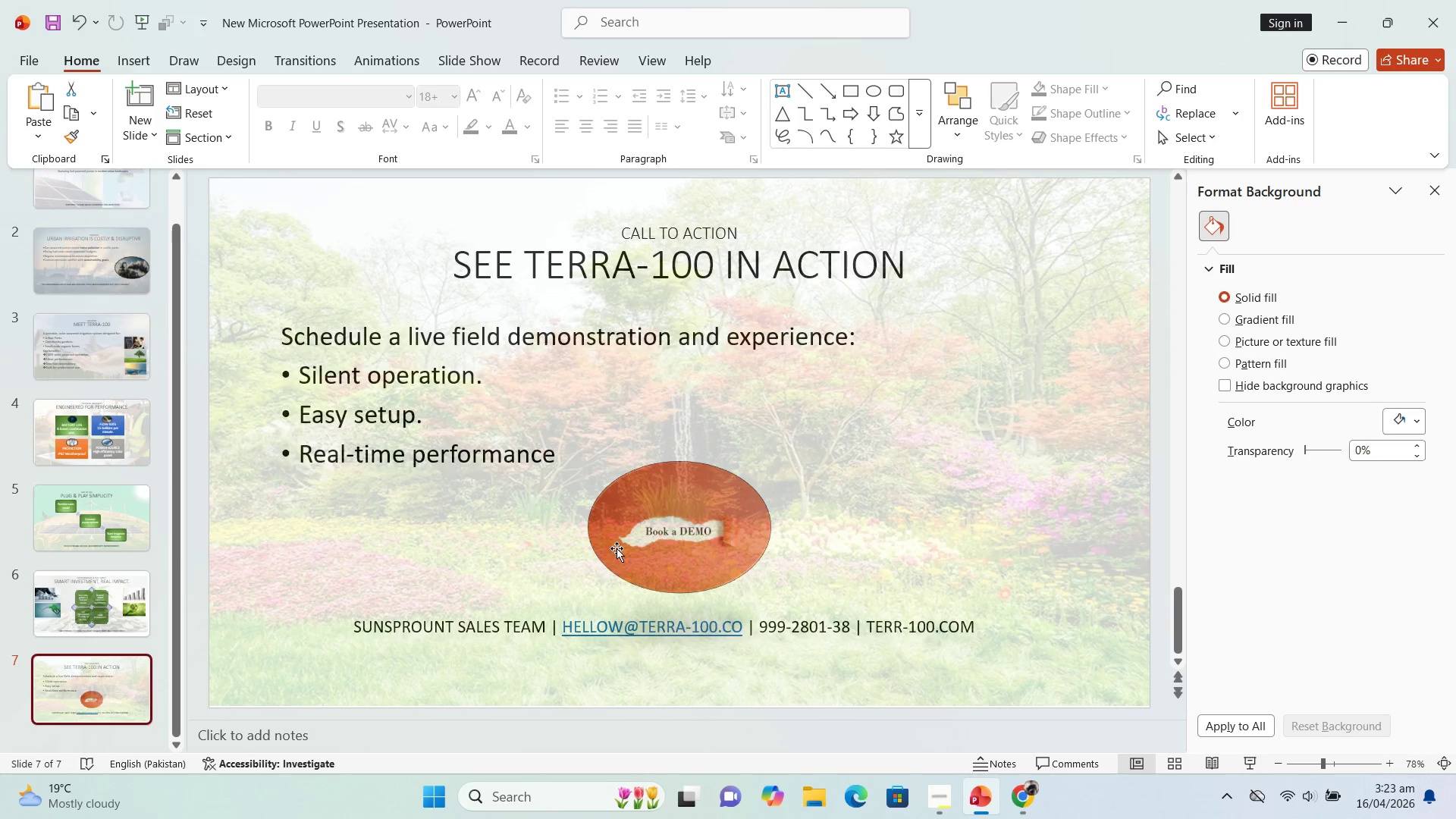 
left_click([196, 262])
 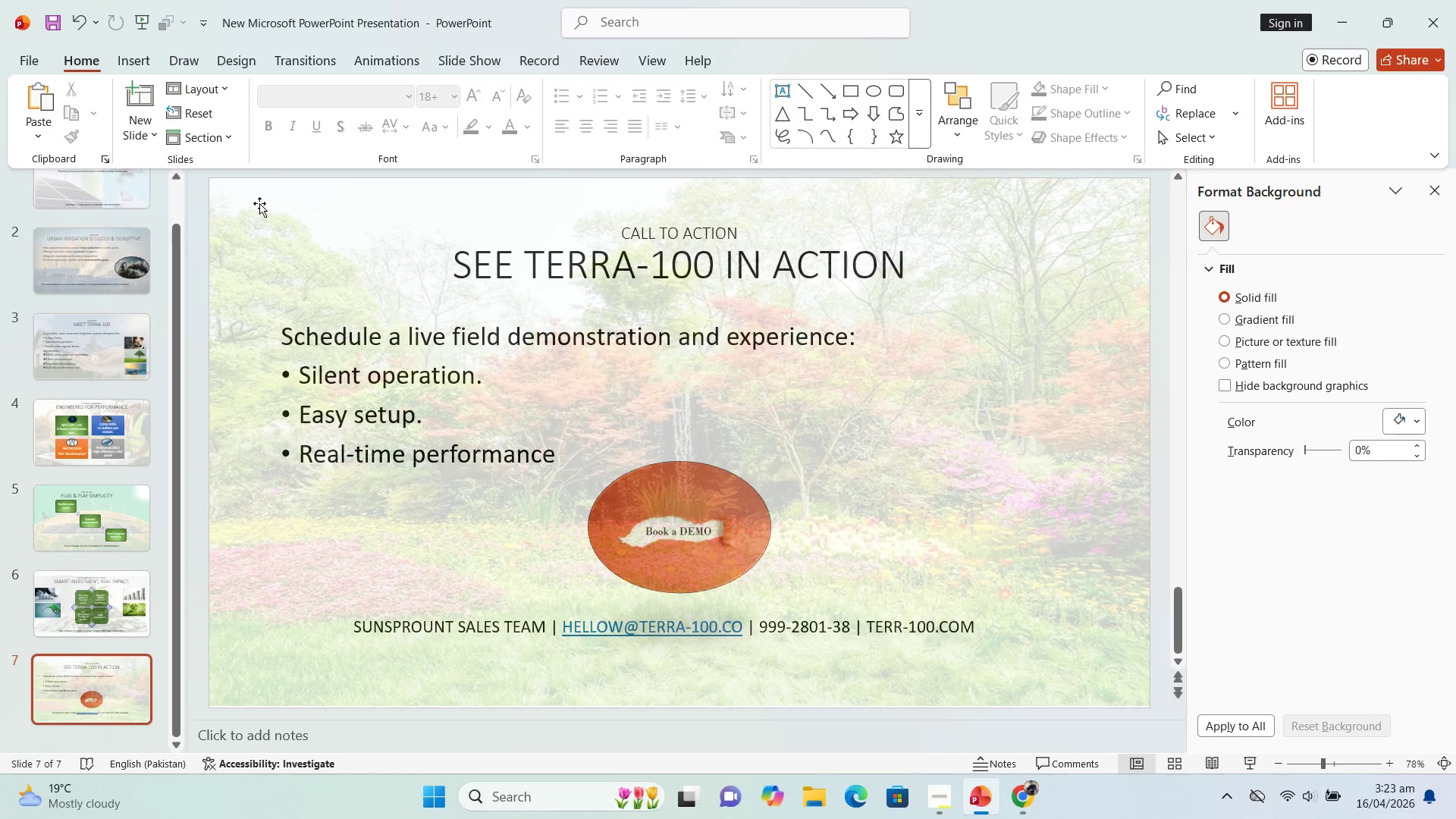 
key(Control+V)
 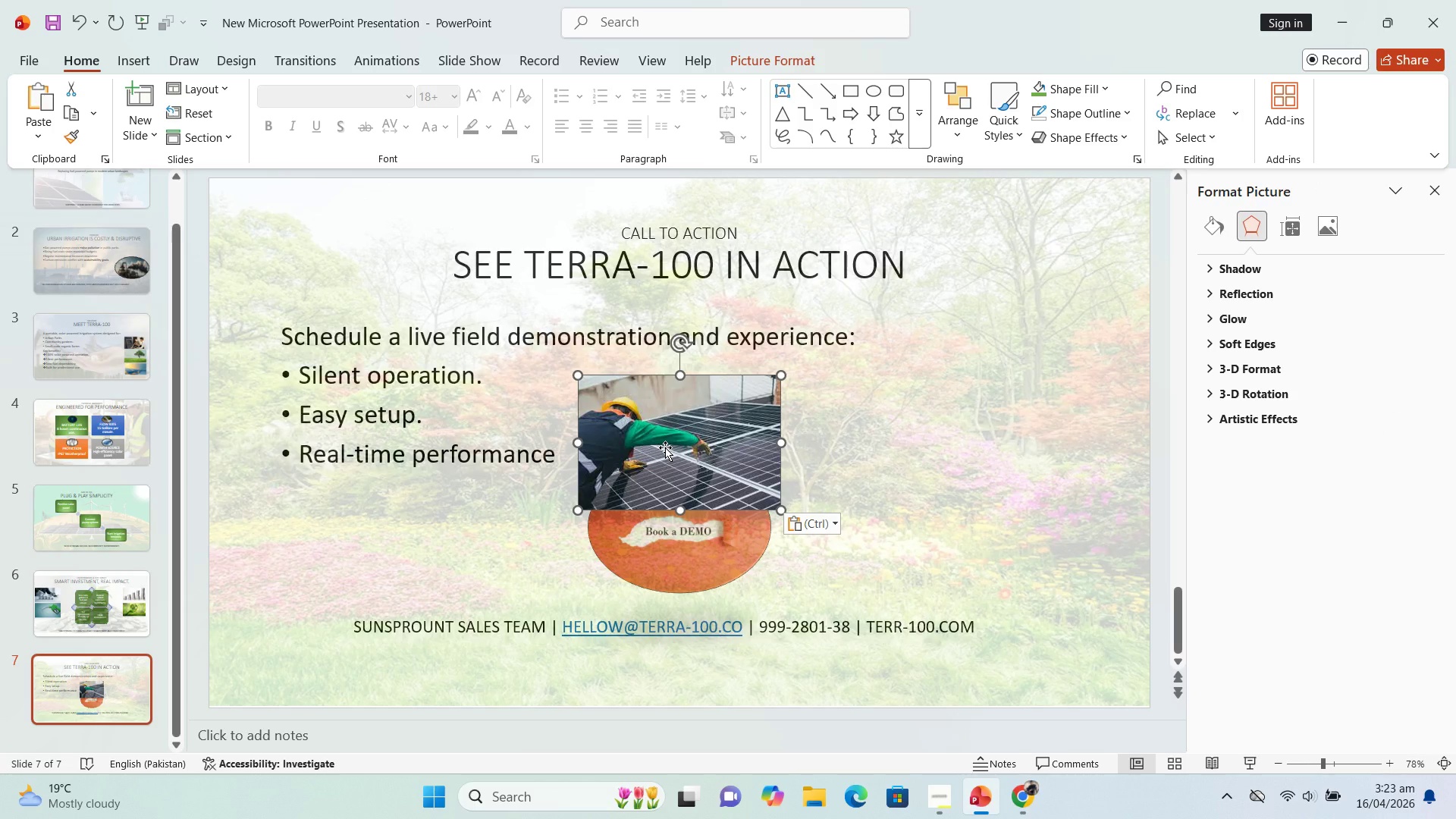 
left_click_drag(start_coordinate=[665, 447], to_coordinate=[776, 435])
 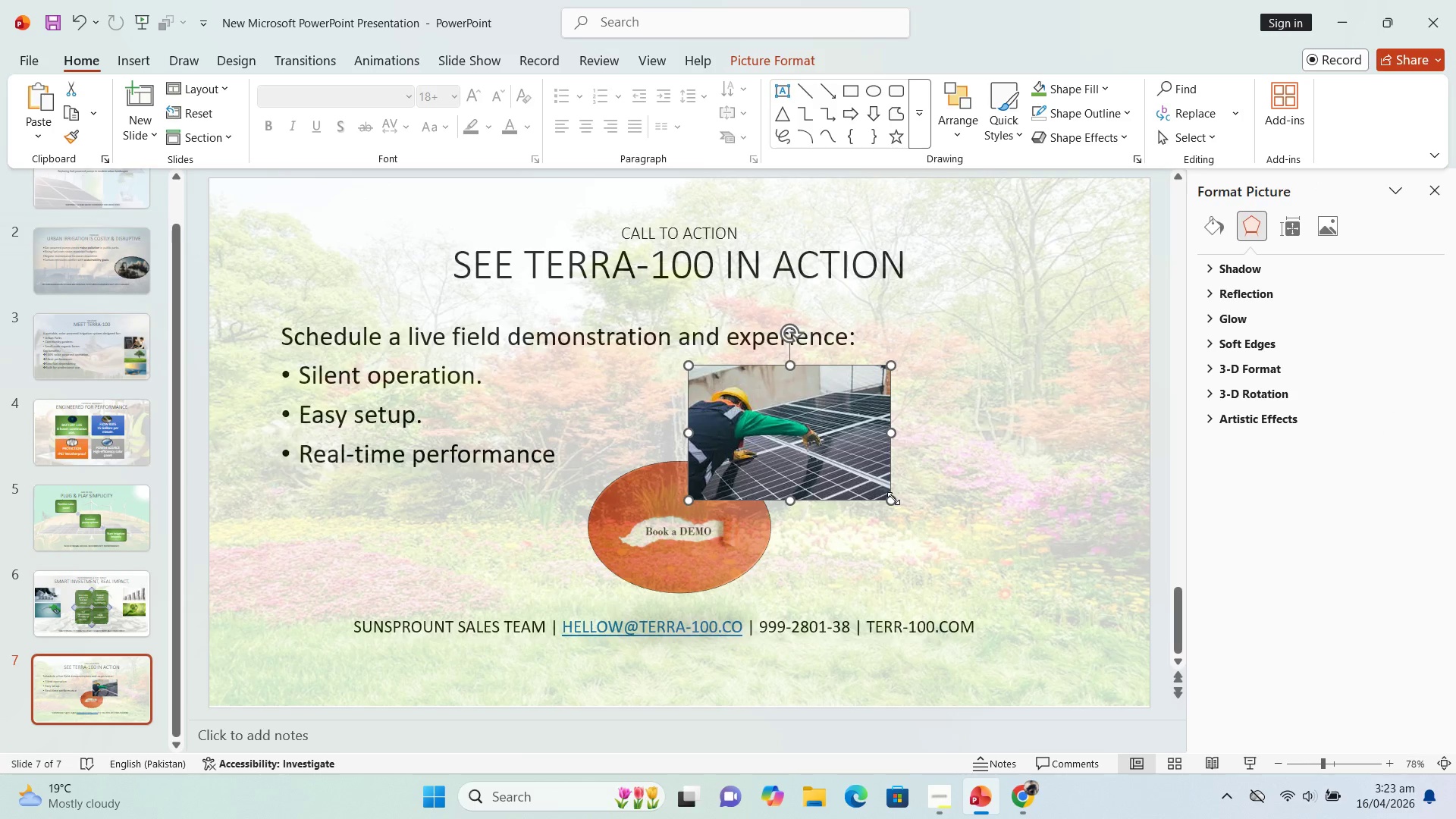 
left_click_drag(start_coordinate=[893, 500], to_coordinate=[926, 530])
 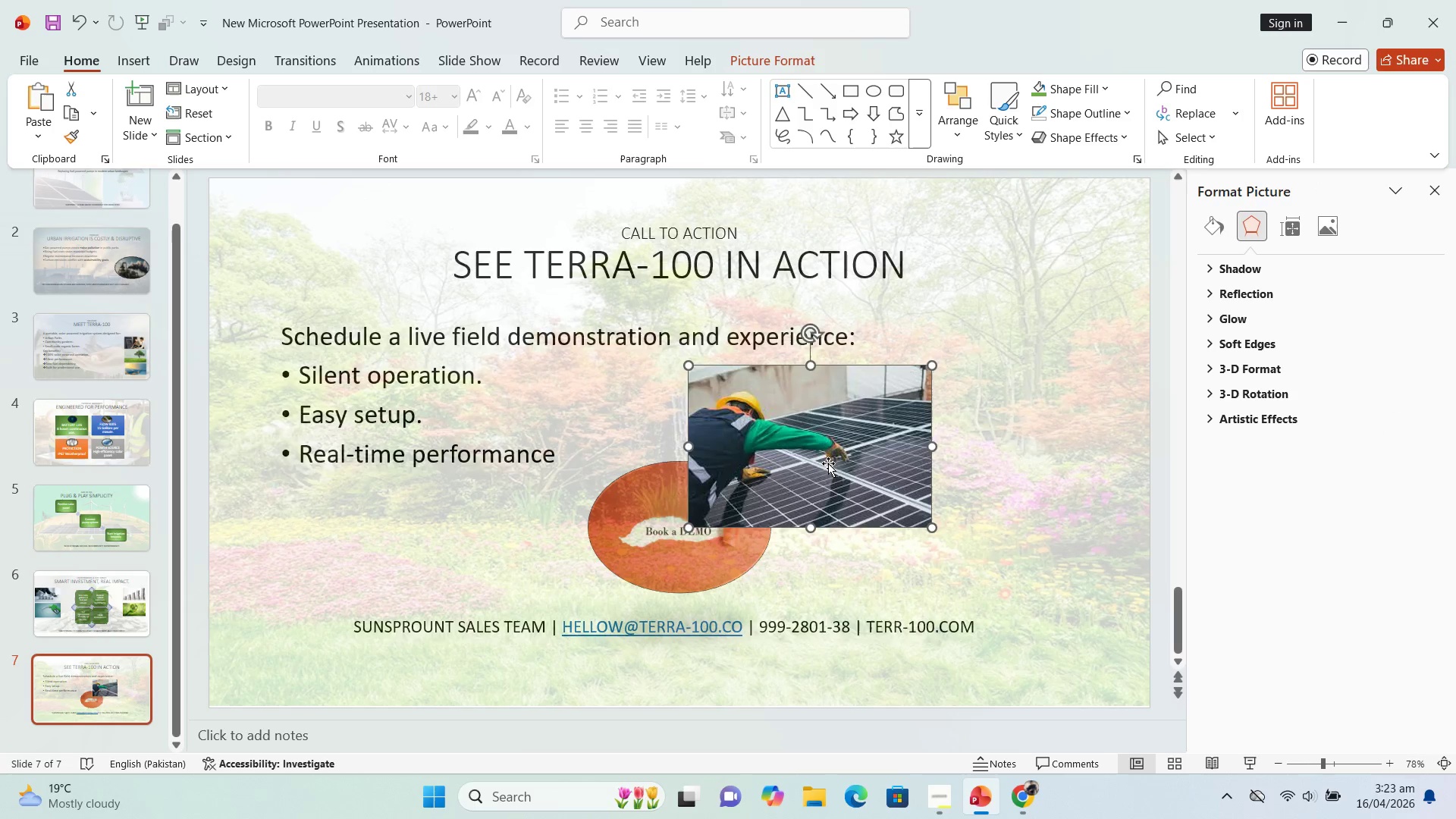 
left_click_drag(start_coordinate=[828, 463], to_coordinate=[1013, 431])
 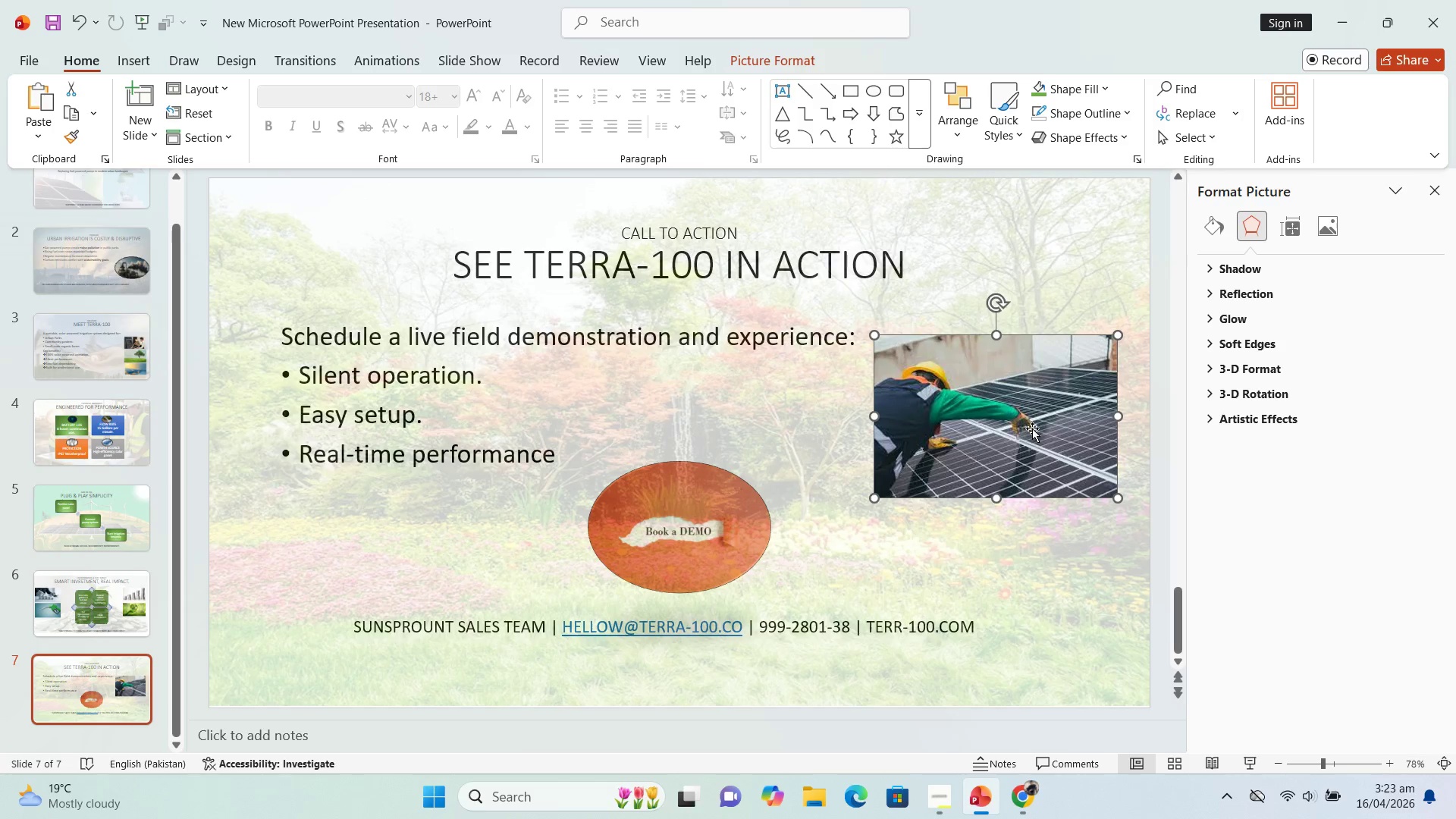 
left_click([1032, 428])
 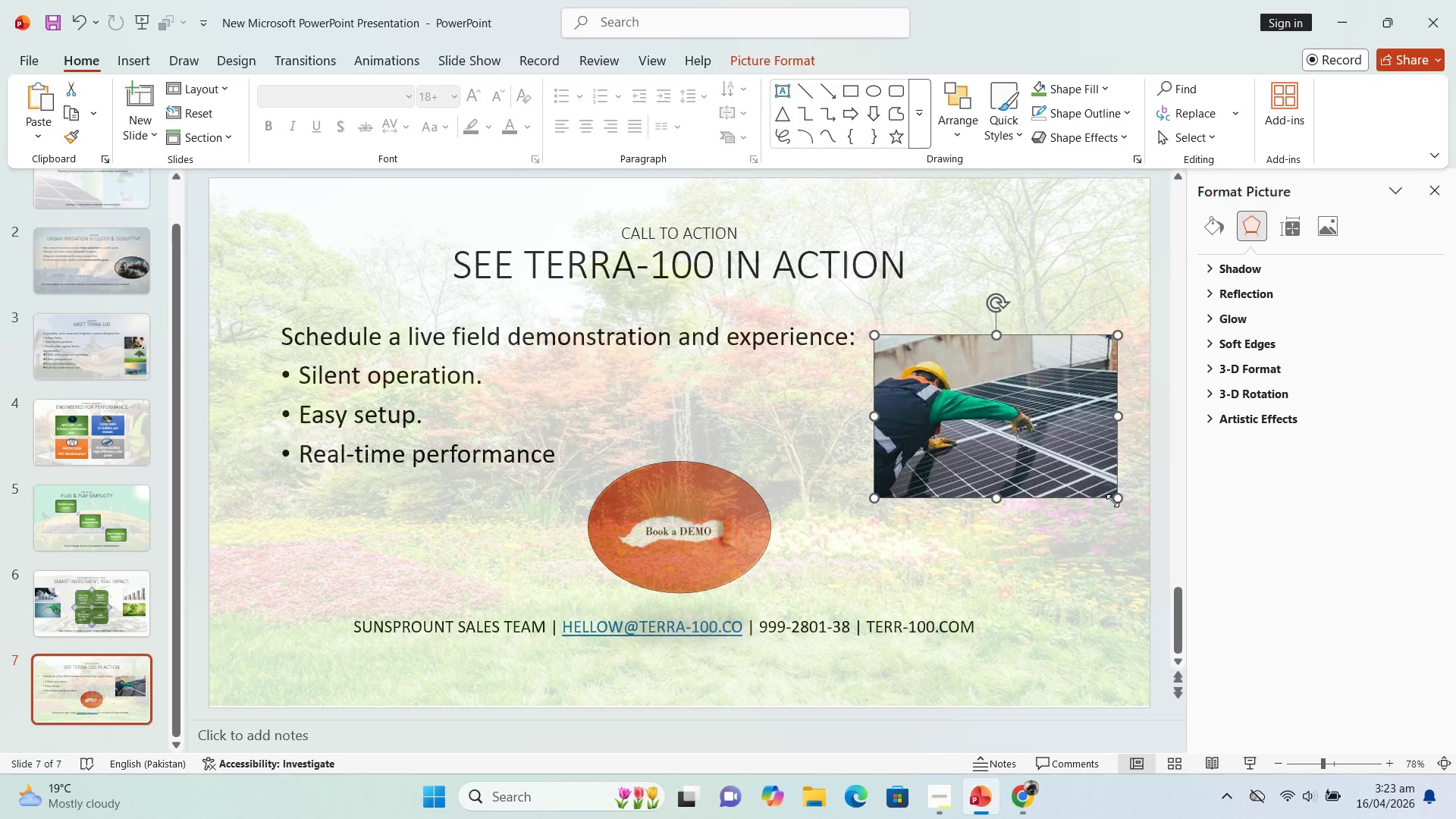 
left_click_drag(start_coordinate=[1112, 500], to_coordinate=[1051, 442])
 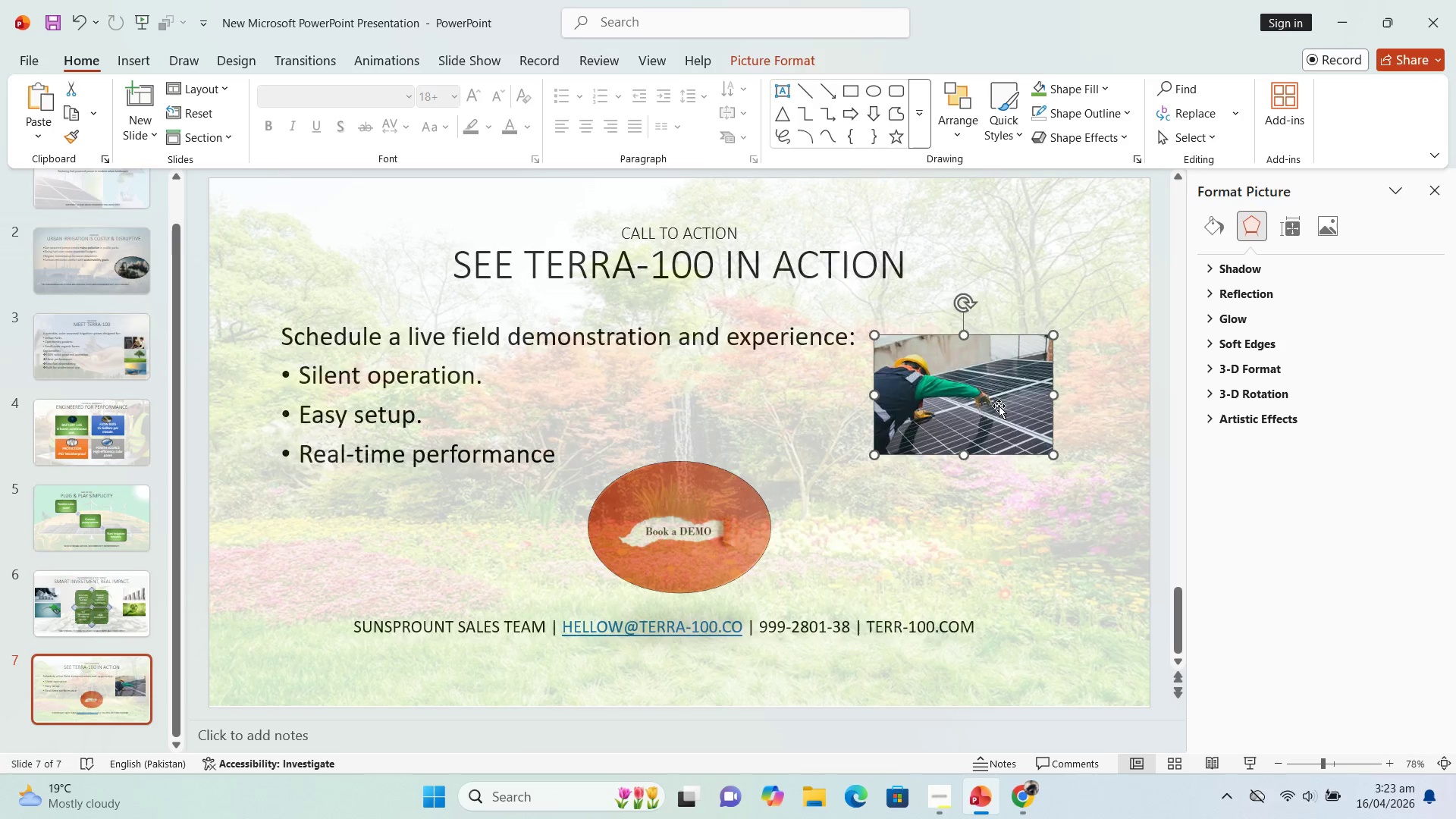 
left_click_drag(start_coordinate=[999, 406], to_coordinate=[1035, 388])
 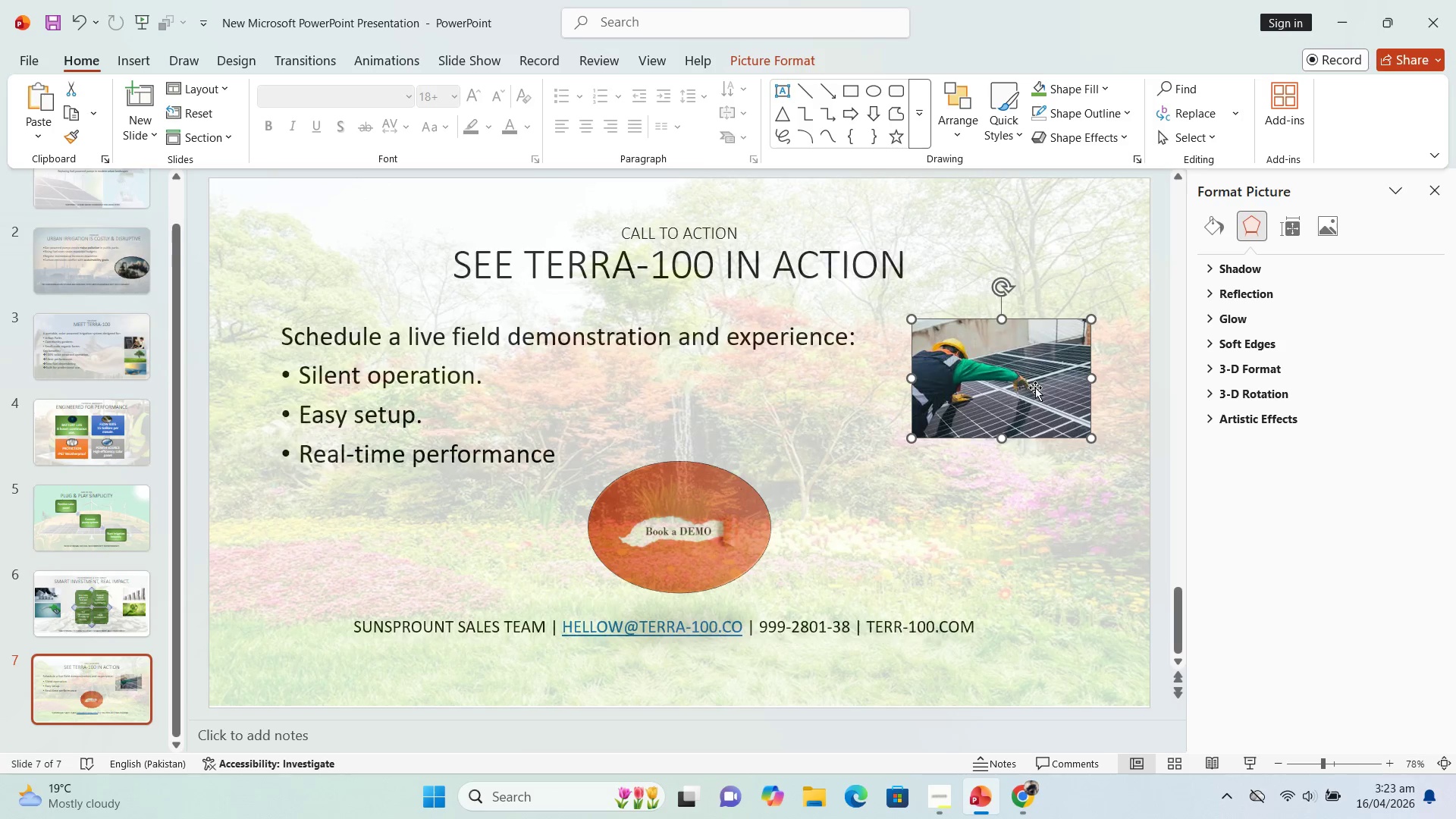 
double_click([1035, 388])
 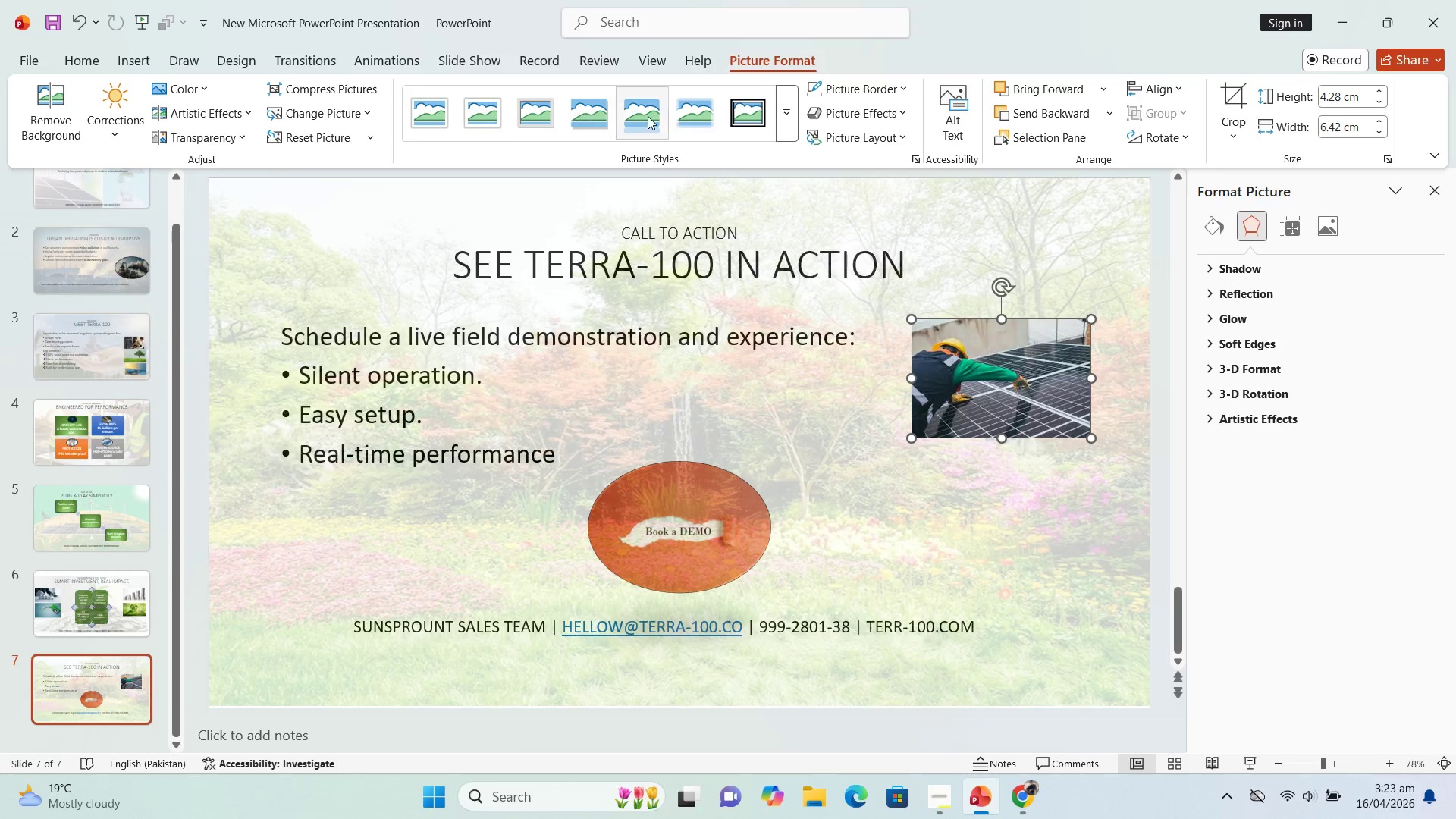 
left_click([682, 105])
 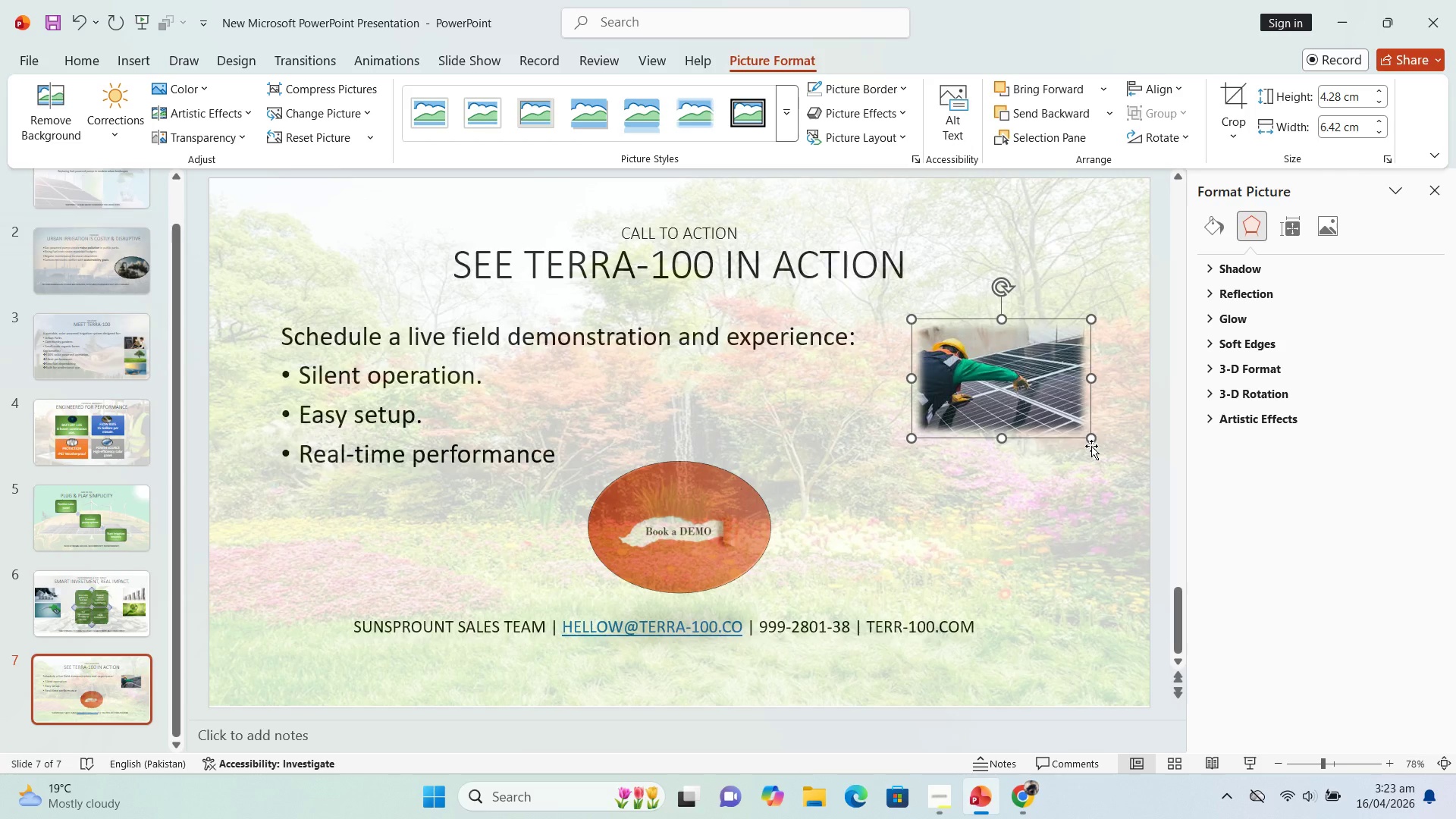 
left_click_drag(start_coordinate=[1090, 440], to_coordinate=[1101, 445])
 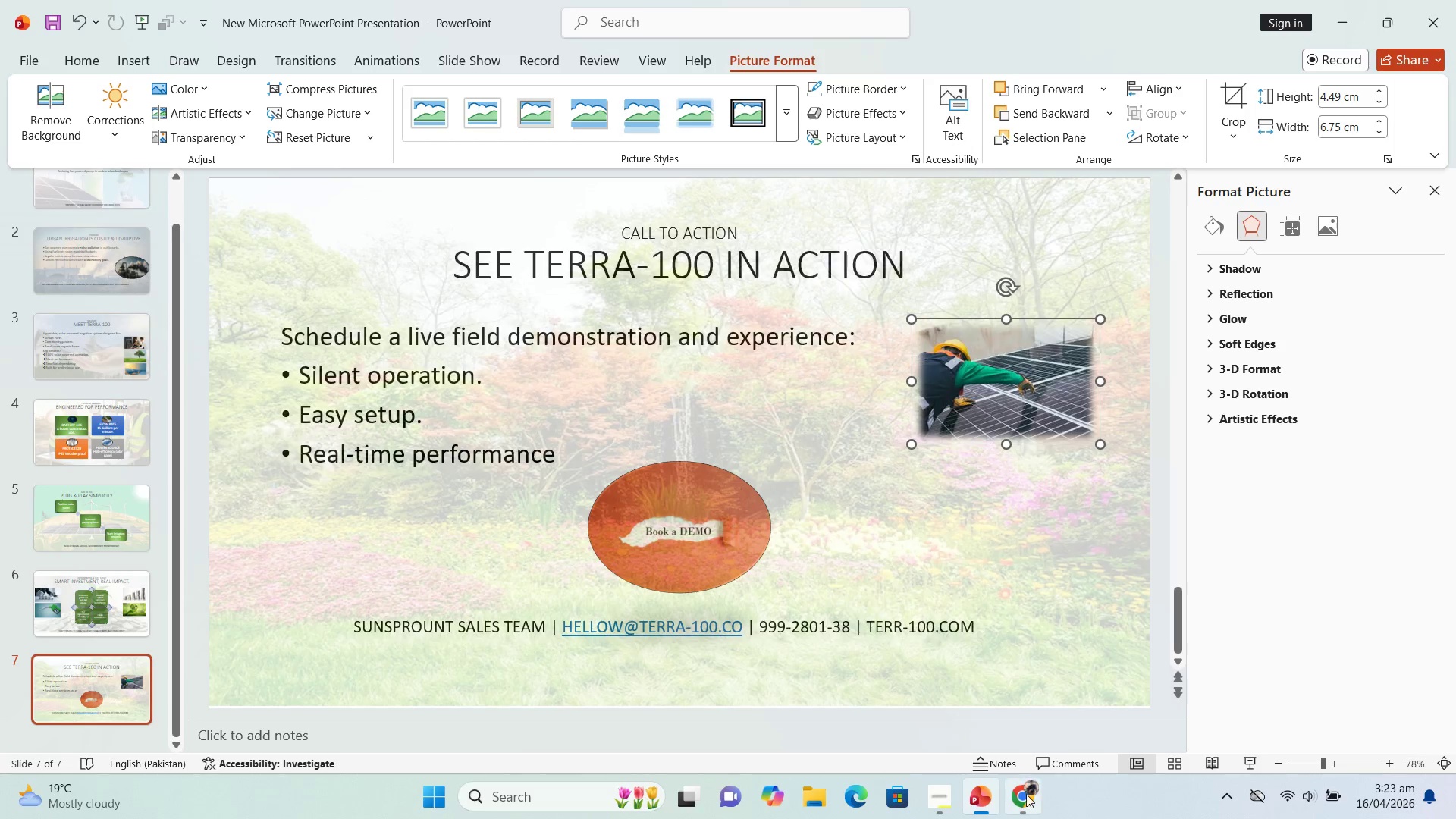 
left_click([1026, 795])
 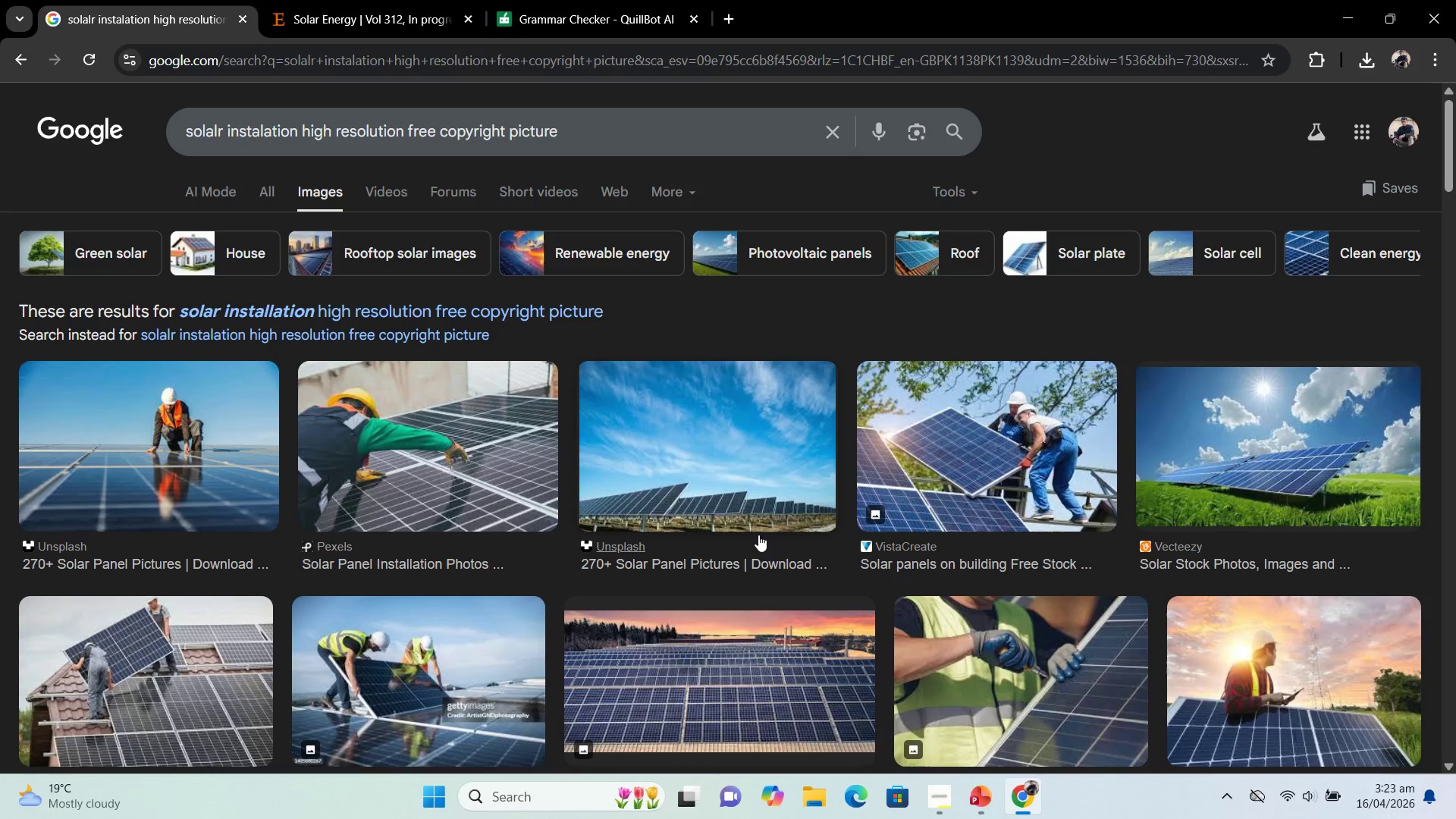 
scroll: coordinate [756, 530], scroll_direction: down, amount: 1.0
 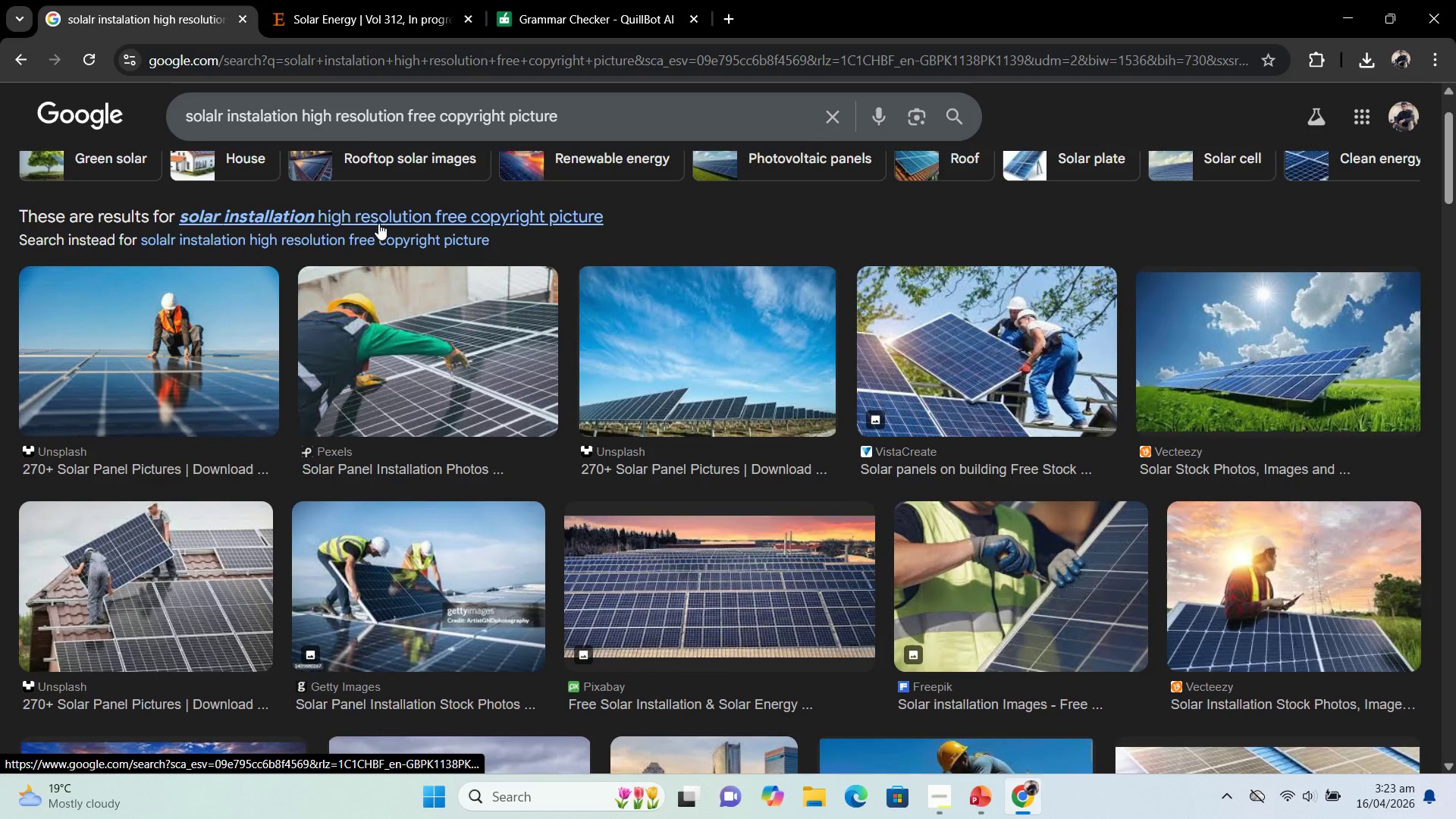 
scroll: coordinate [378, 225], scroll_direction: up, amount: 1.0
 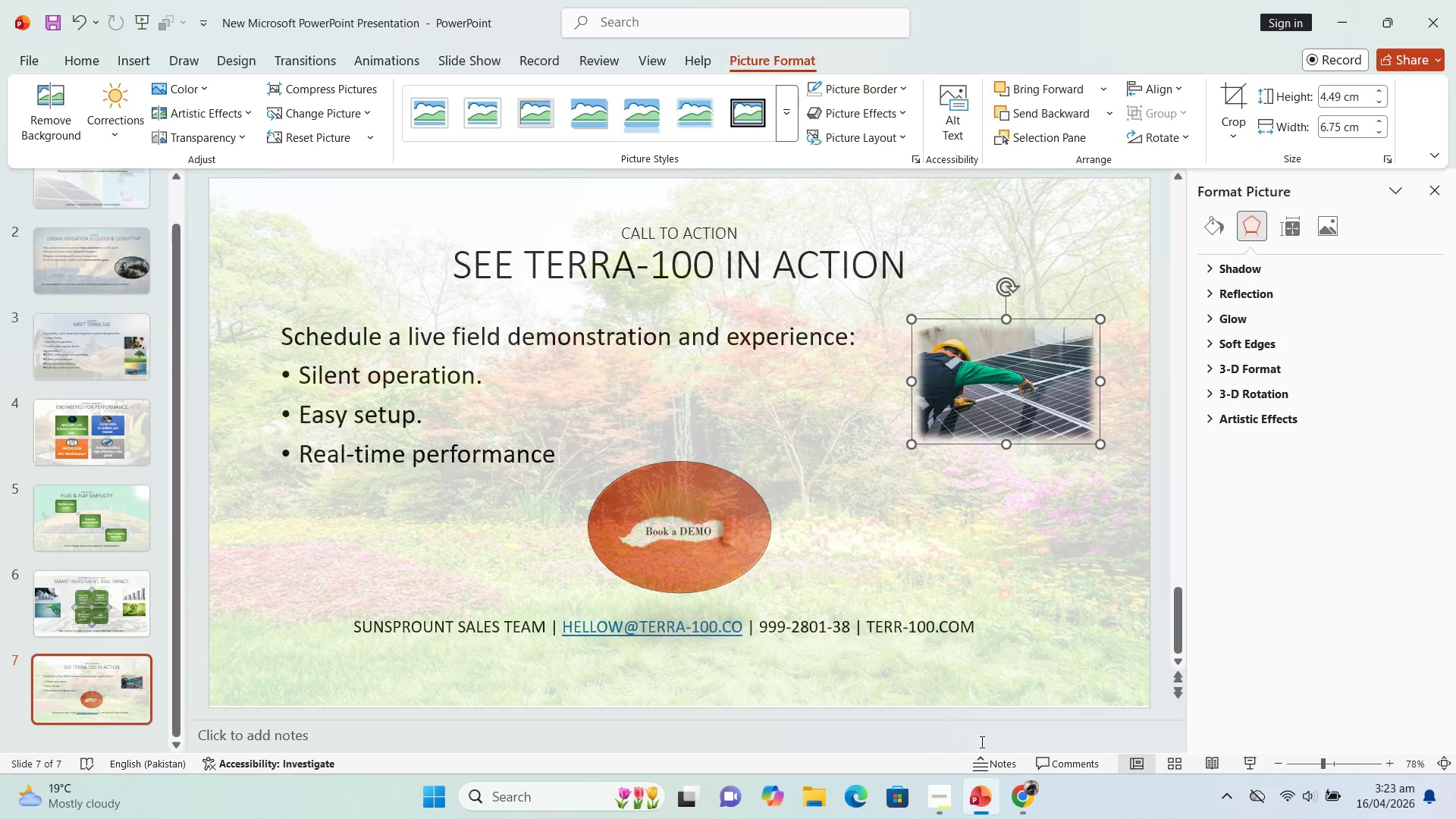 
wait(5.56)
 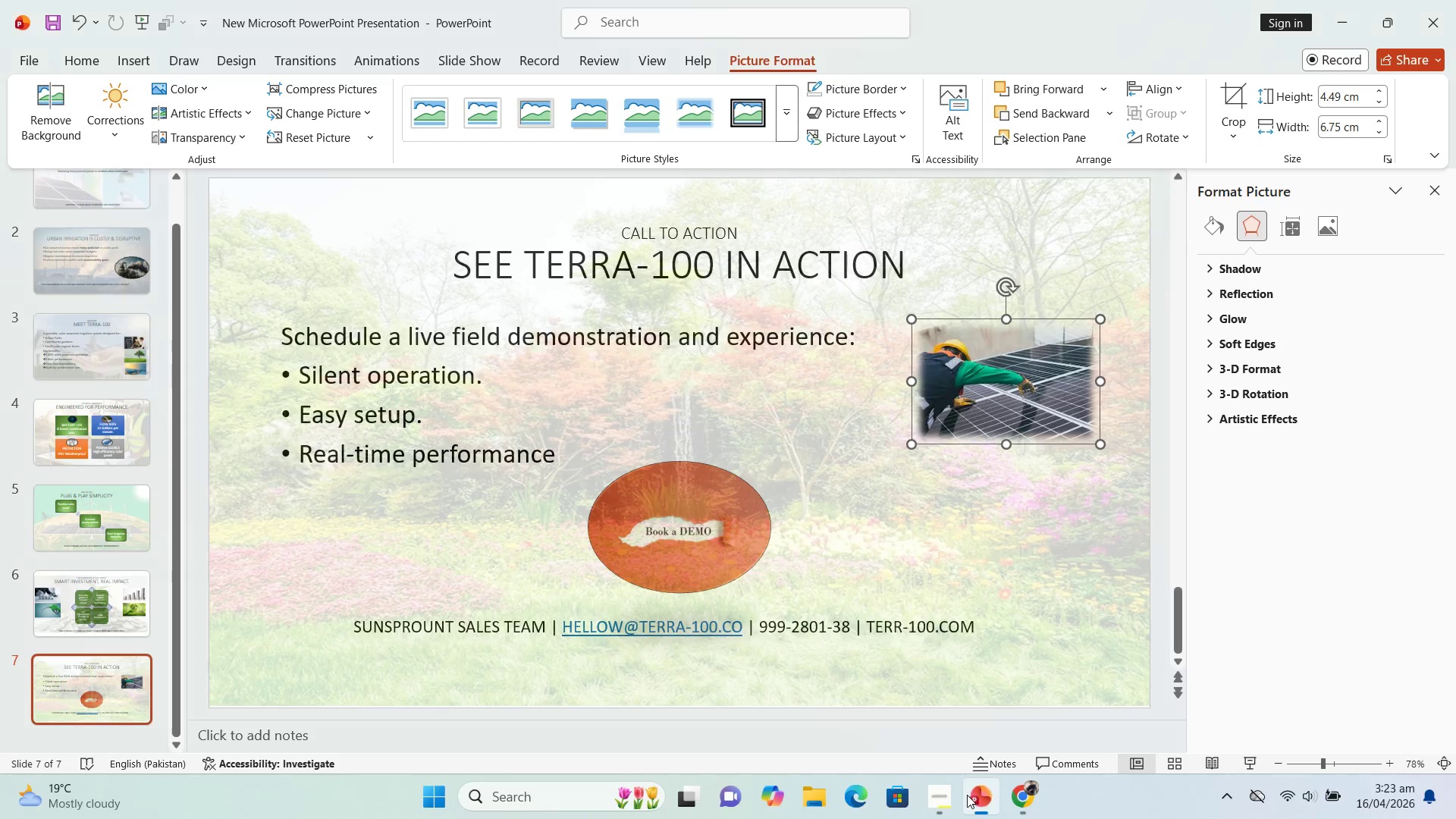 
left_click([1023, 803])
 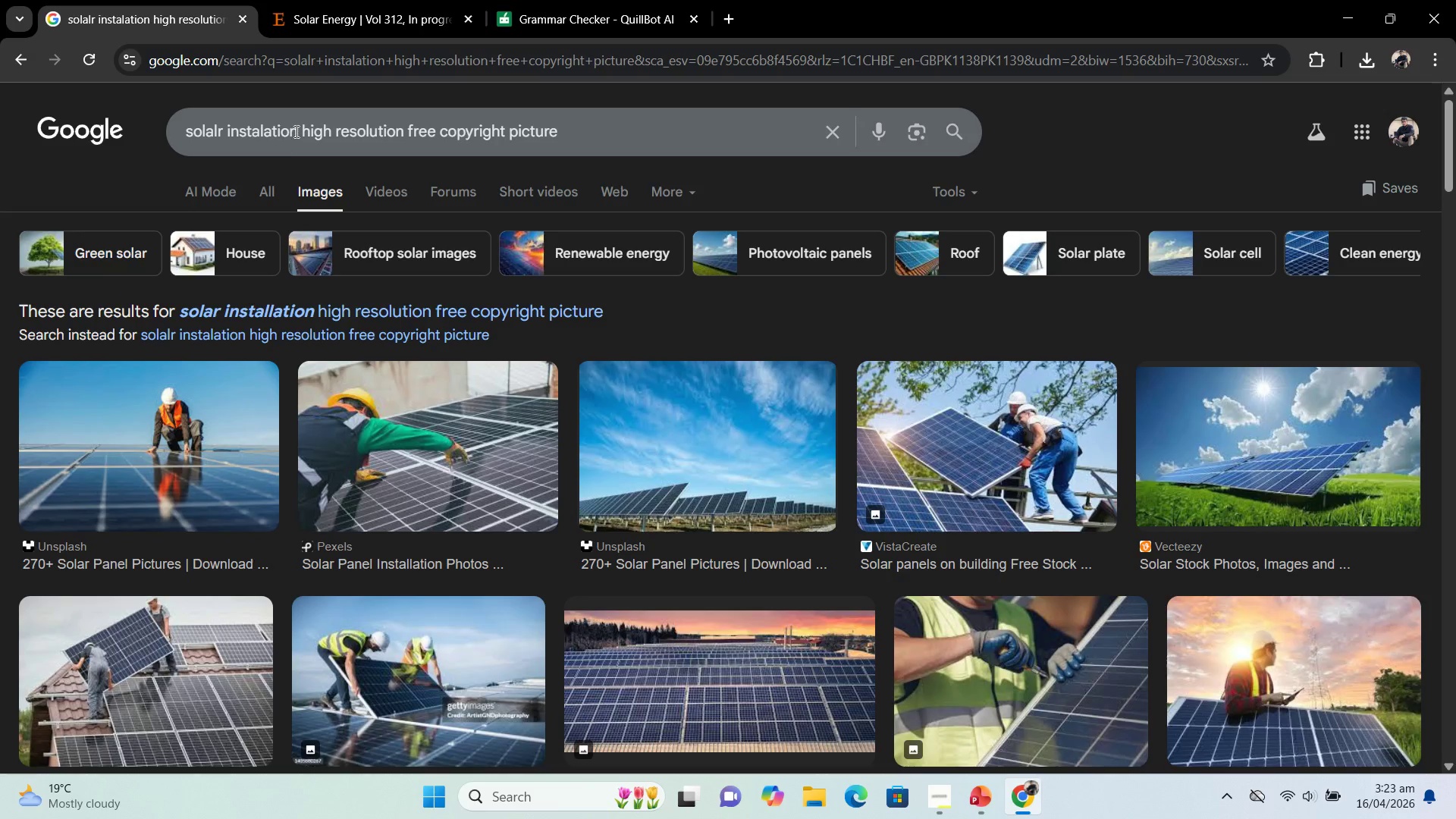 
left_click_drag(start_coordinate=[295, 131], to_coordinate=[96, 123])
 